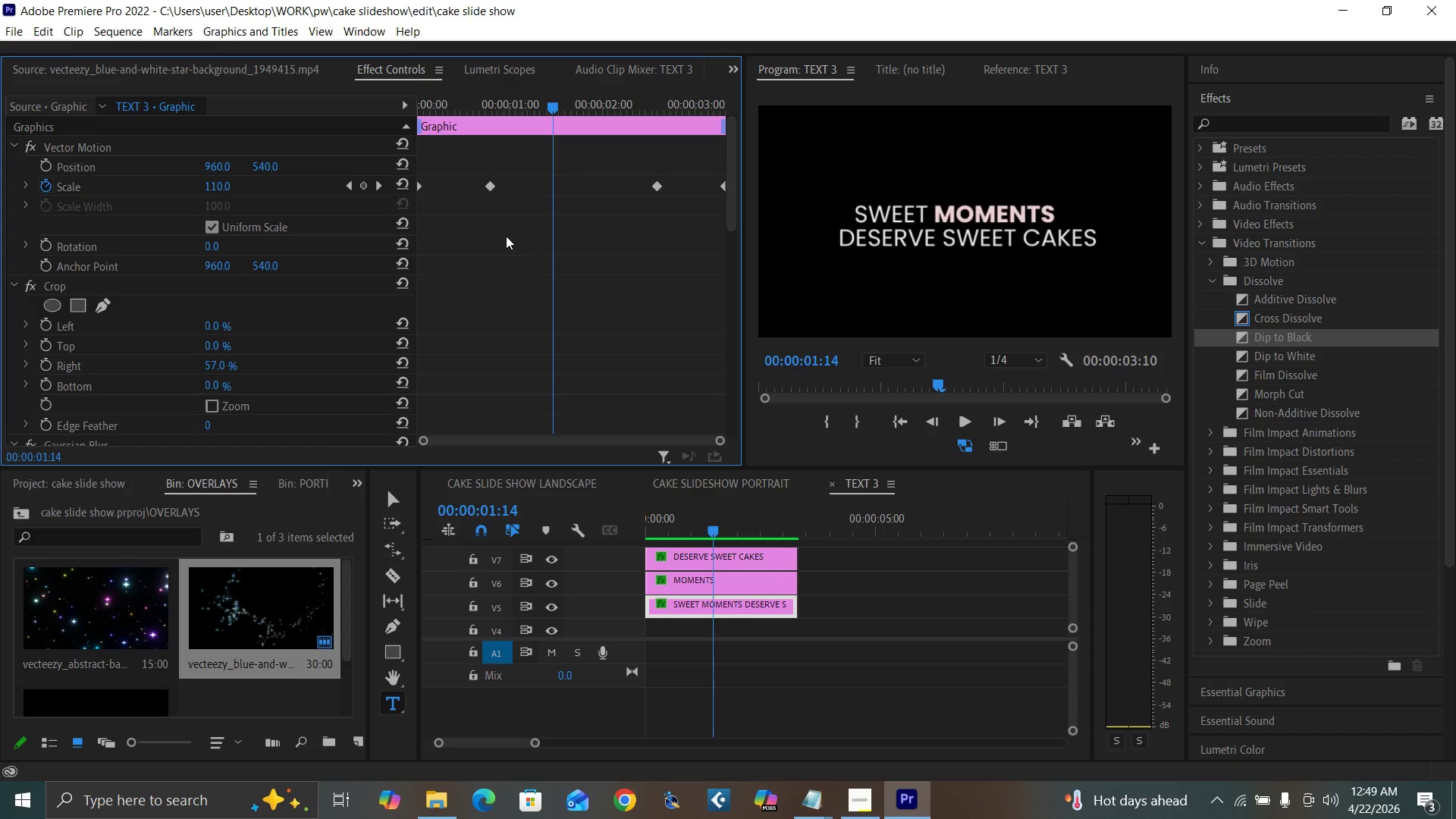 
key(ArrowRight)
 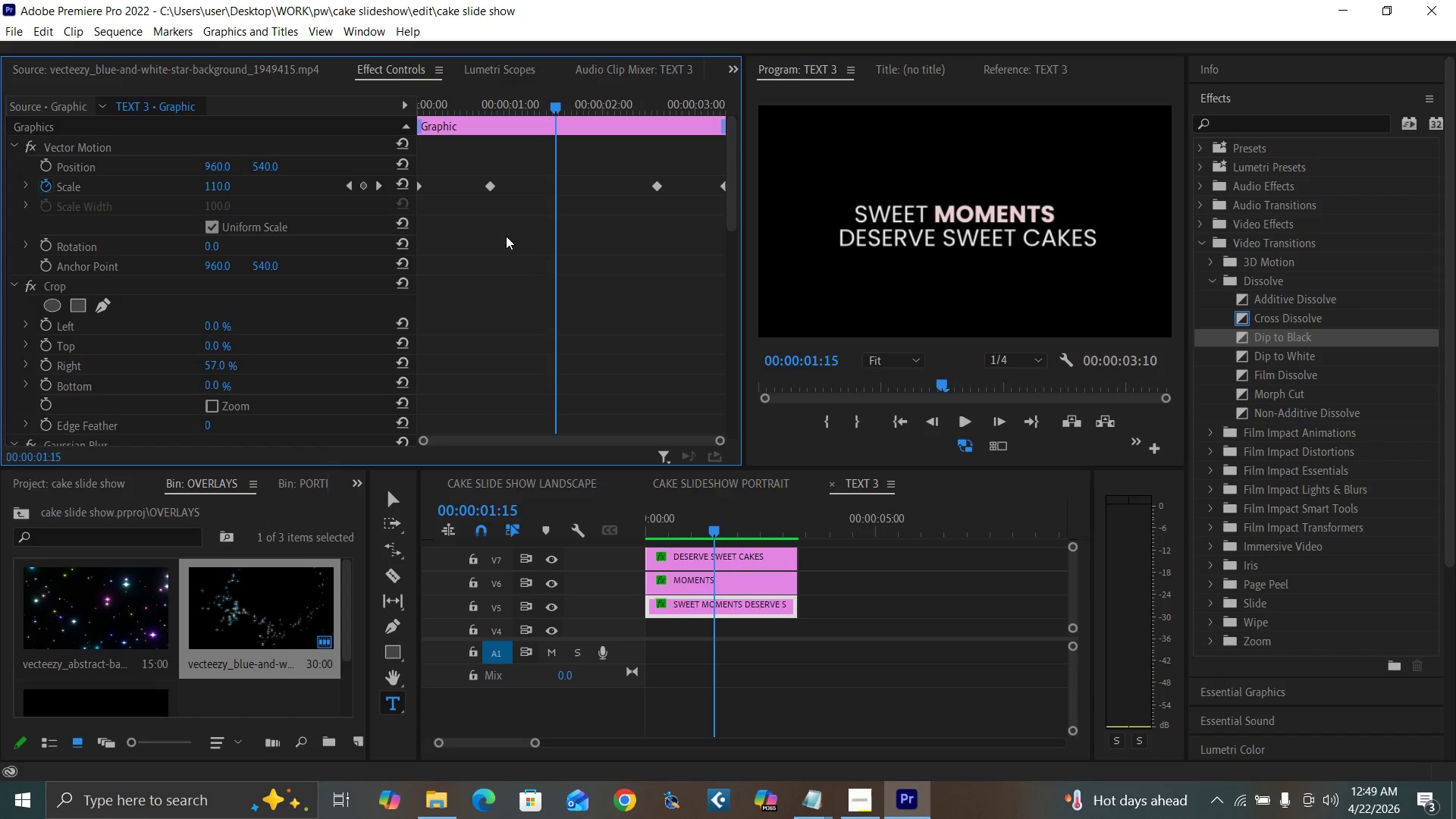 
key(ArrowRight)
 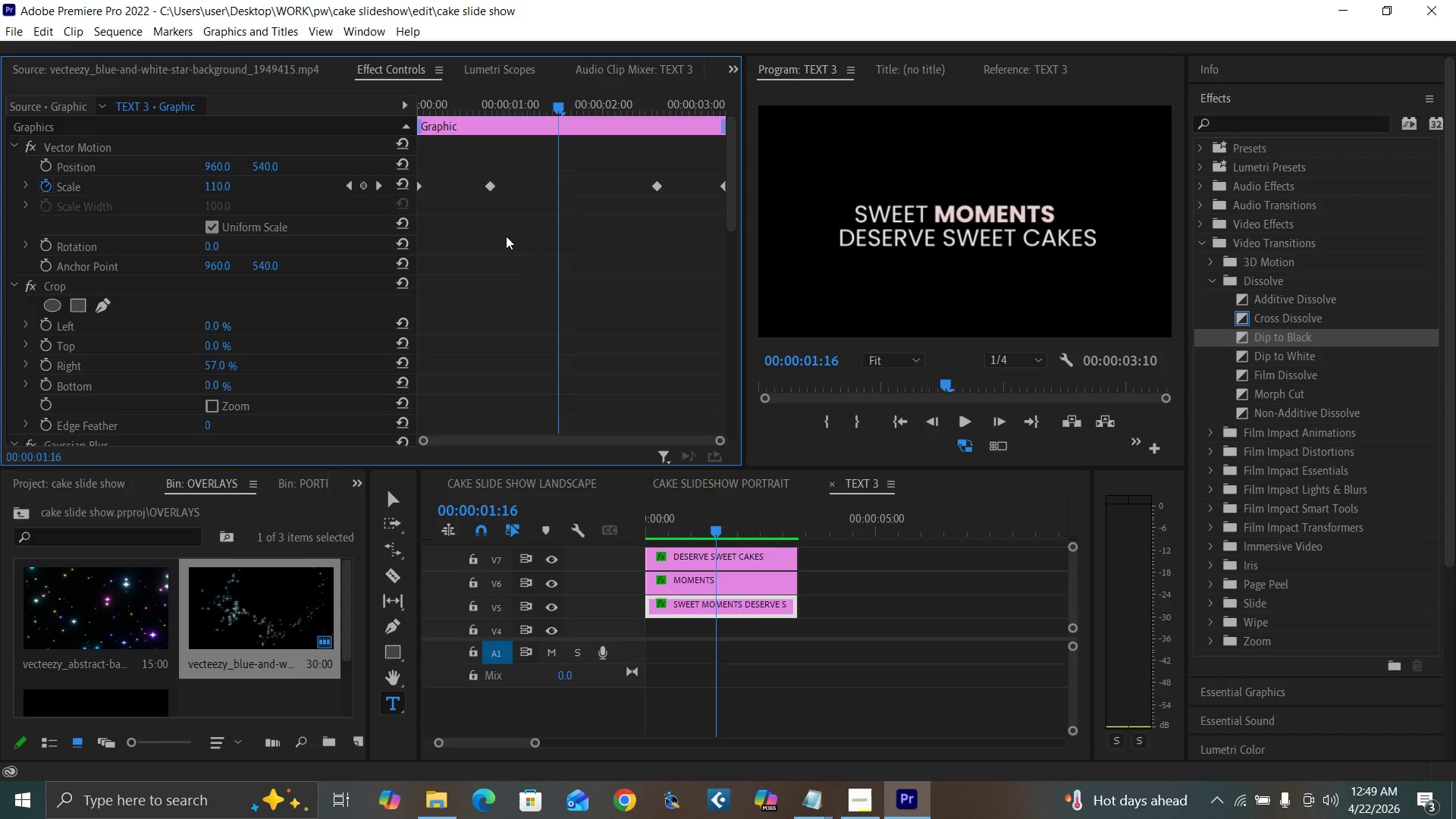 
key(ArrowRight)
 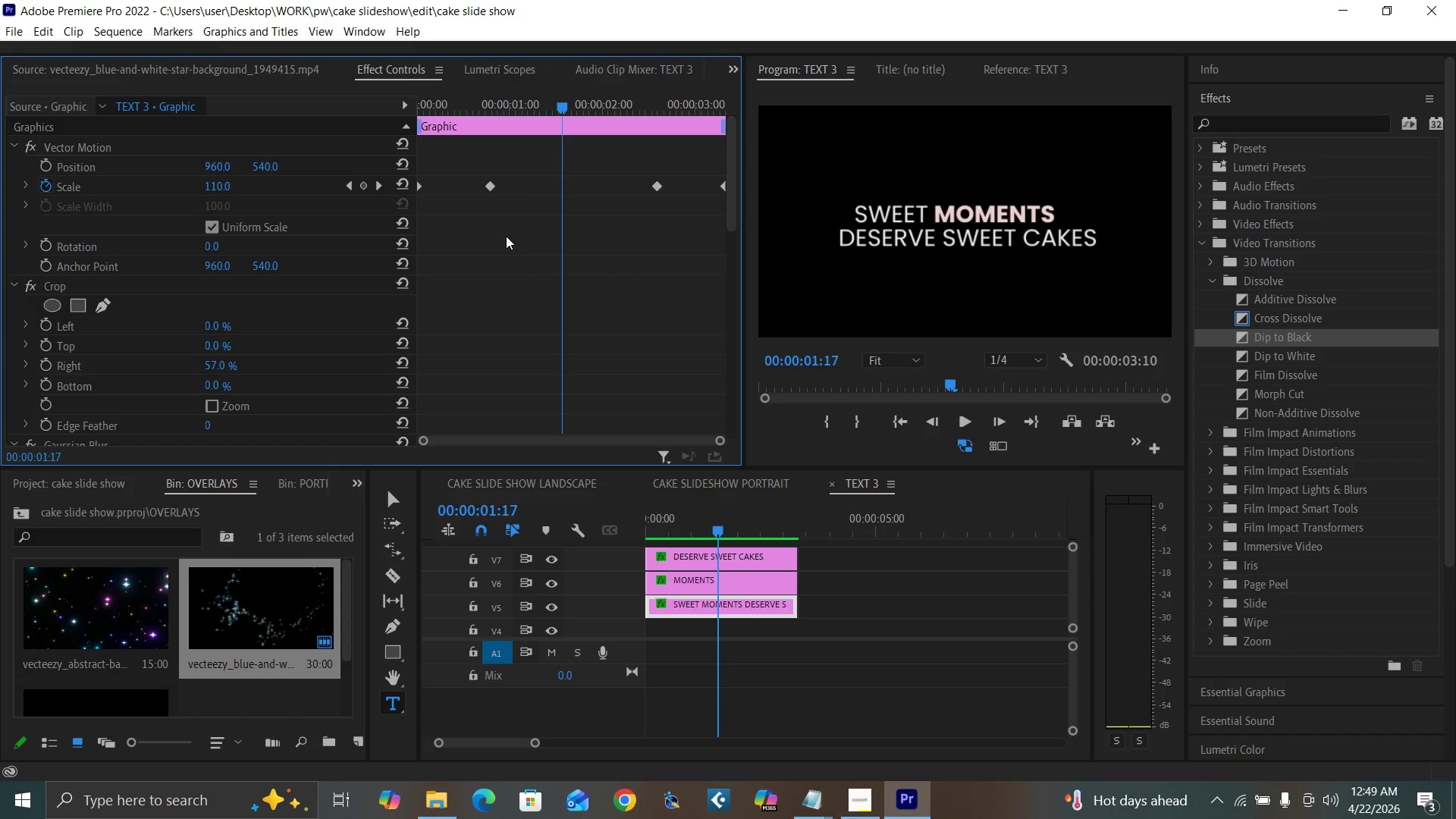 
key(ArrowRight)
 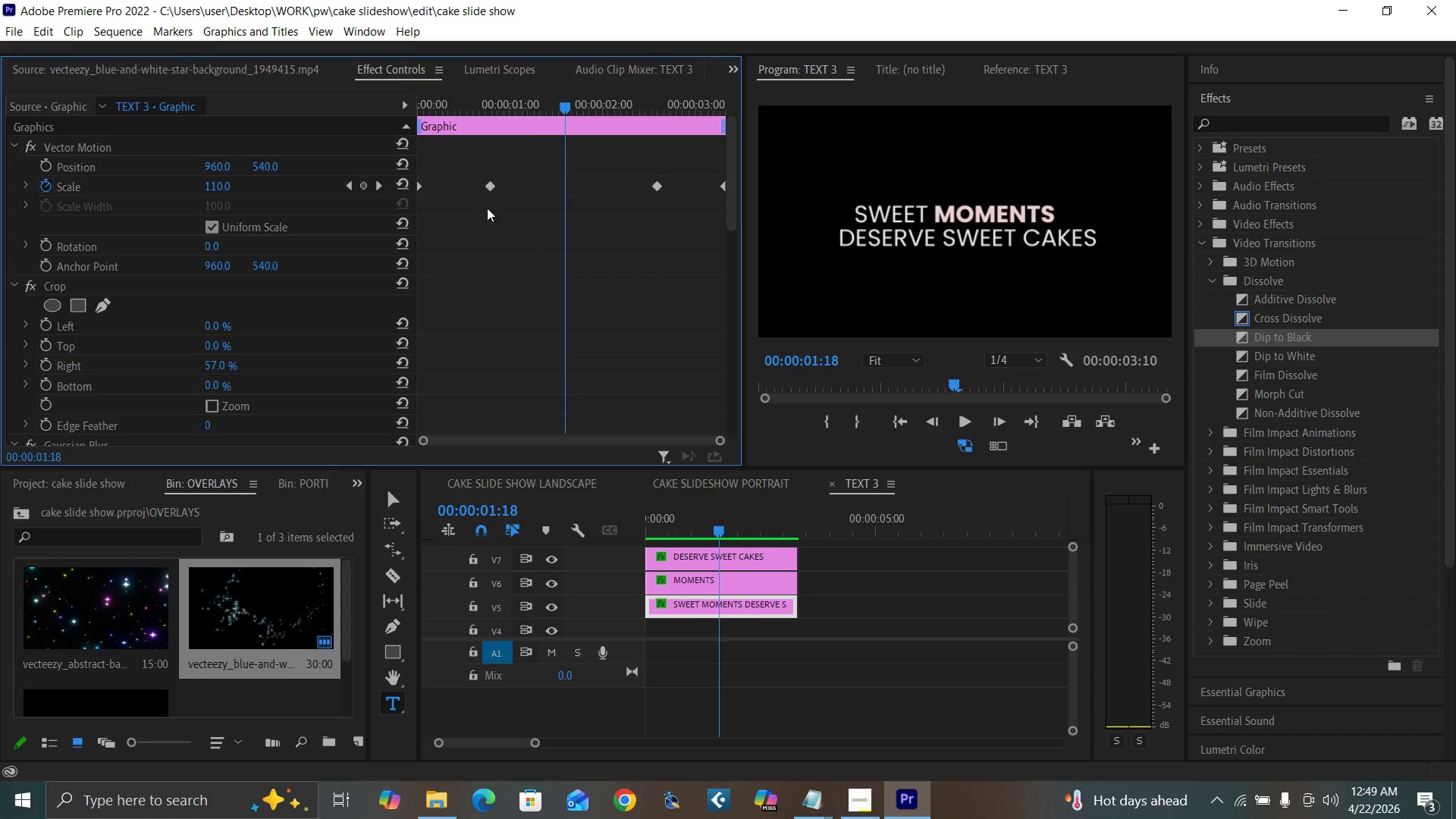 
left_click_drag(start_coordinate=[488, 184], to_coordinate=[566, 197])
 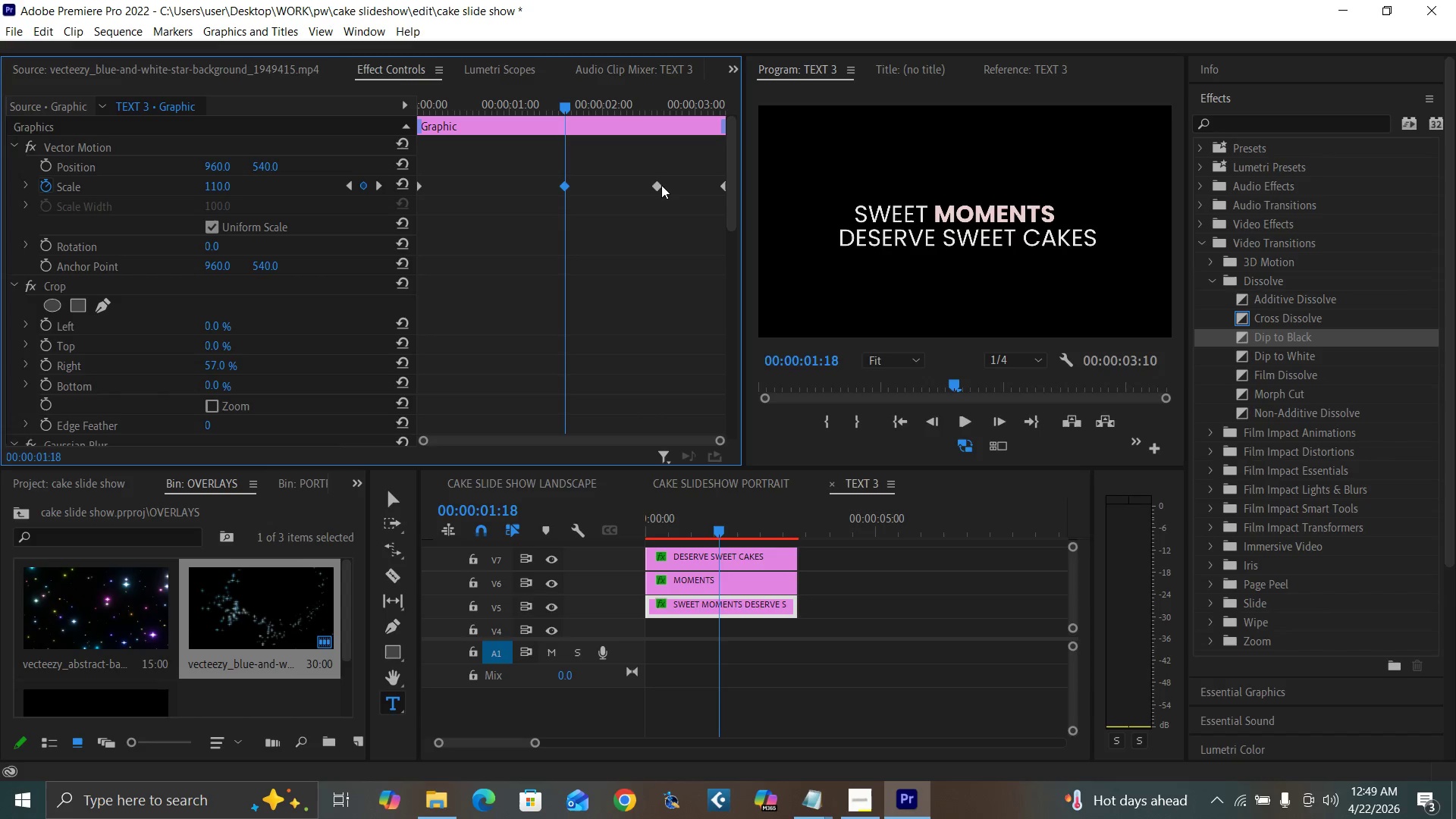 
left_click([657, 187])
 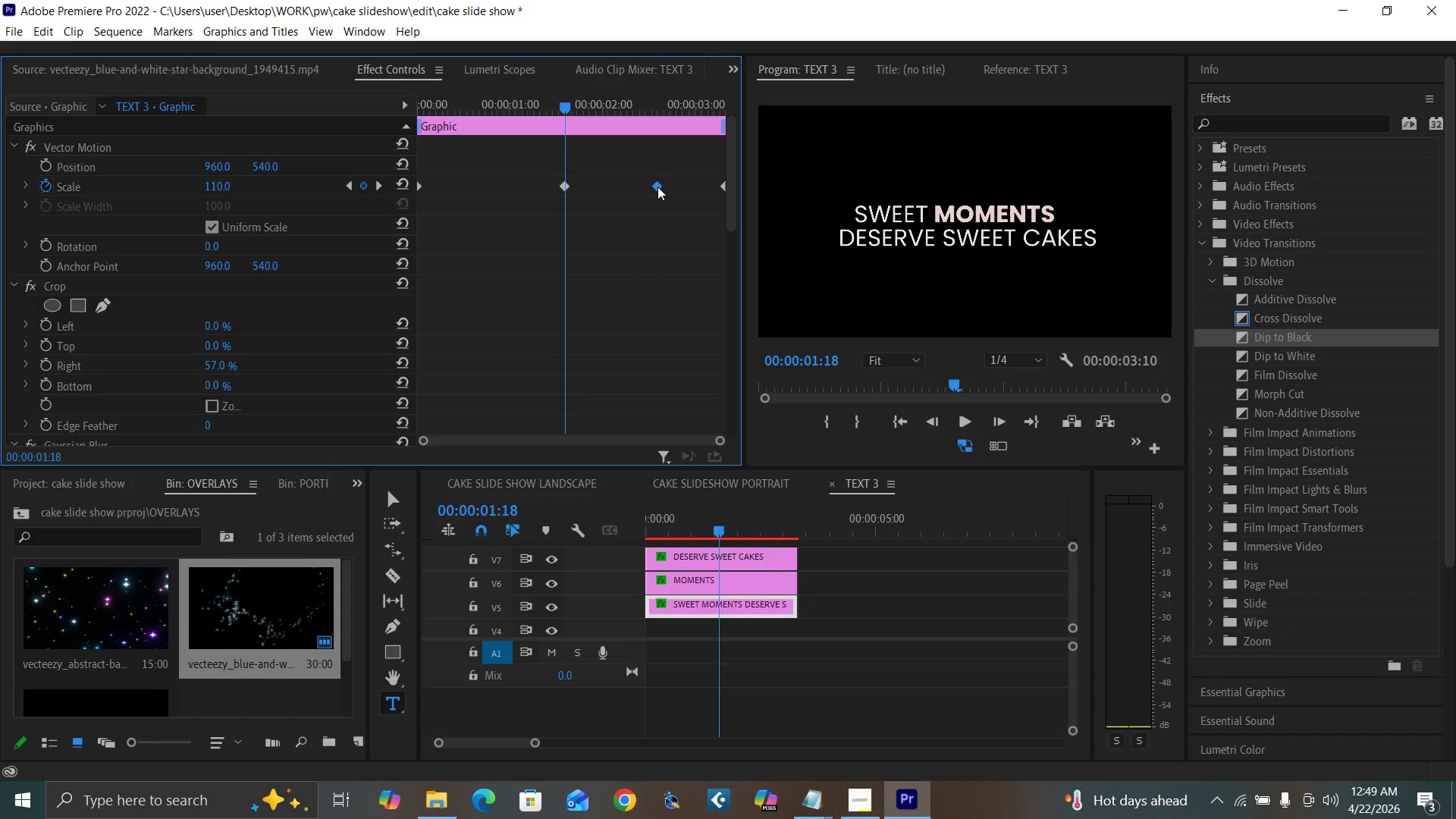 
key(Delete)
 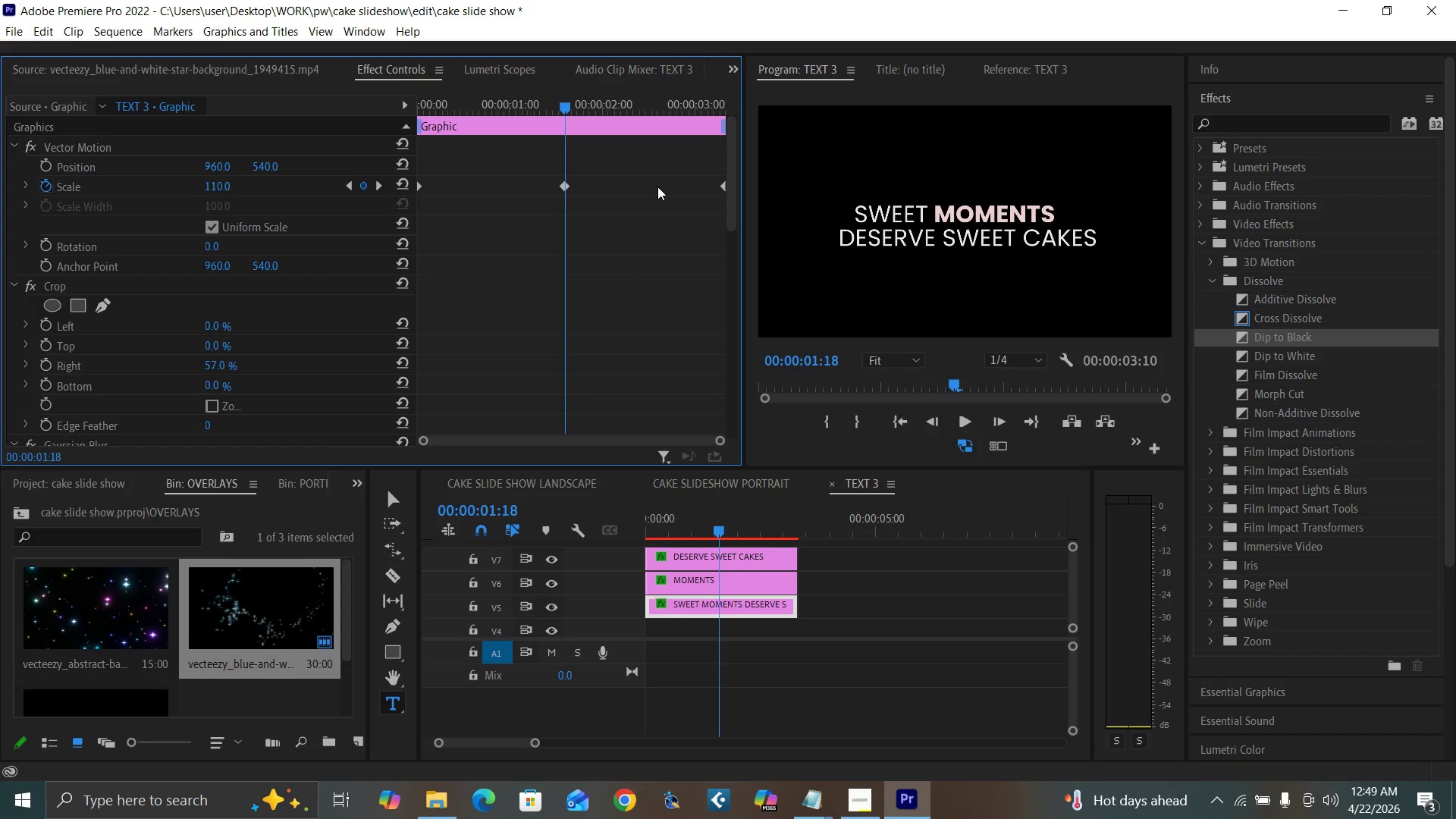 
key(ArrowRight)
 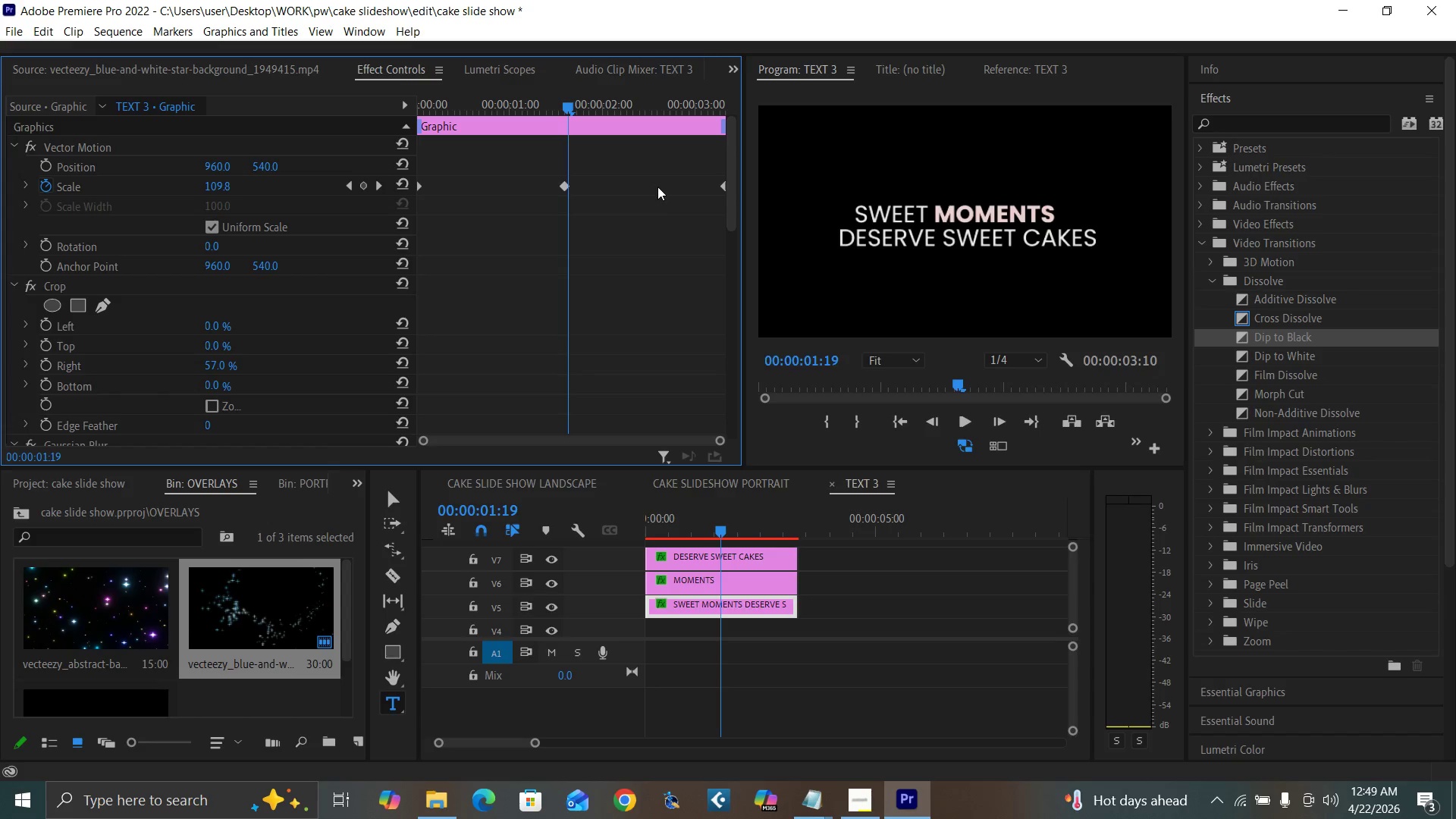 
key(ArrowRight)
 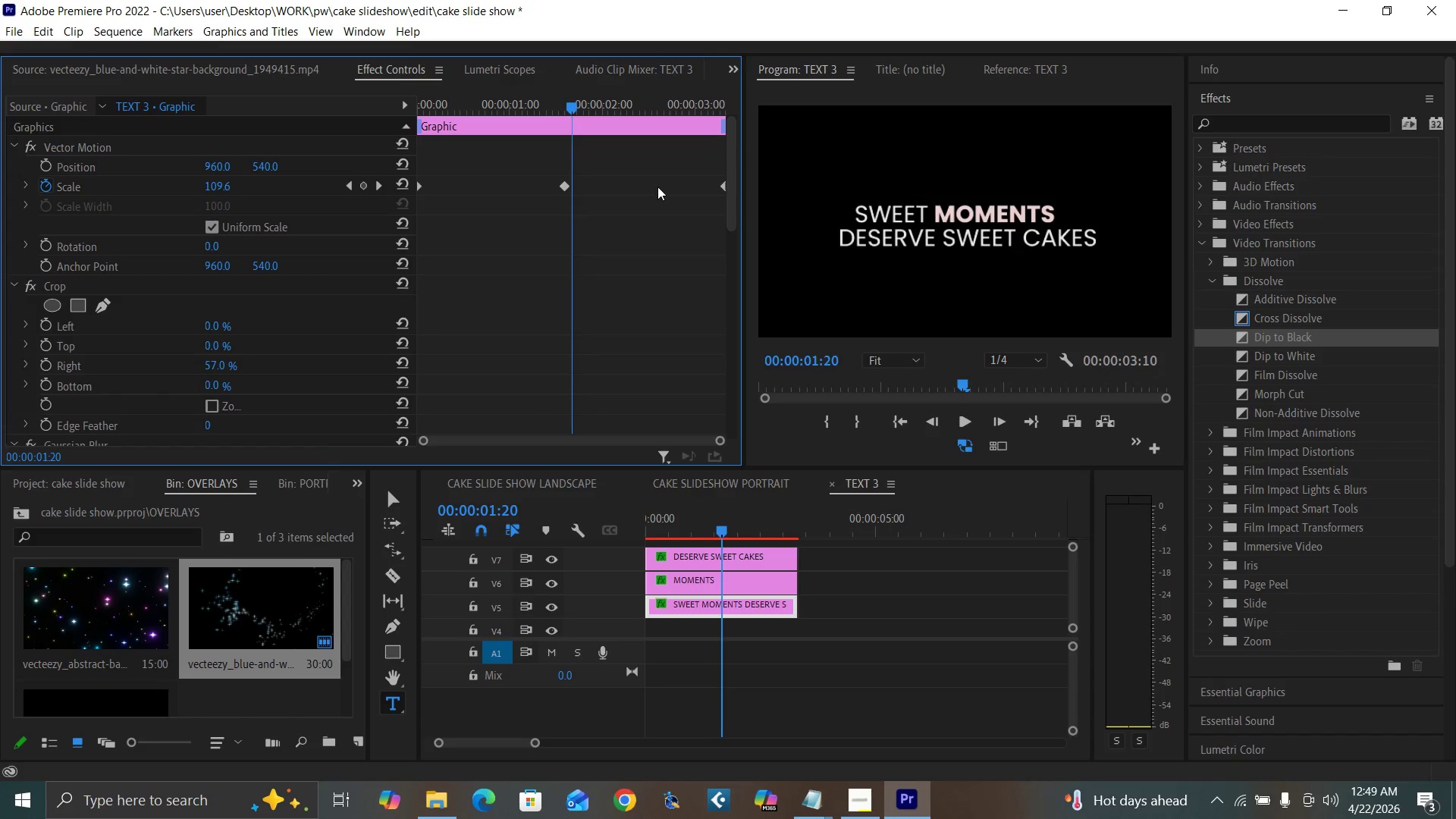 
key(ArrowRight)
 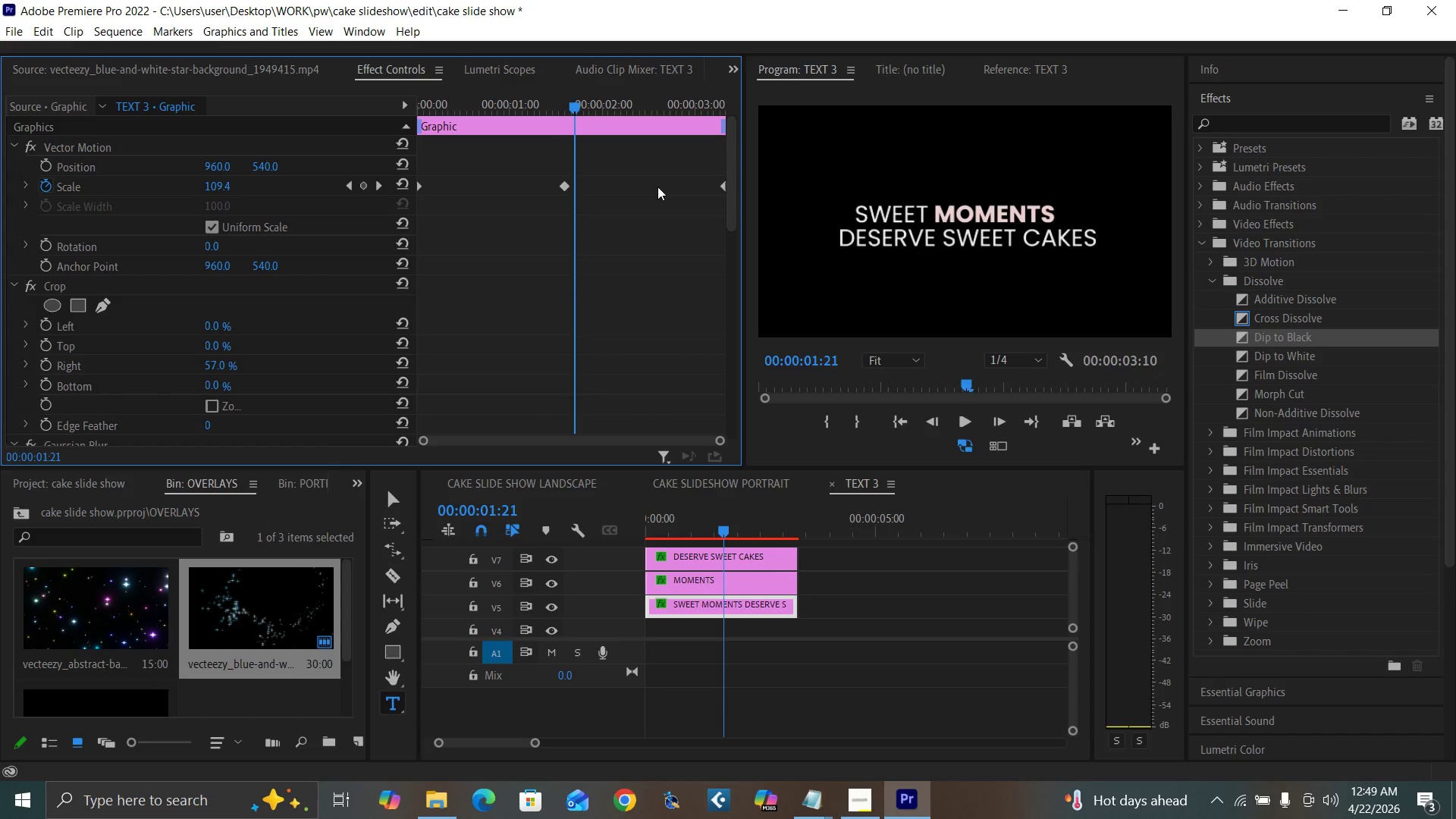 
key(ArrowRight)
 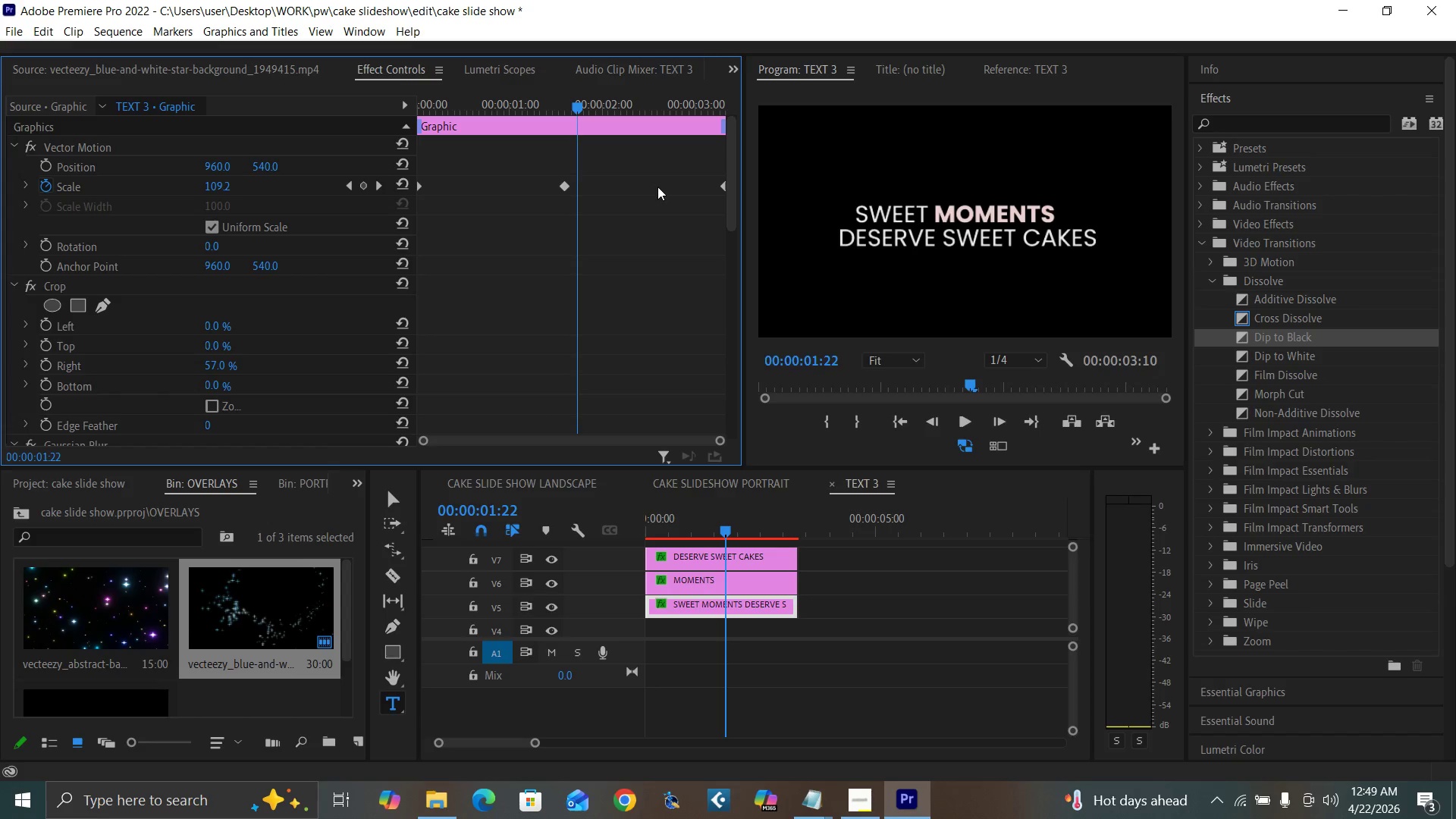 
key(ArrowRight)
 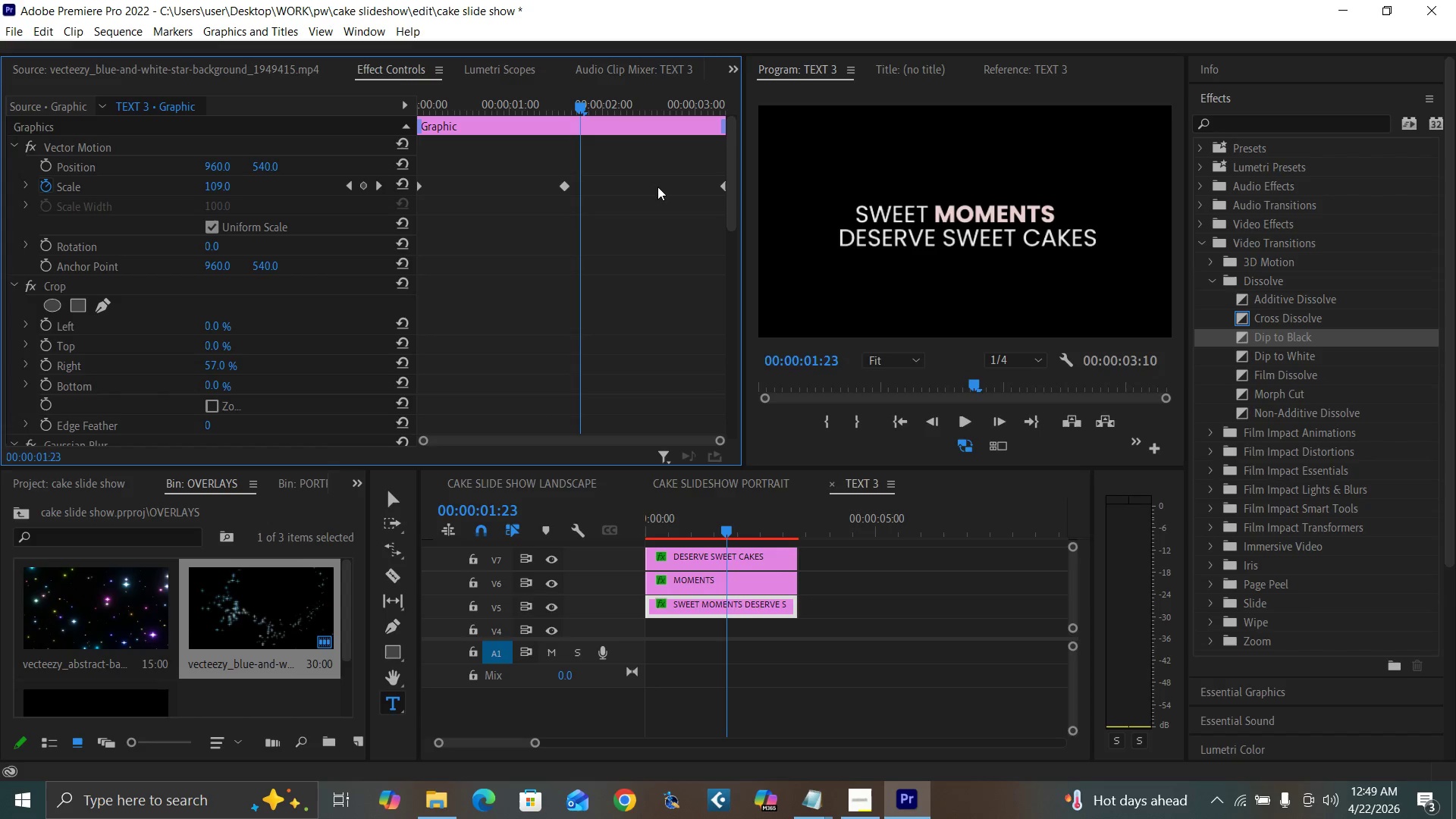 
key(ArrowRight)
 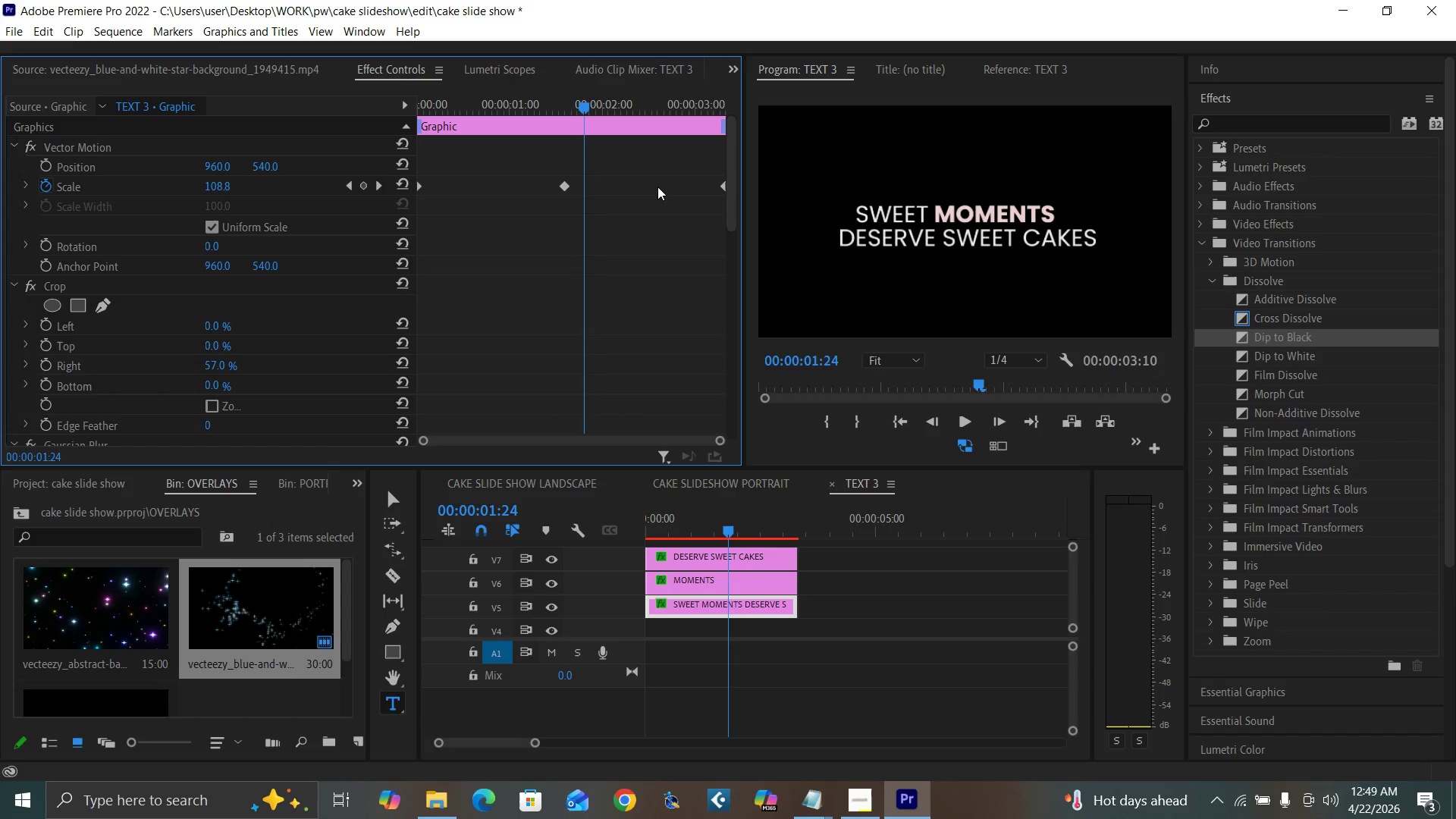 
key(ArrowRight)
 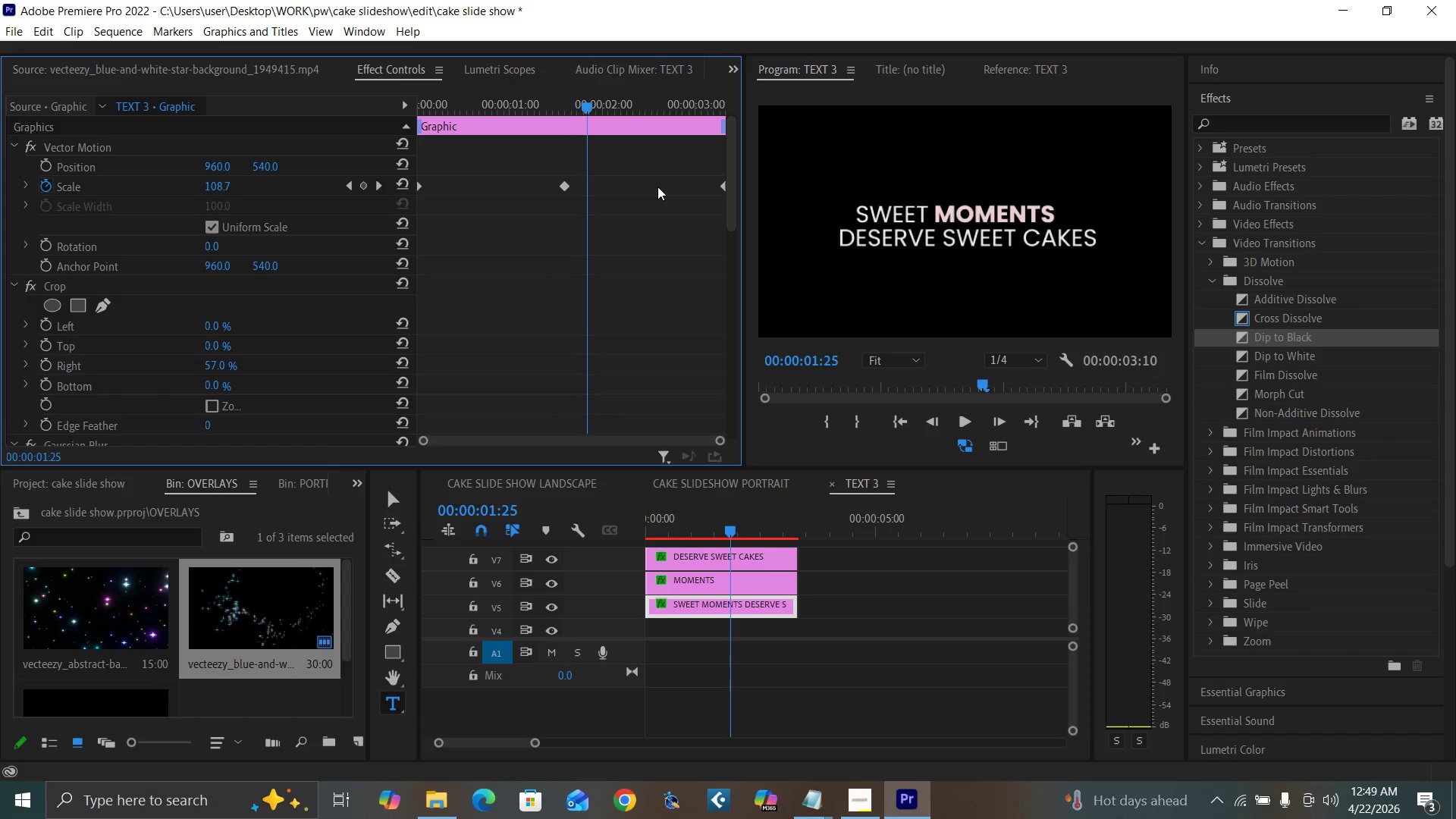 
key(ArrowRight)
 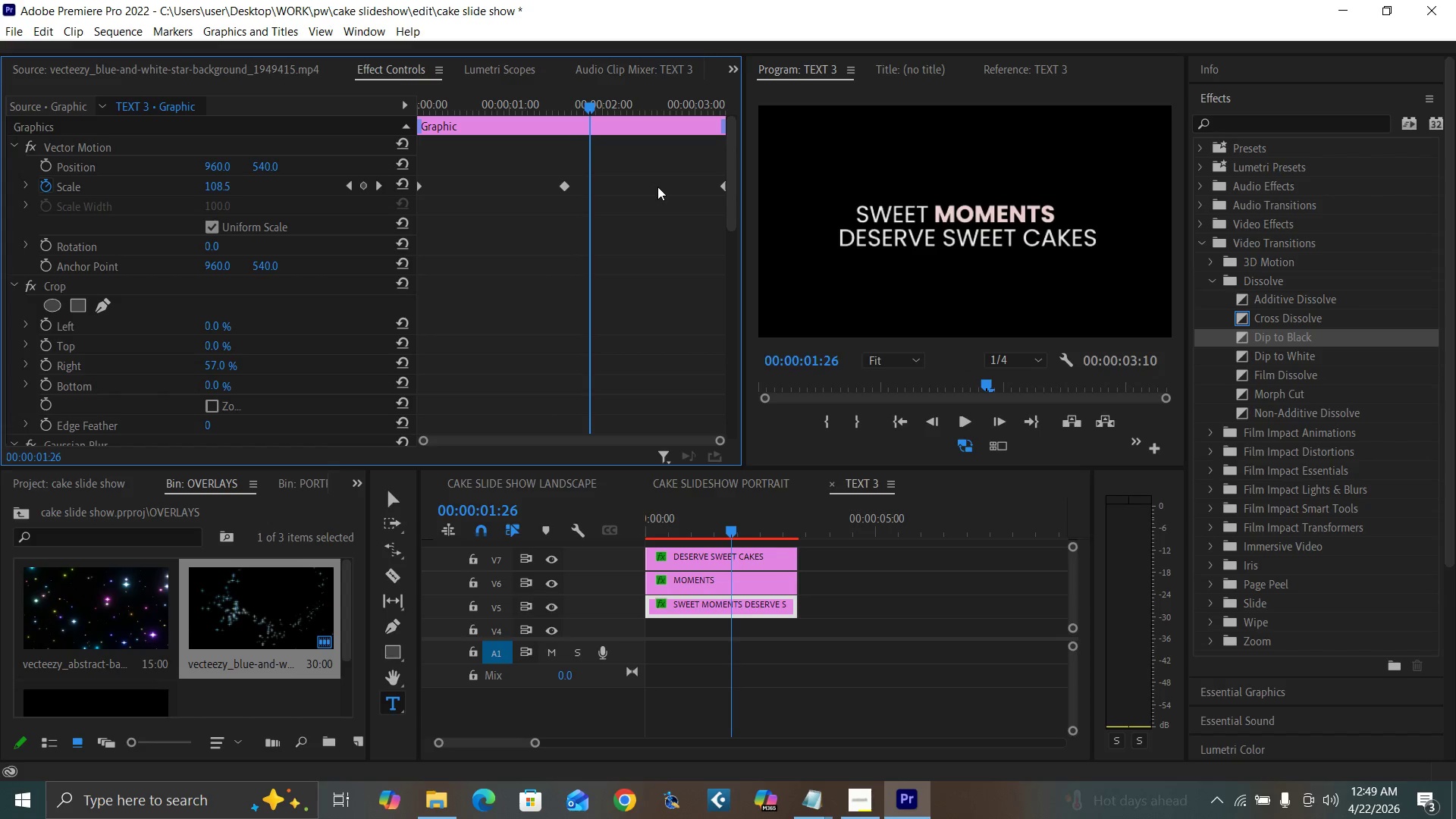 
key(ArrowRight)
 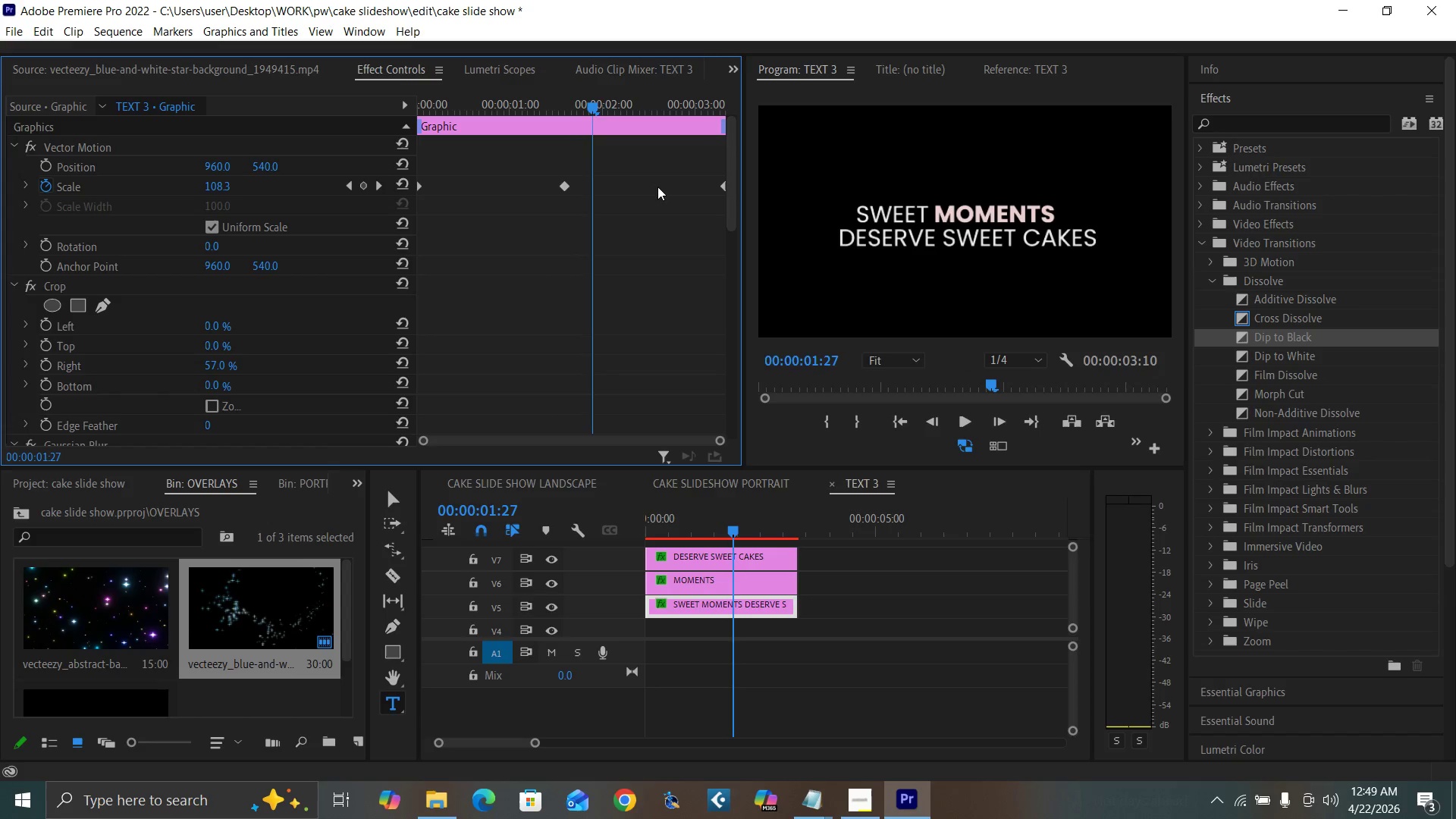 
key(ArrowRight)
 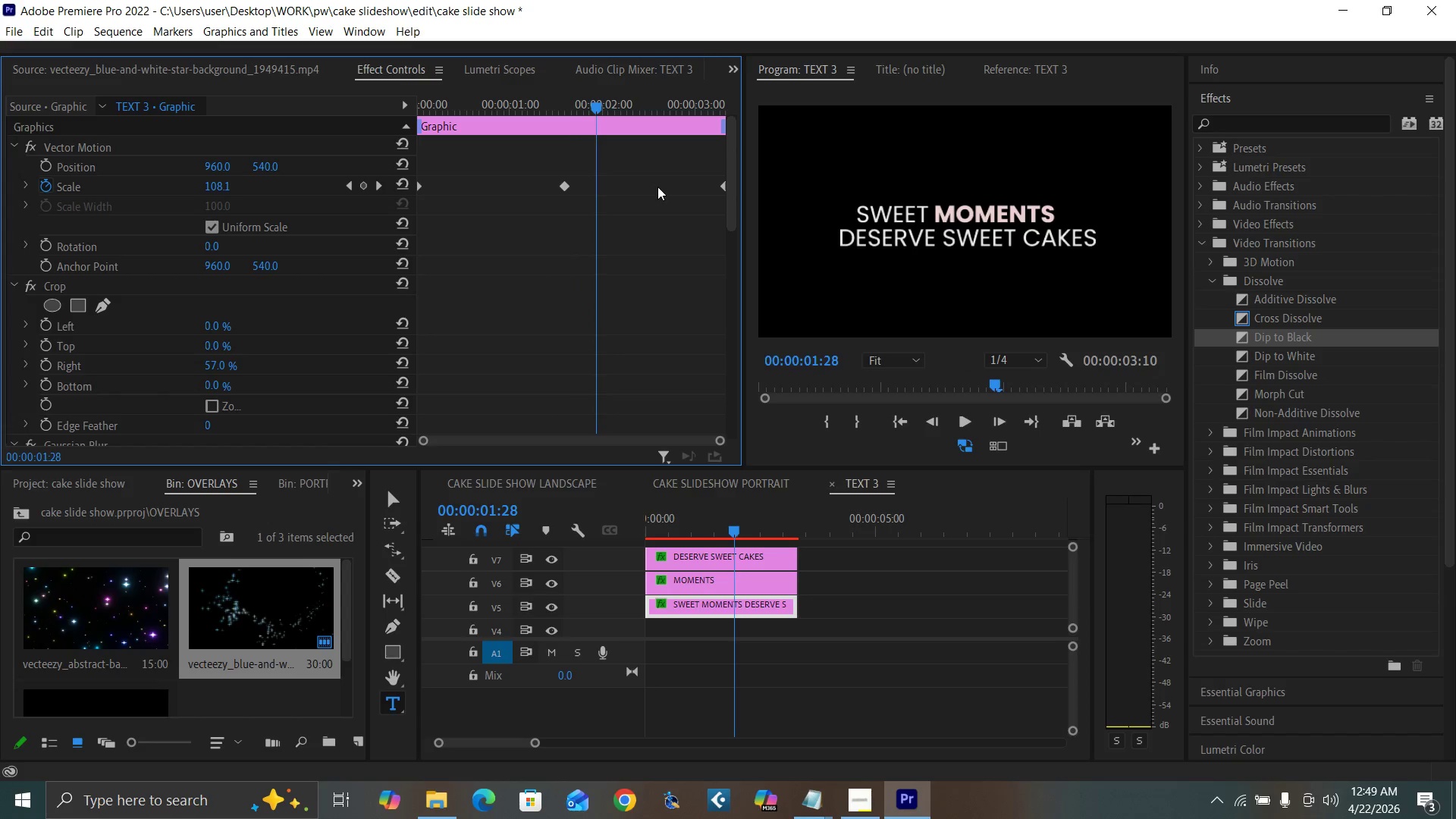 
key(ArrowRight)
 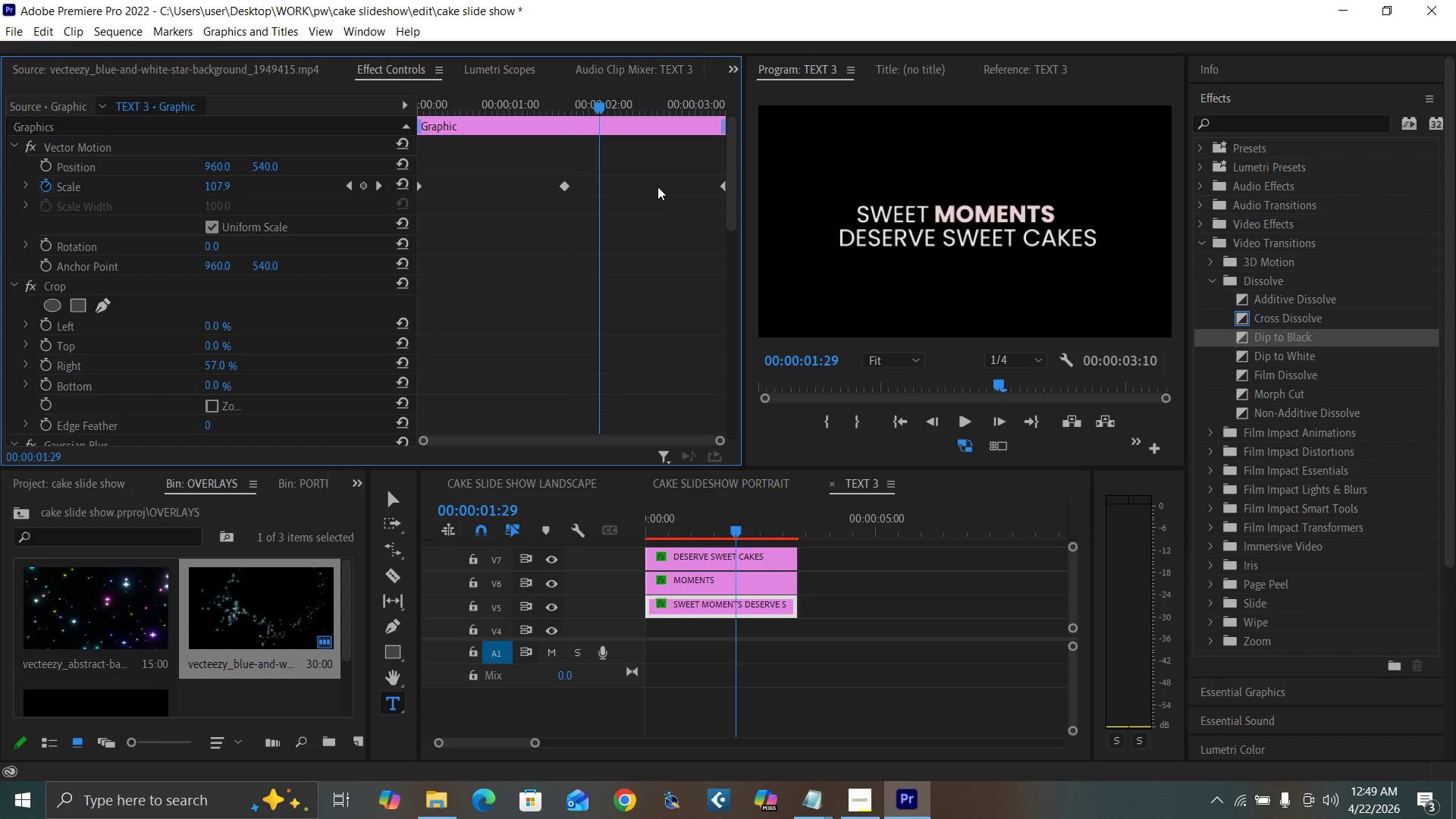 
key(ArrowRight)
 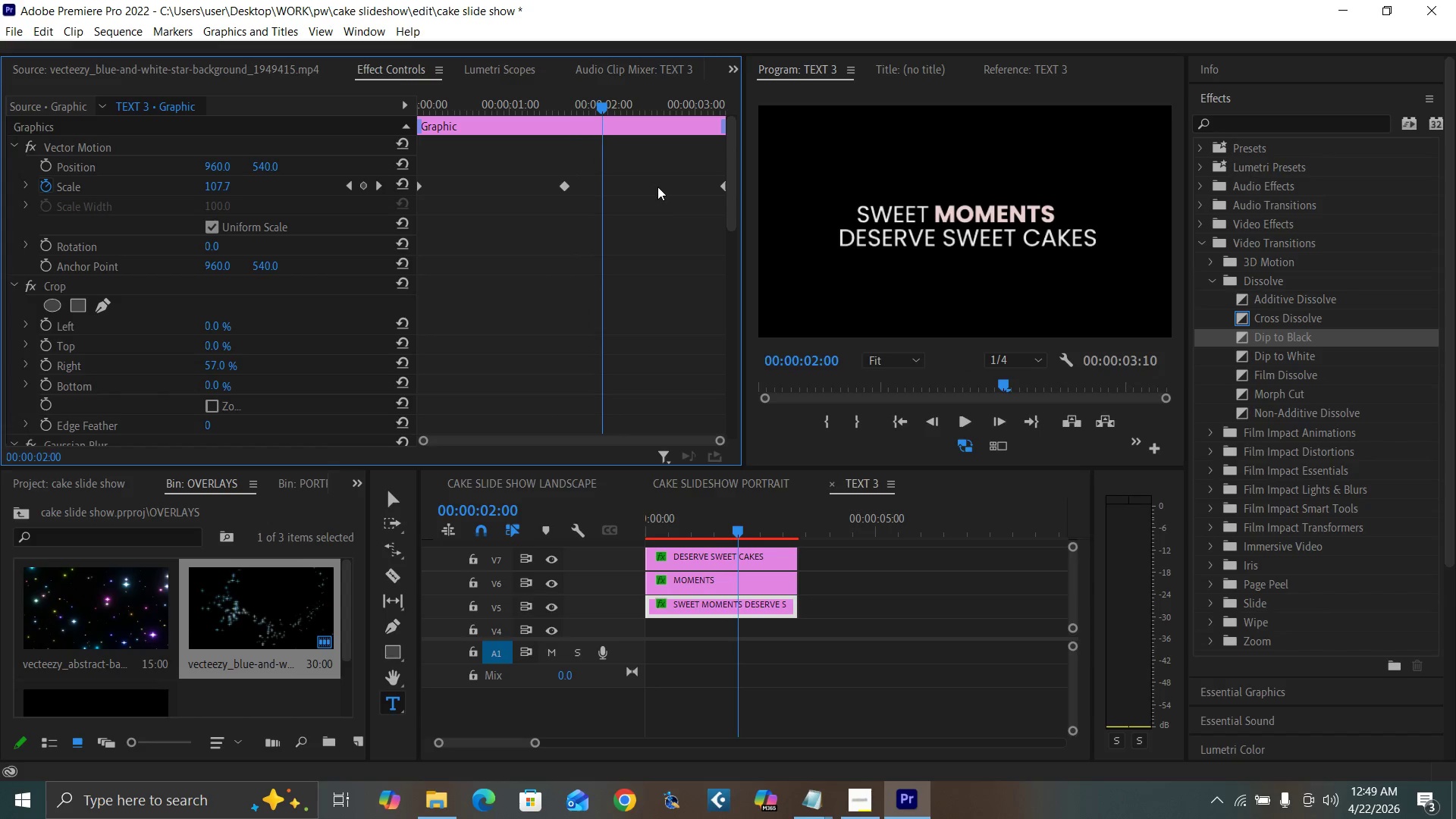 
key(ArrowRight)
 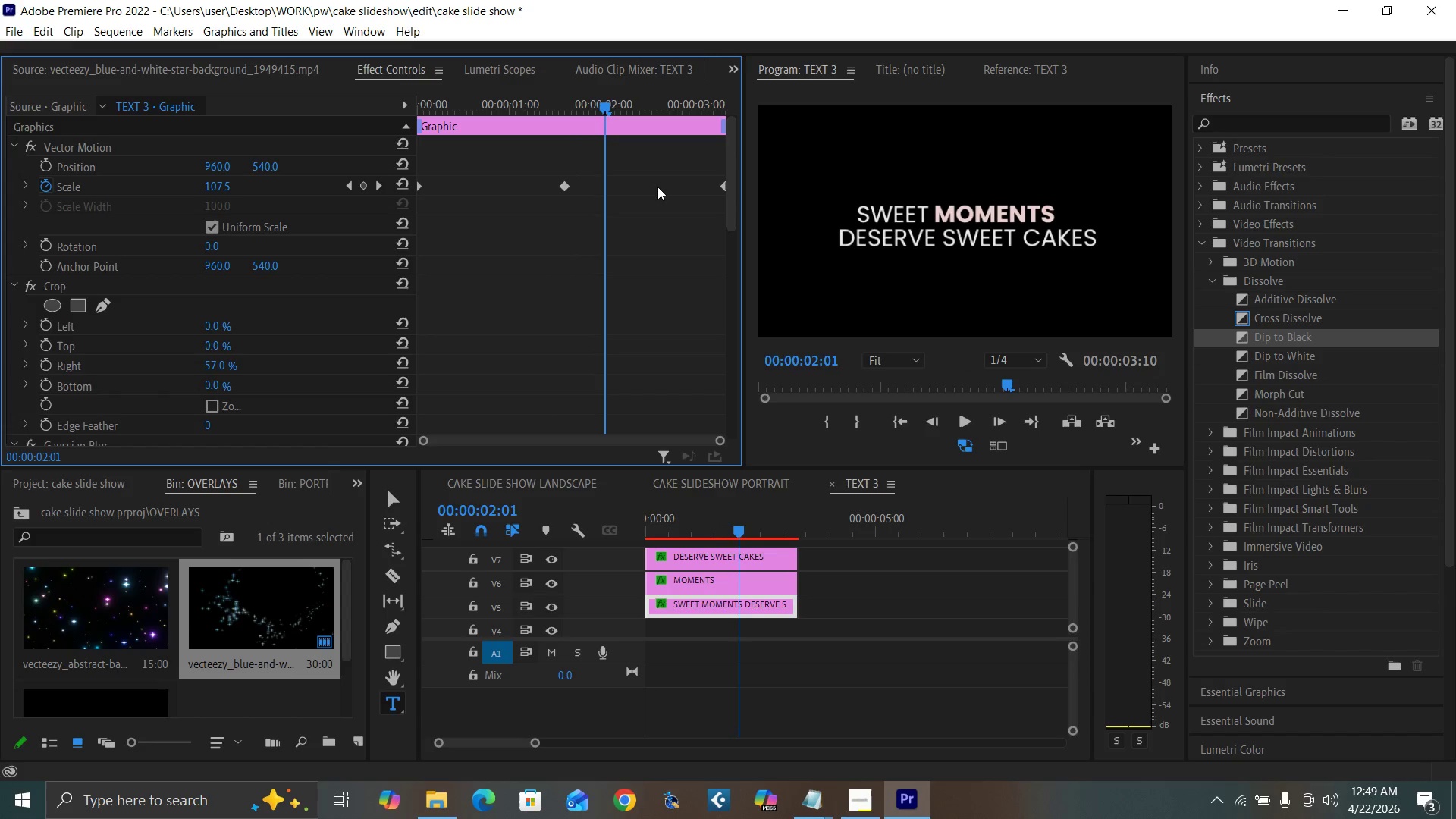 
key(ArrowRight)
 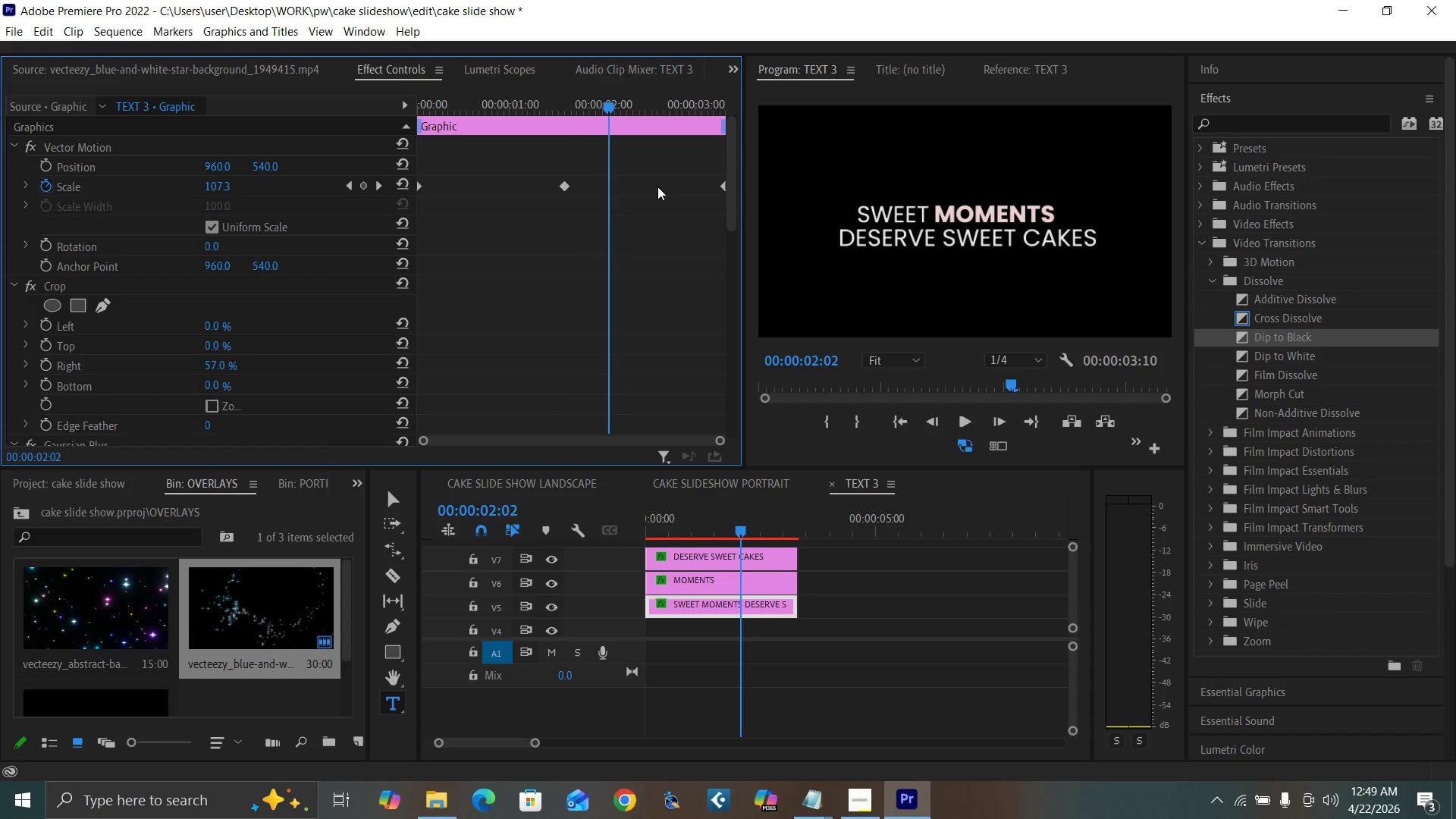 
key(ArrowRight)
 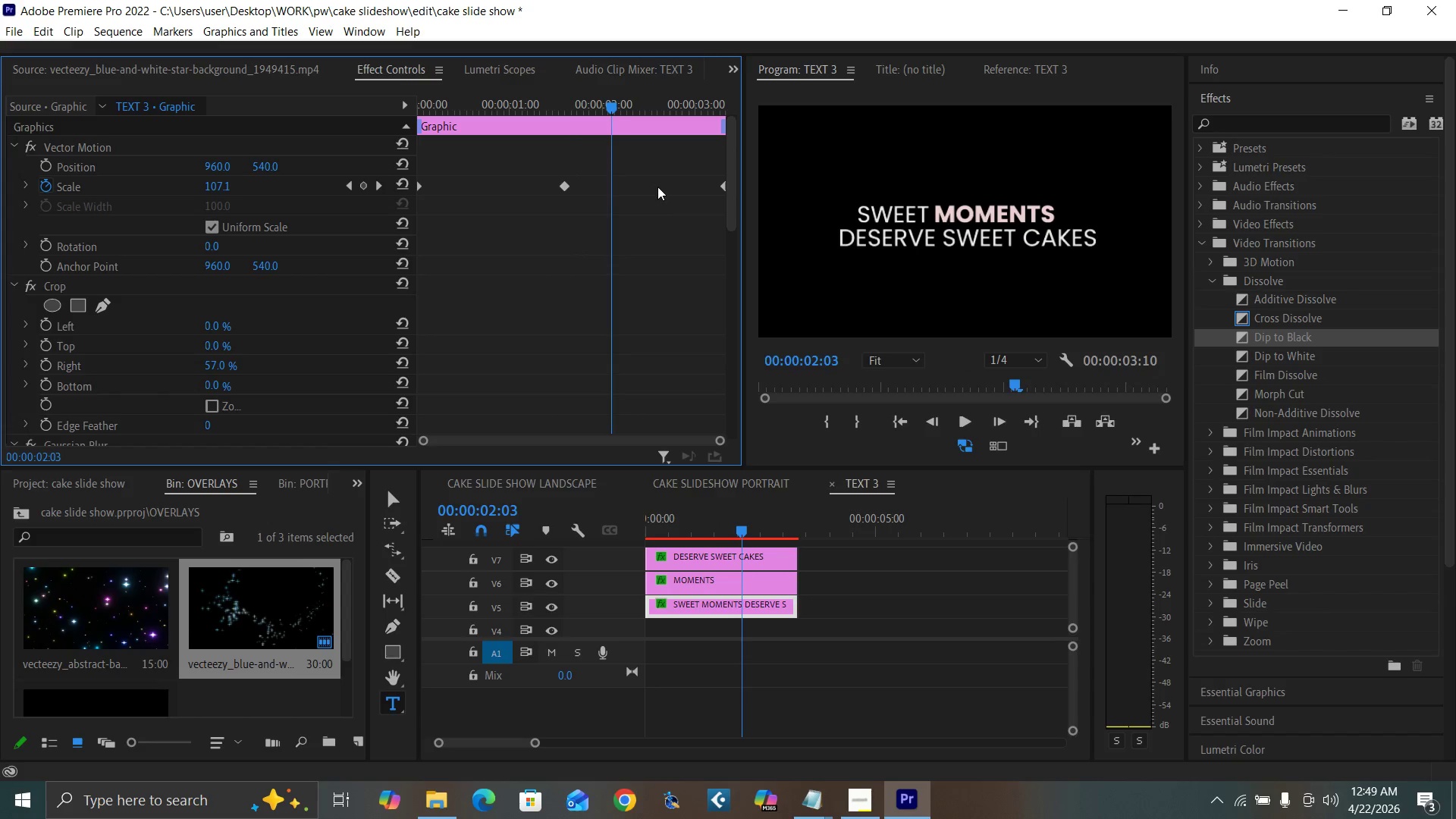 
key(ArrowRight)
 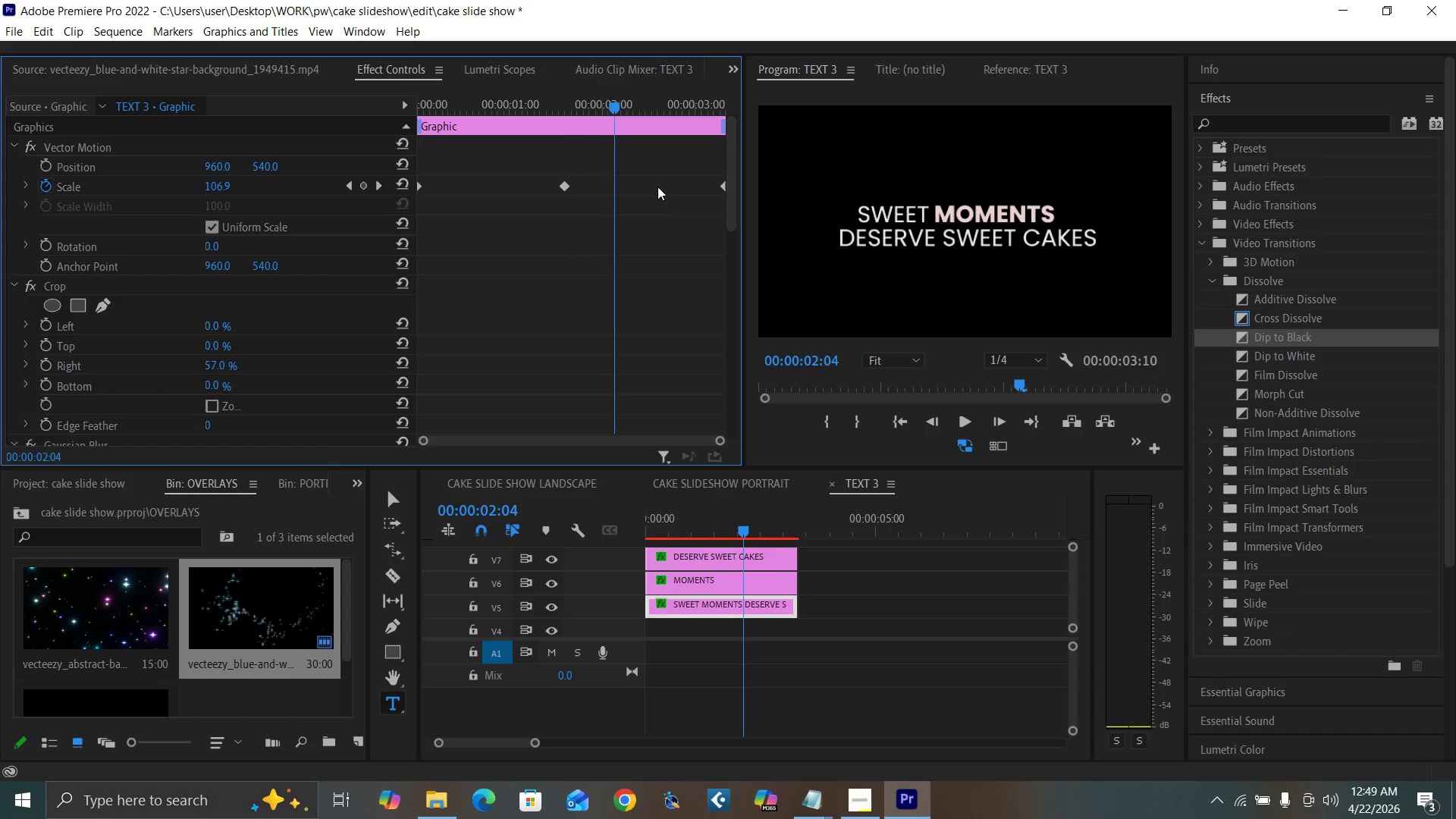 
key(ArrowRight)
 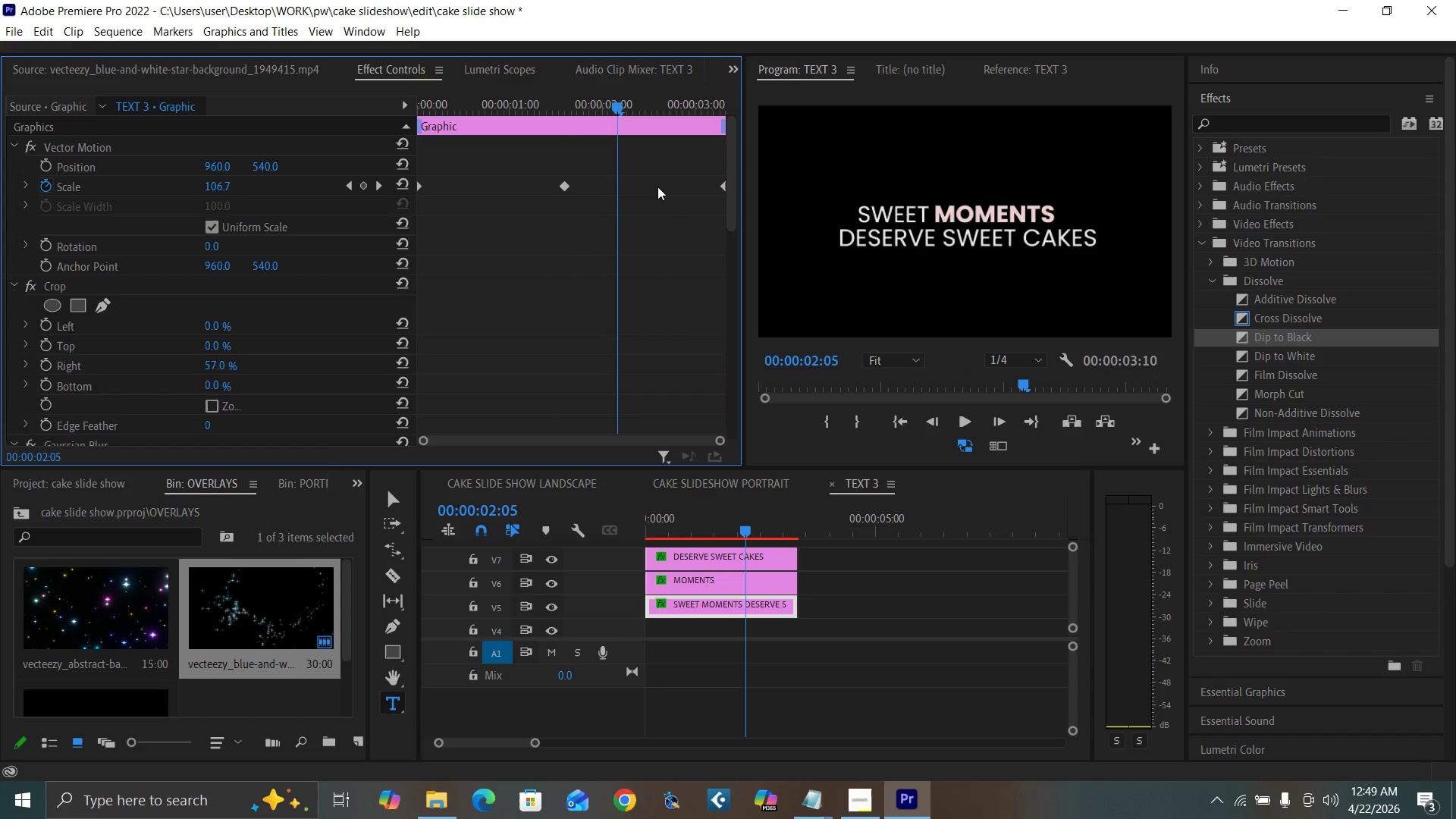 
key(ArrowRight)
 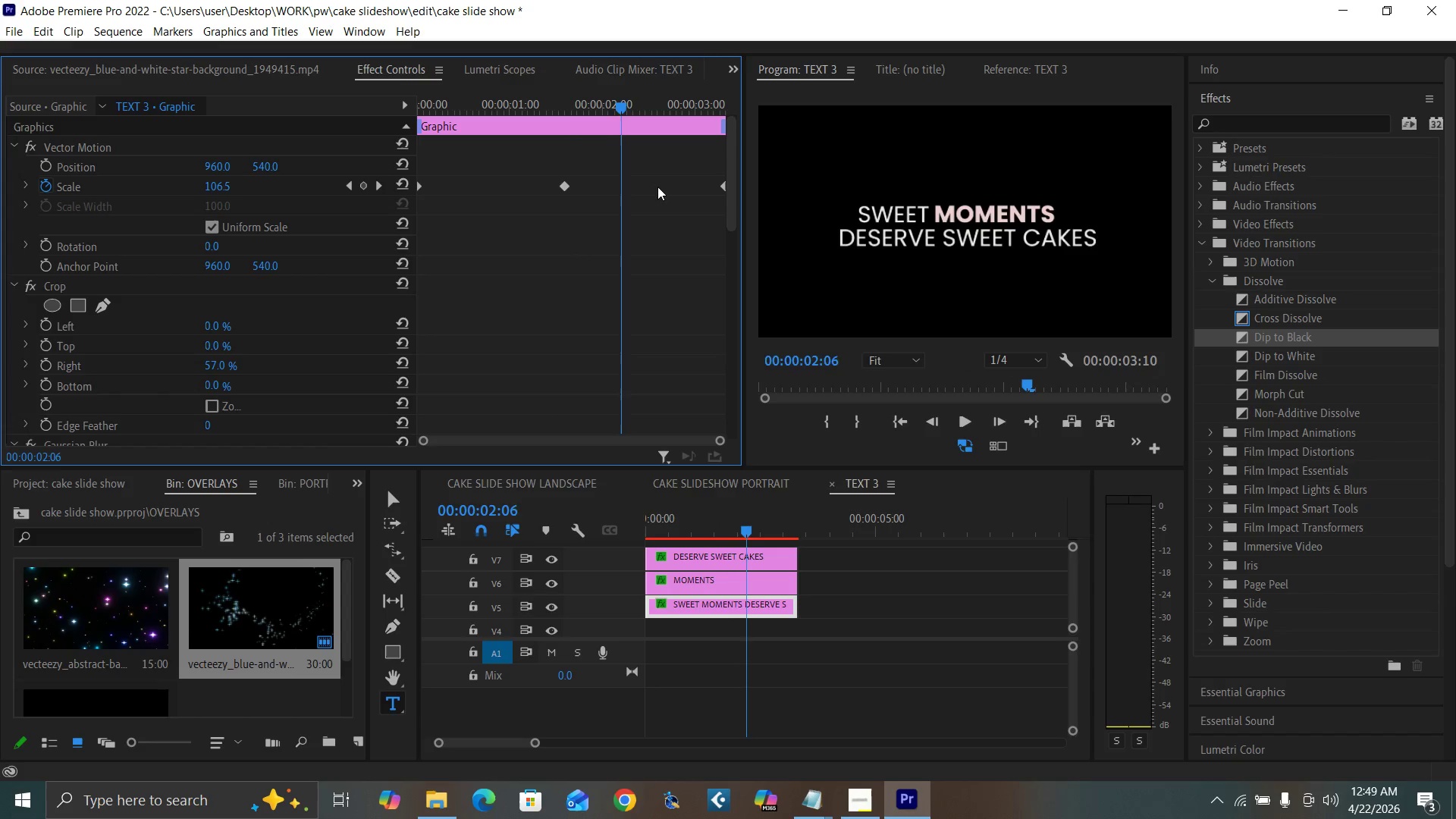 
key(ArrowRight)
 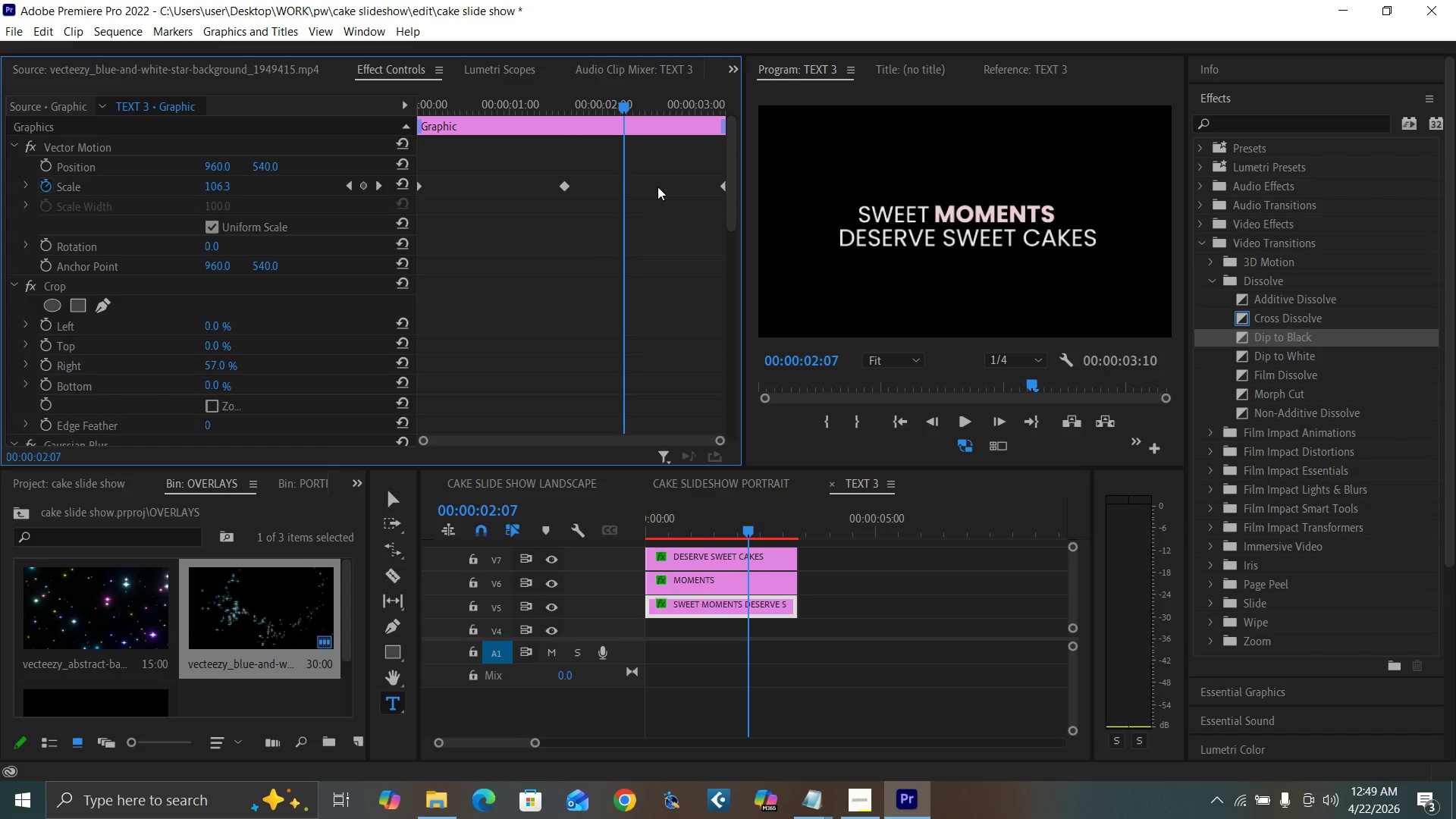 
key(ArrowRight)
 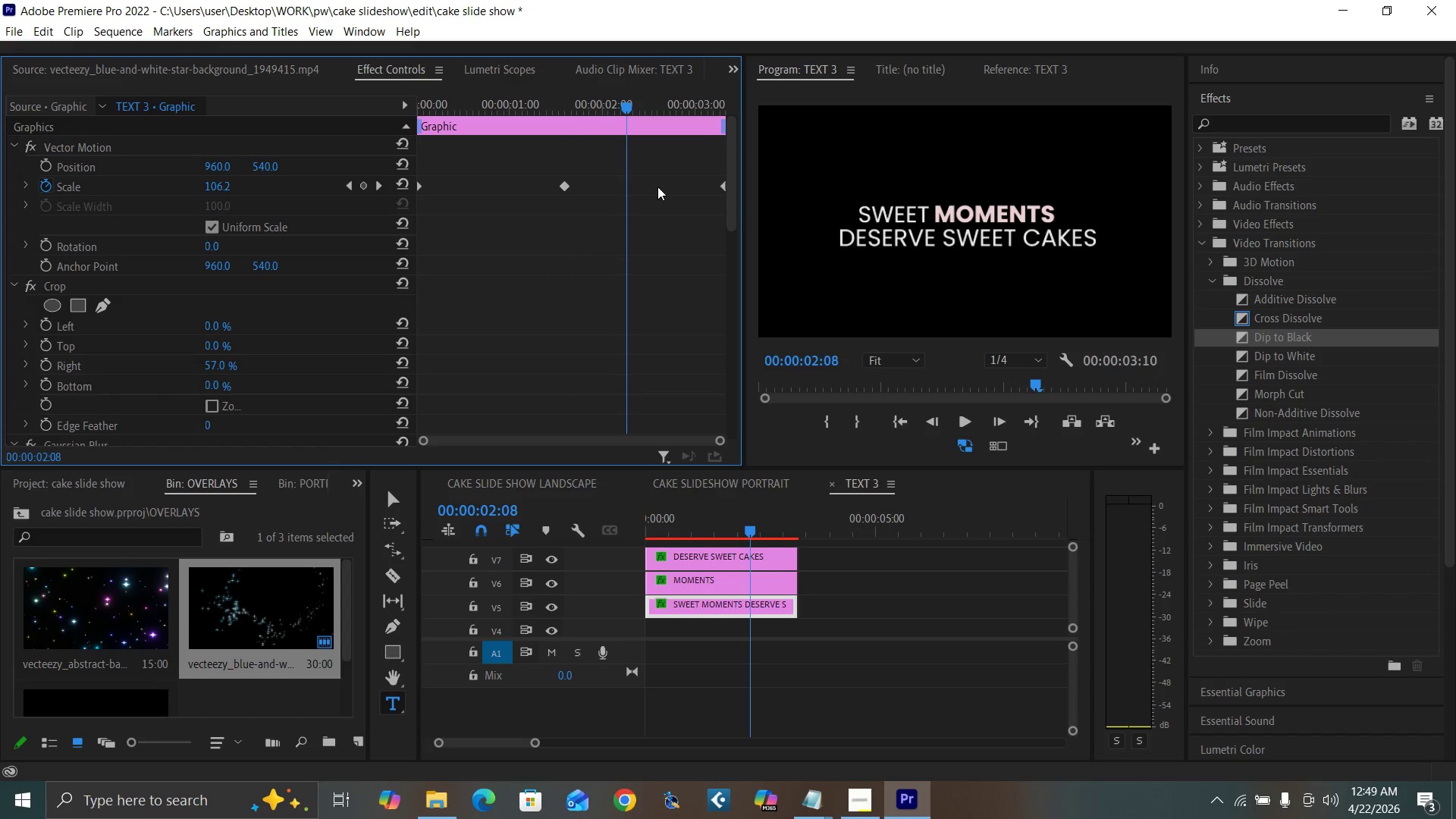 
key(ArrowRight)
 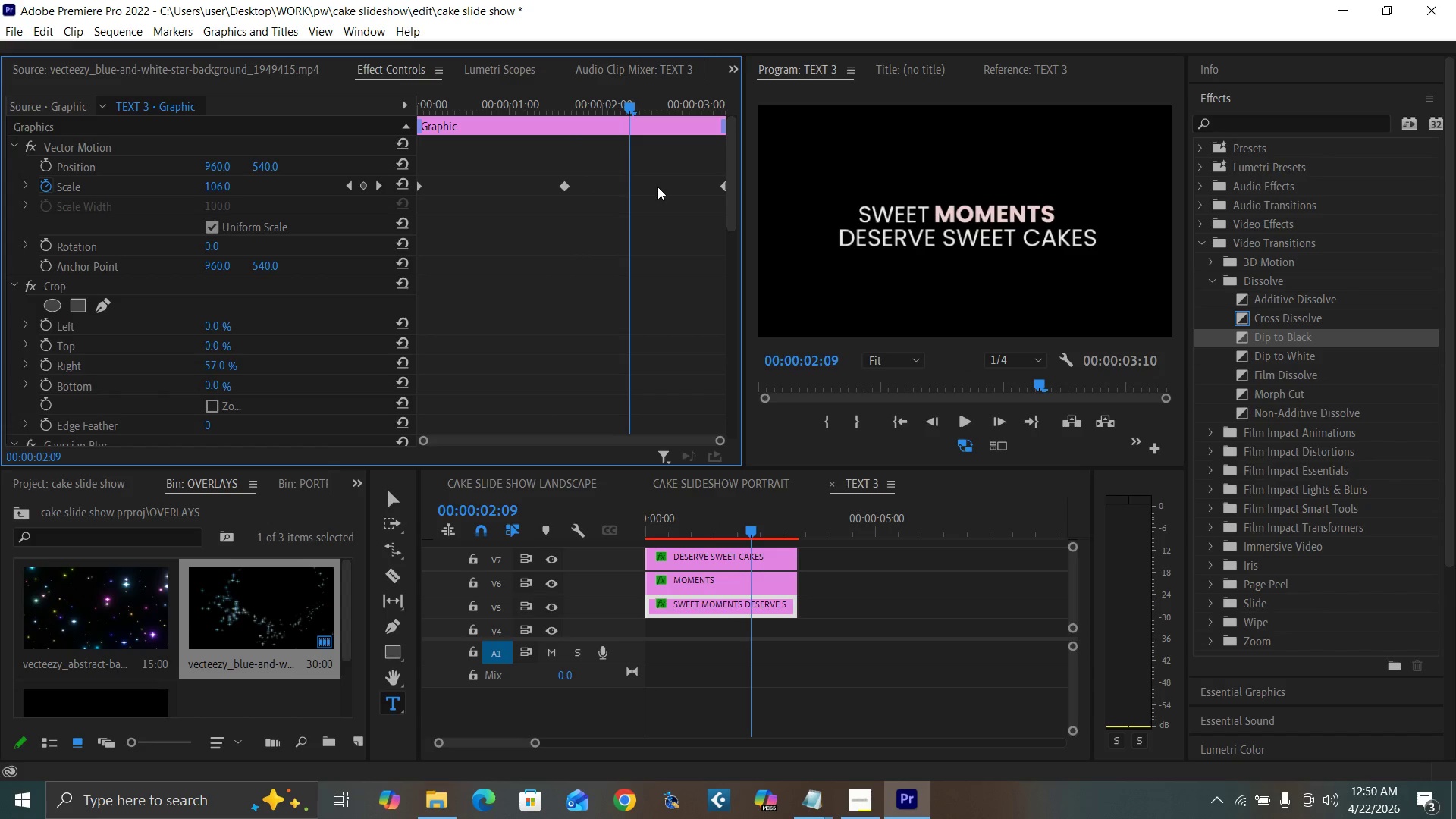 
key(ArrowRight)
 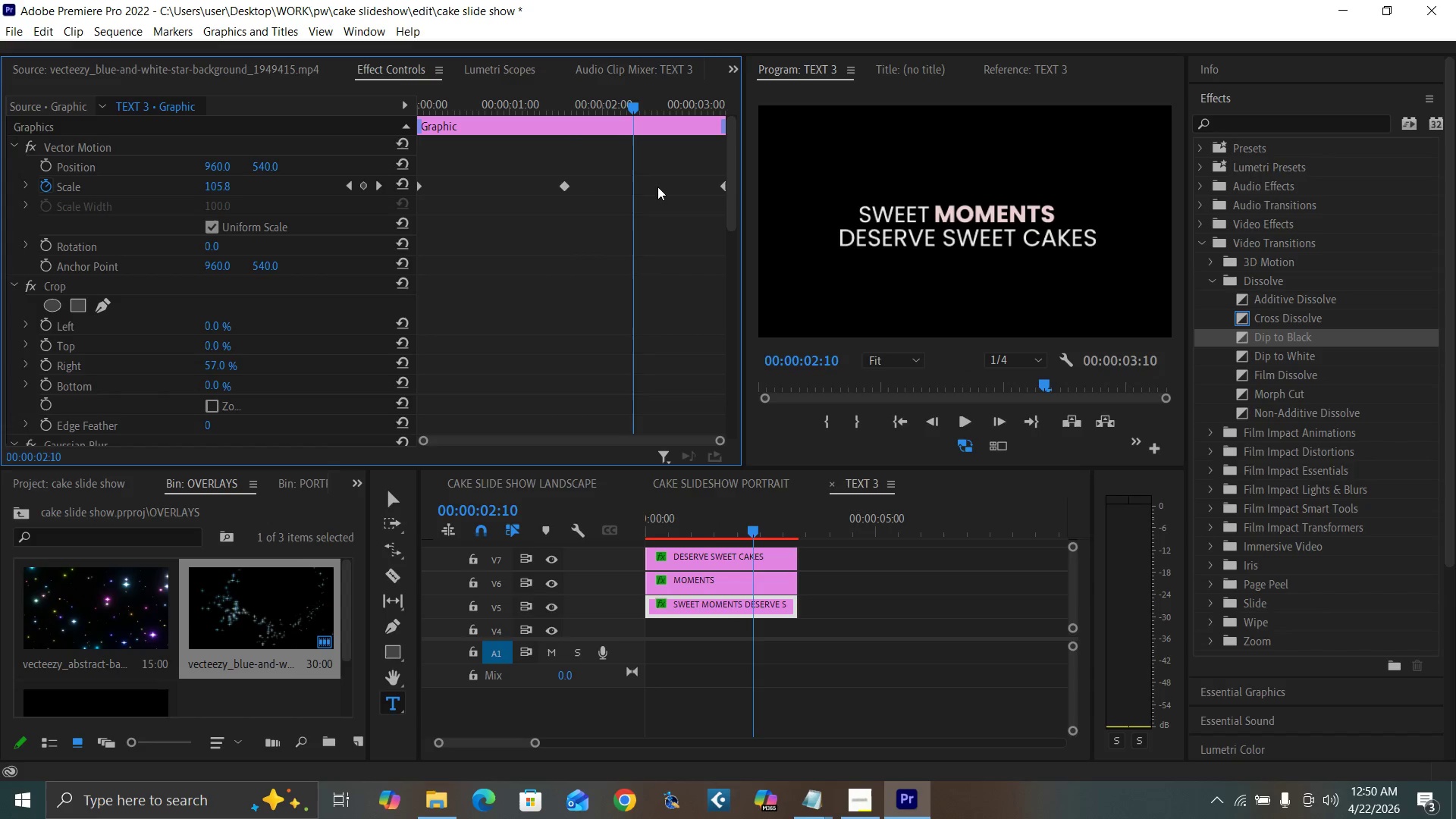 
key(ArrowRight)
 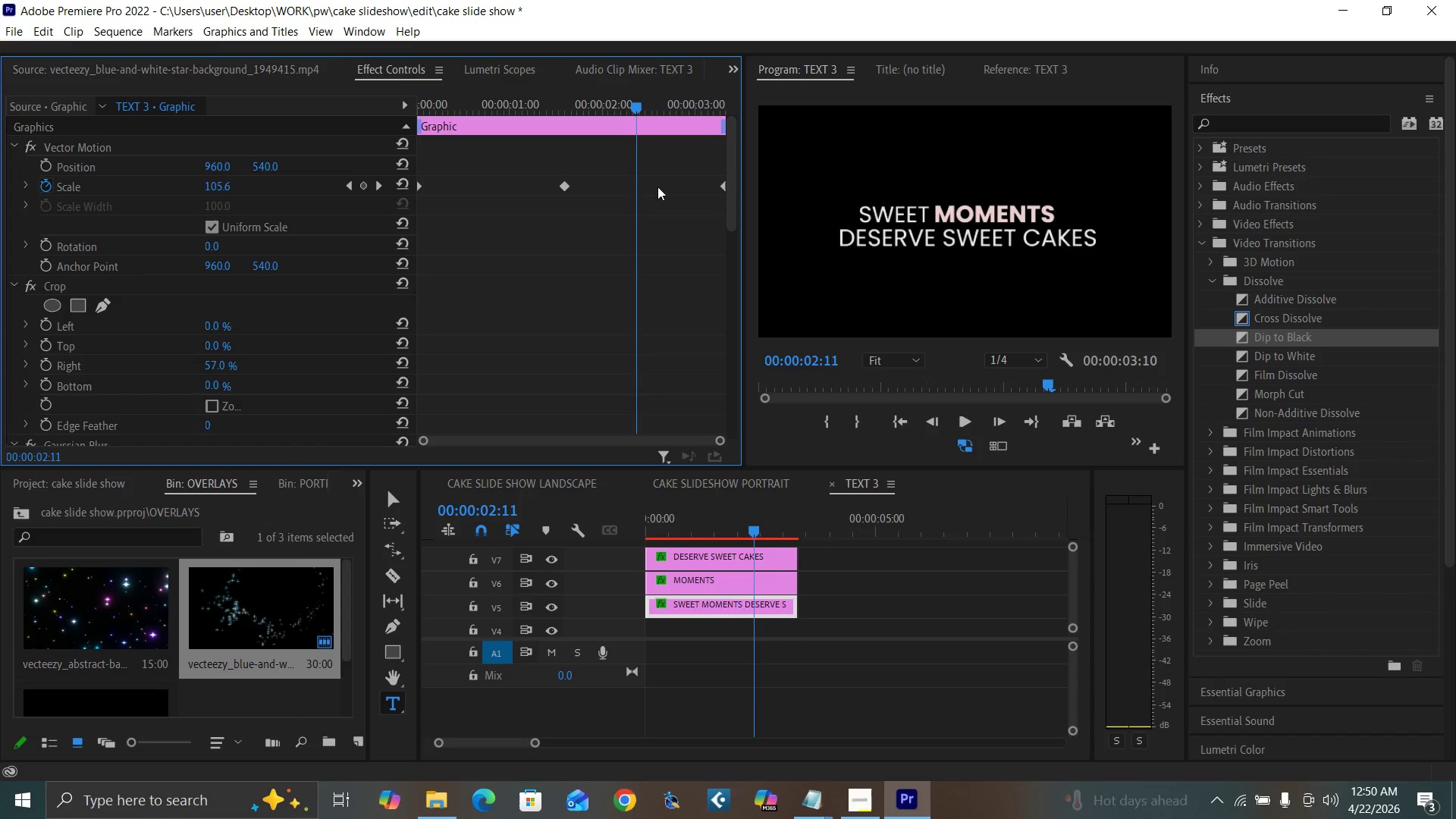 
key(ArrowRight)
 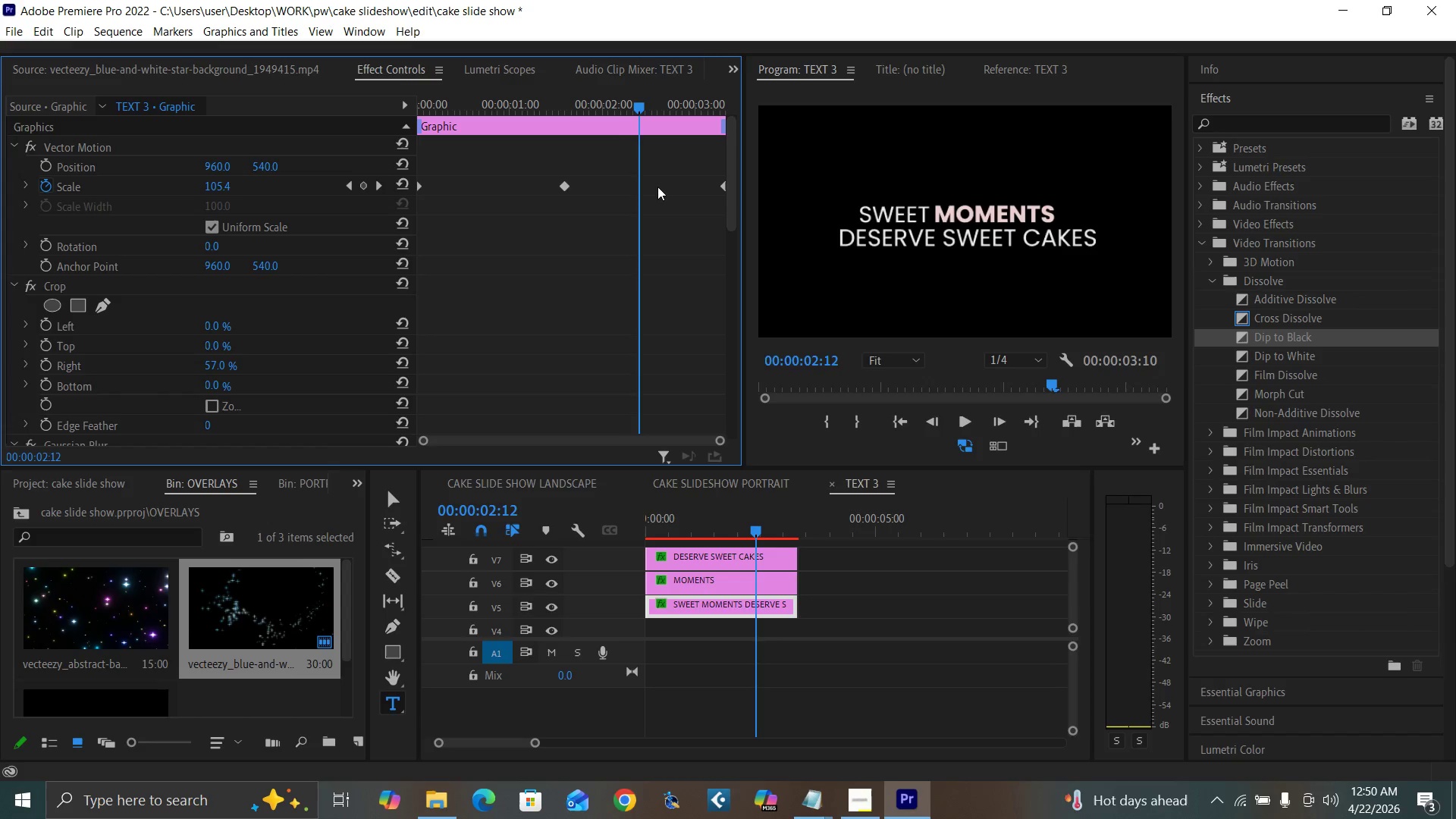 
key(ArrowRight)
 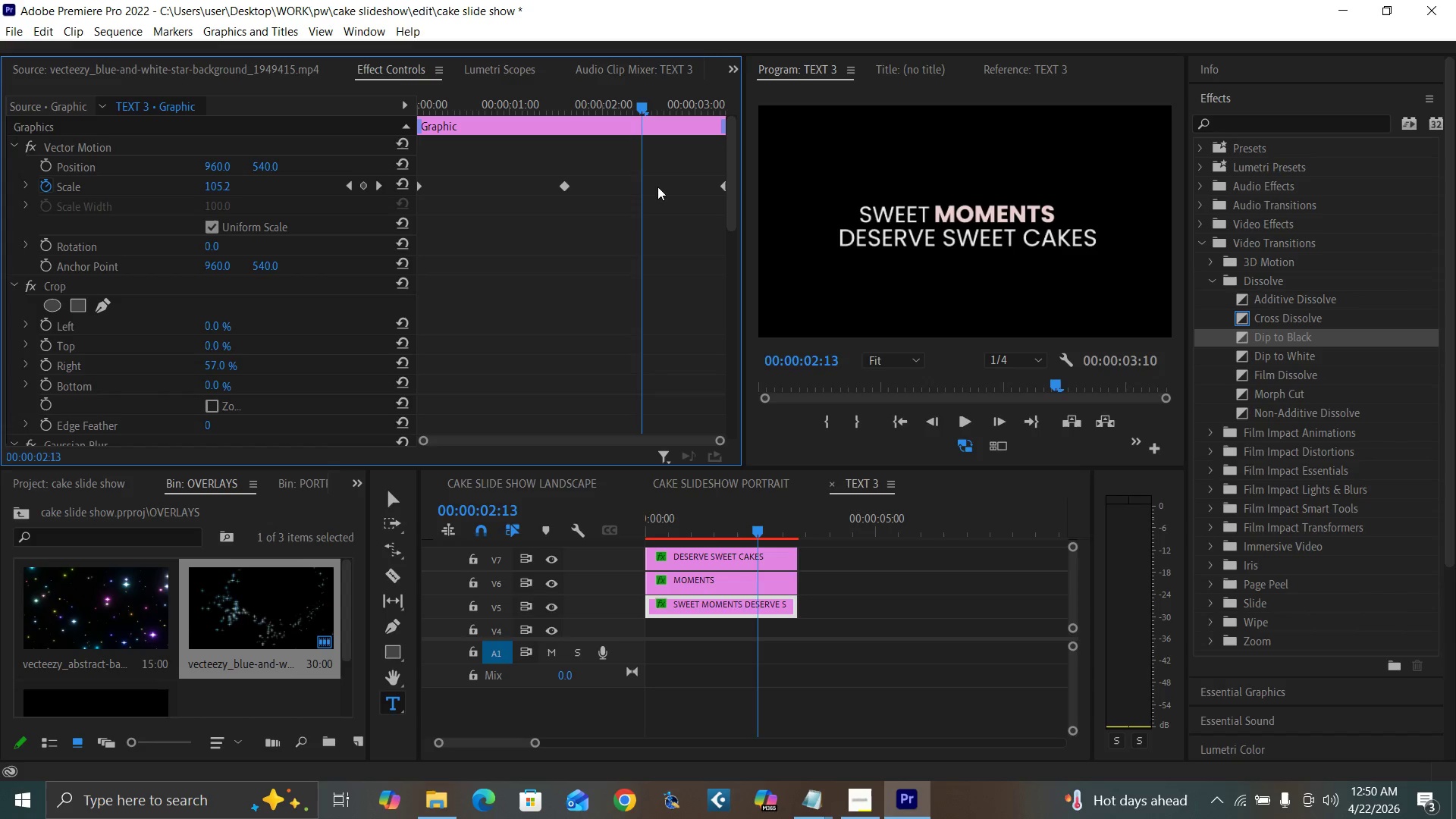 
key(ArrowRight)
 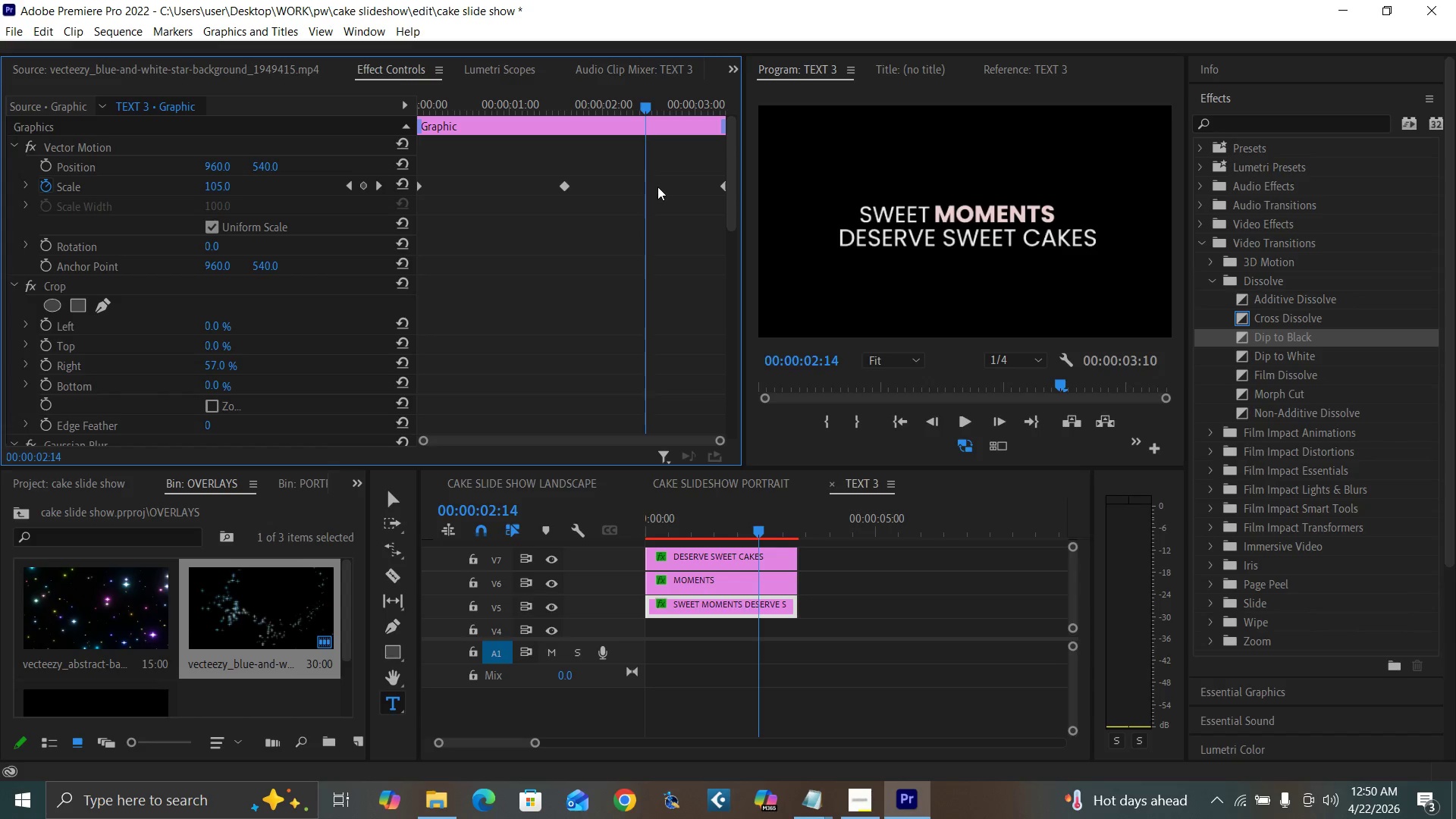 
key(ArrowRight)
 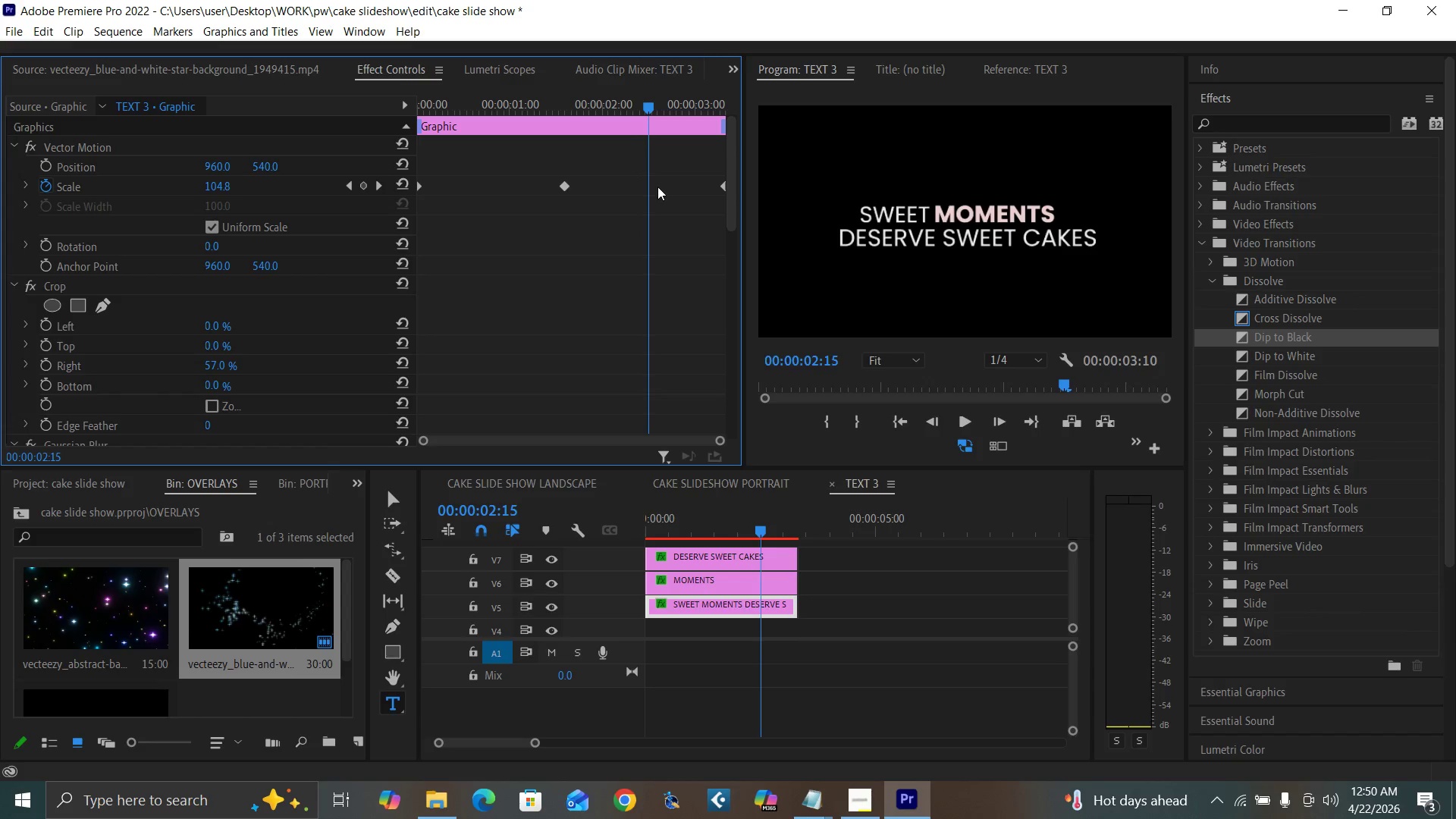 
key(ArrowRight)
 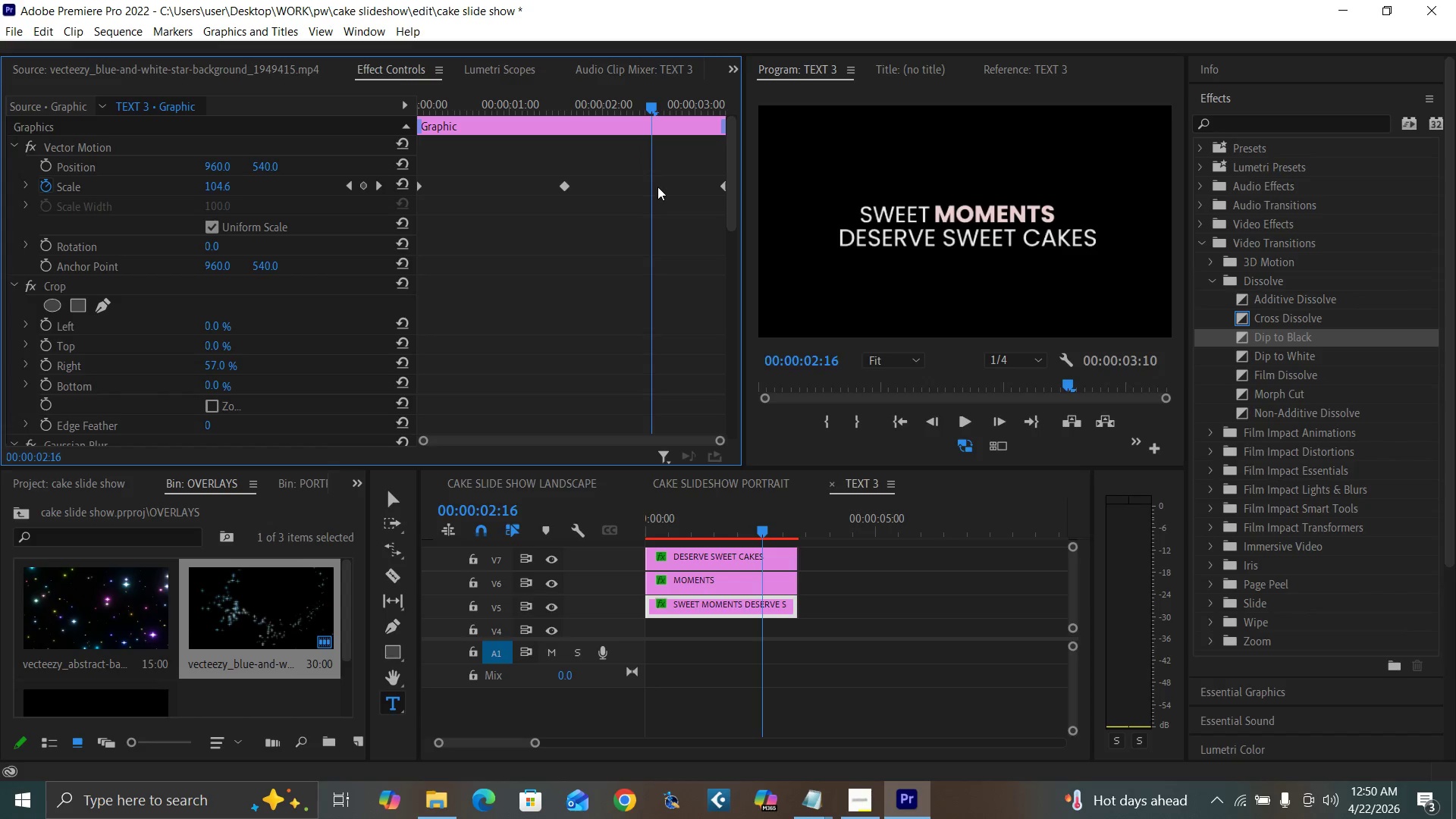 
key(ArrowRight)
 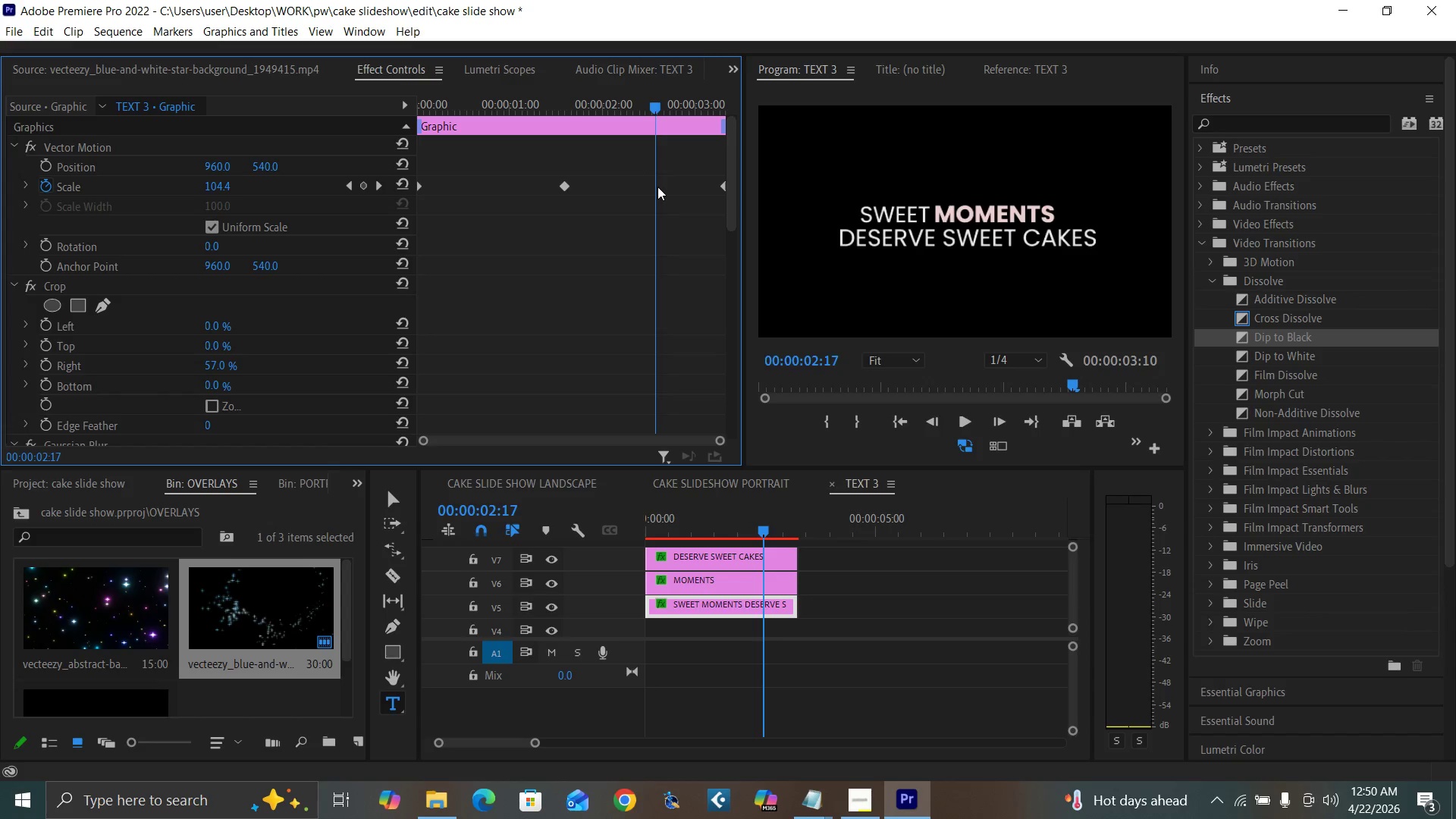 
key(ArrowRight)
 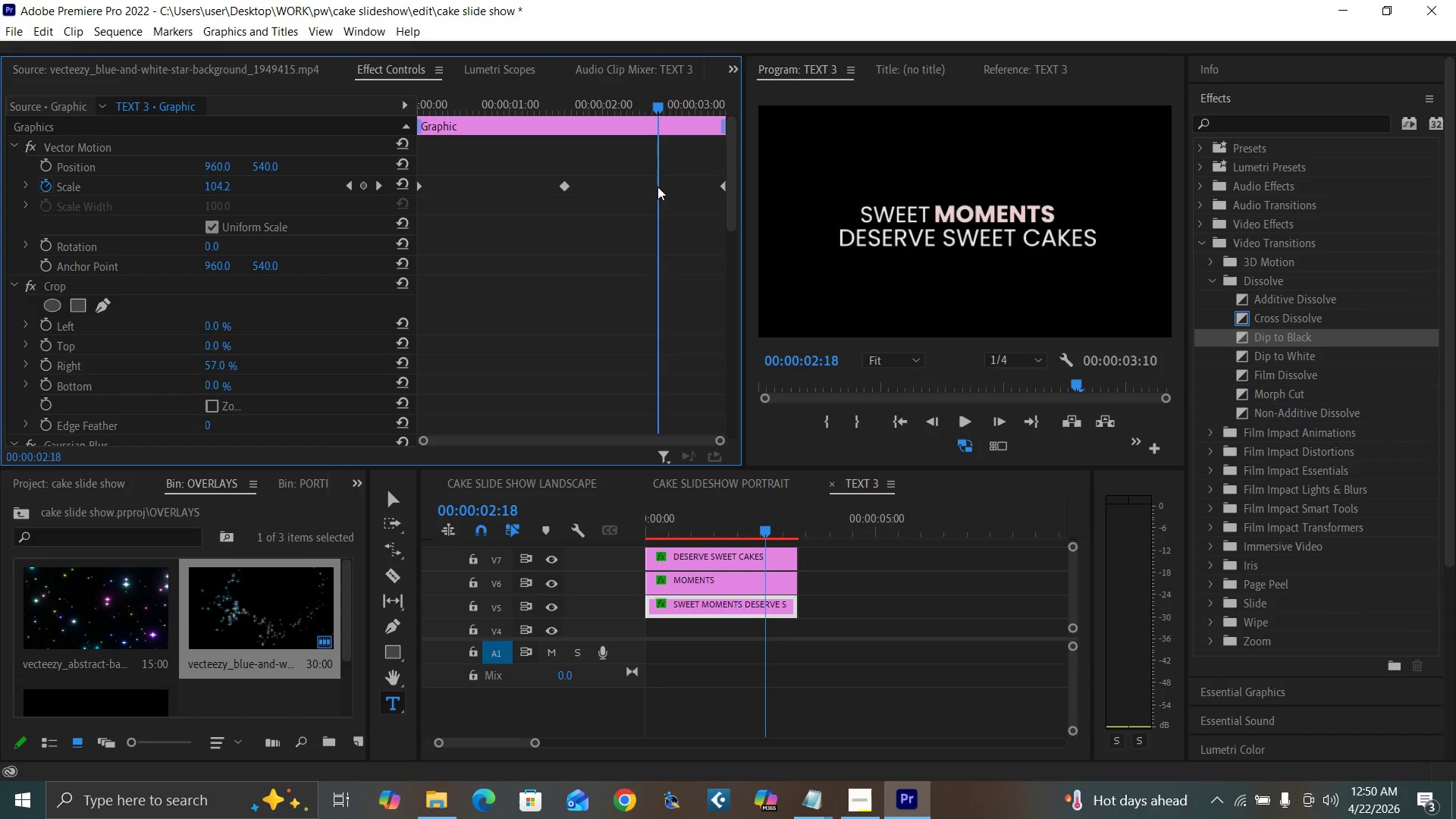 
key(ArrowRight)
 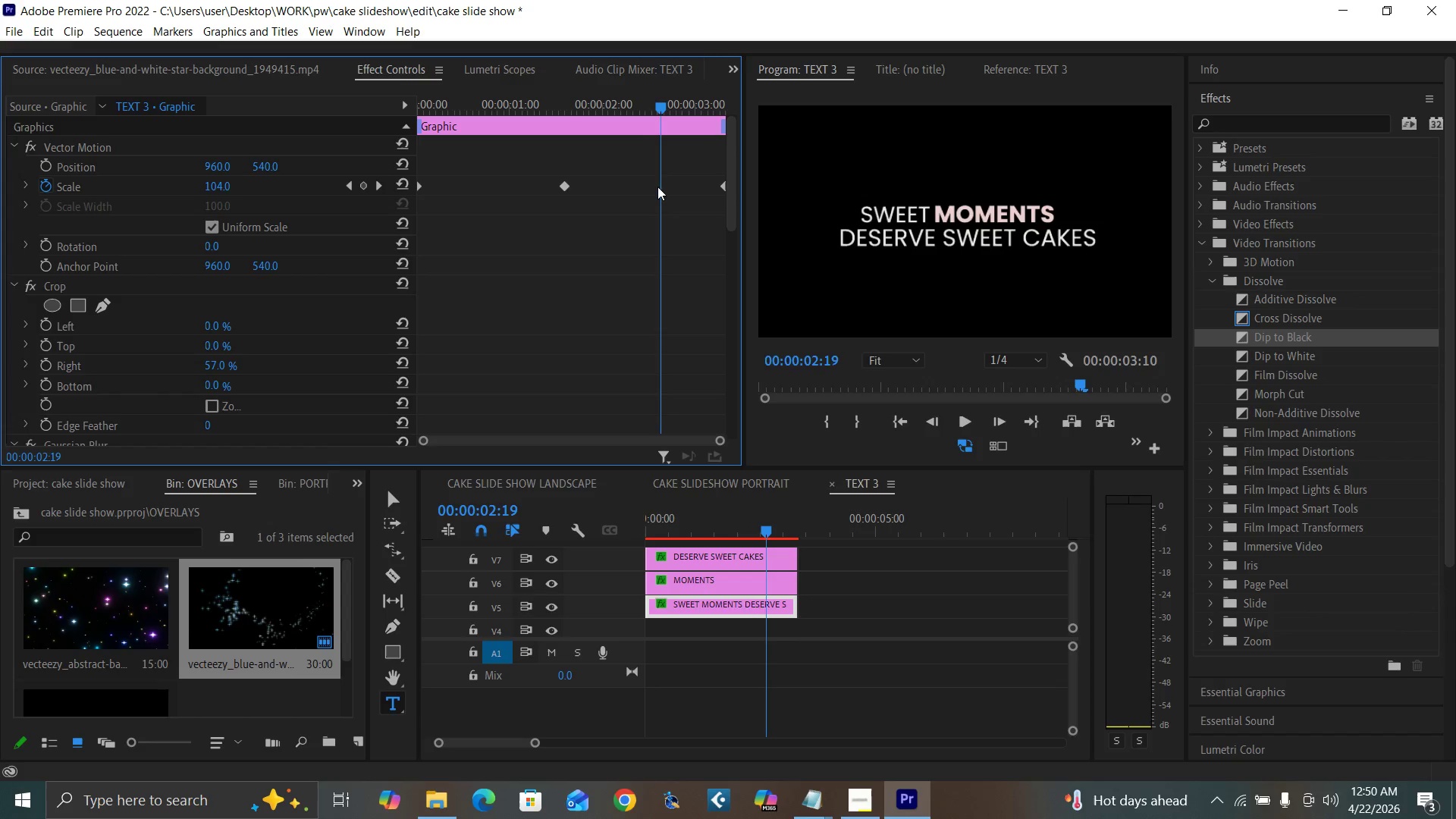 
key(ArrowRight)
 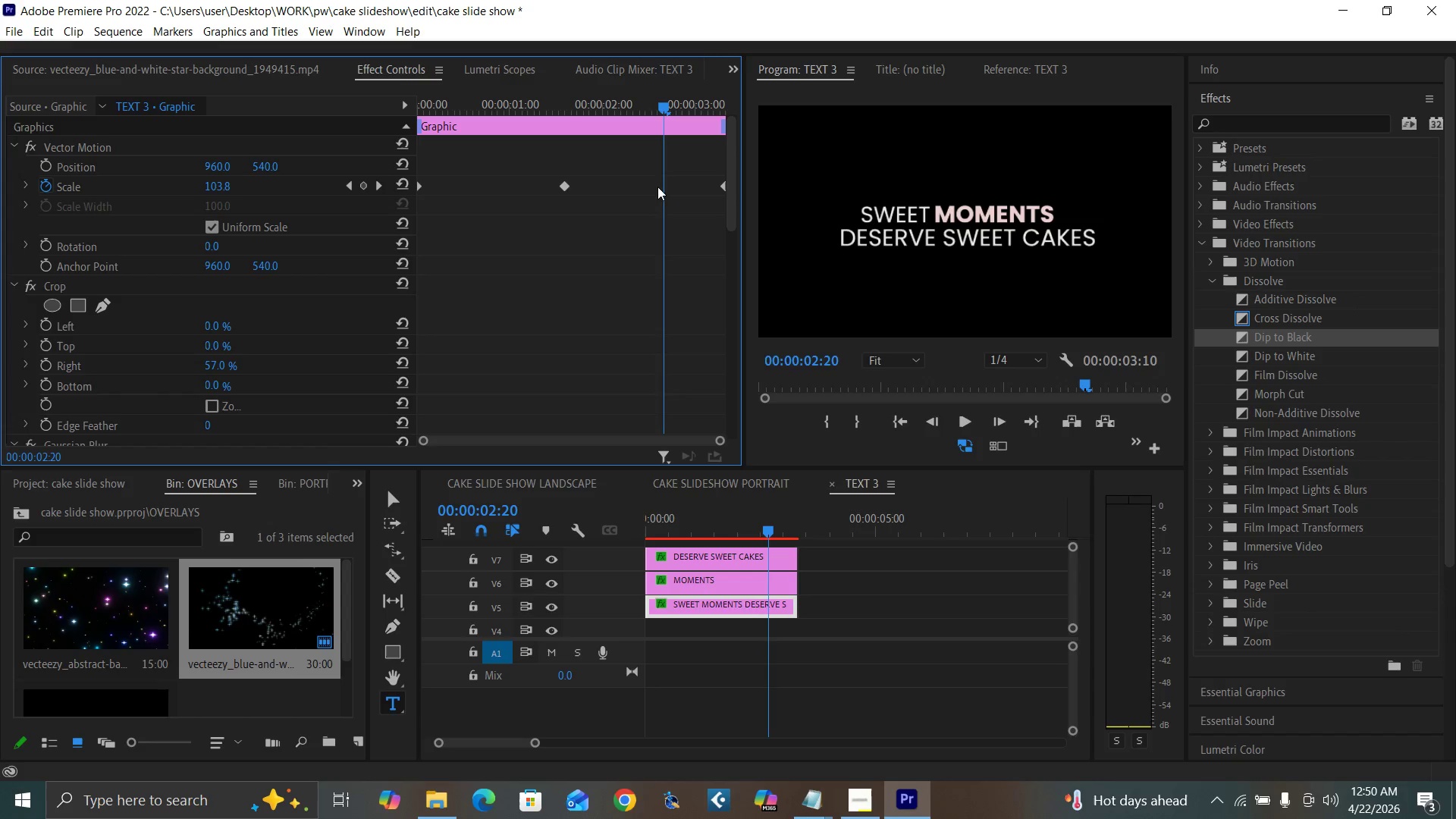 
key(ArrowRight)
 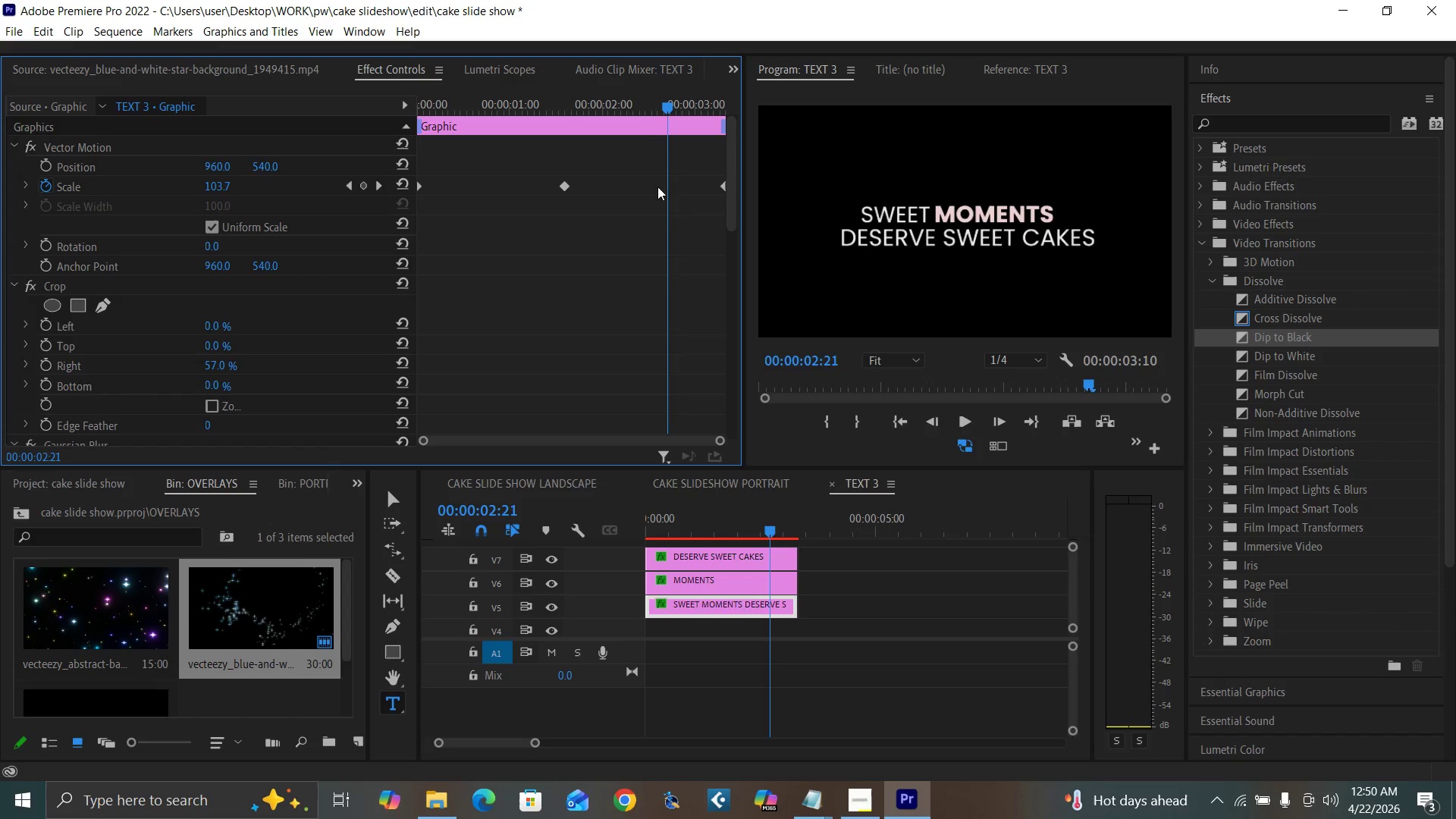 
key(ArrowRight)
 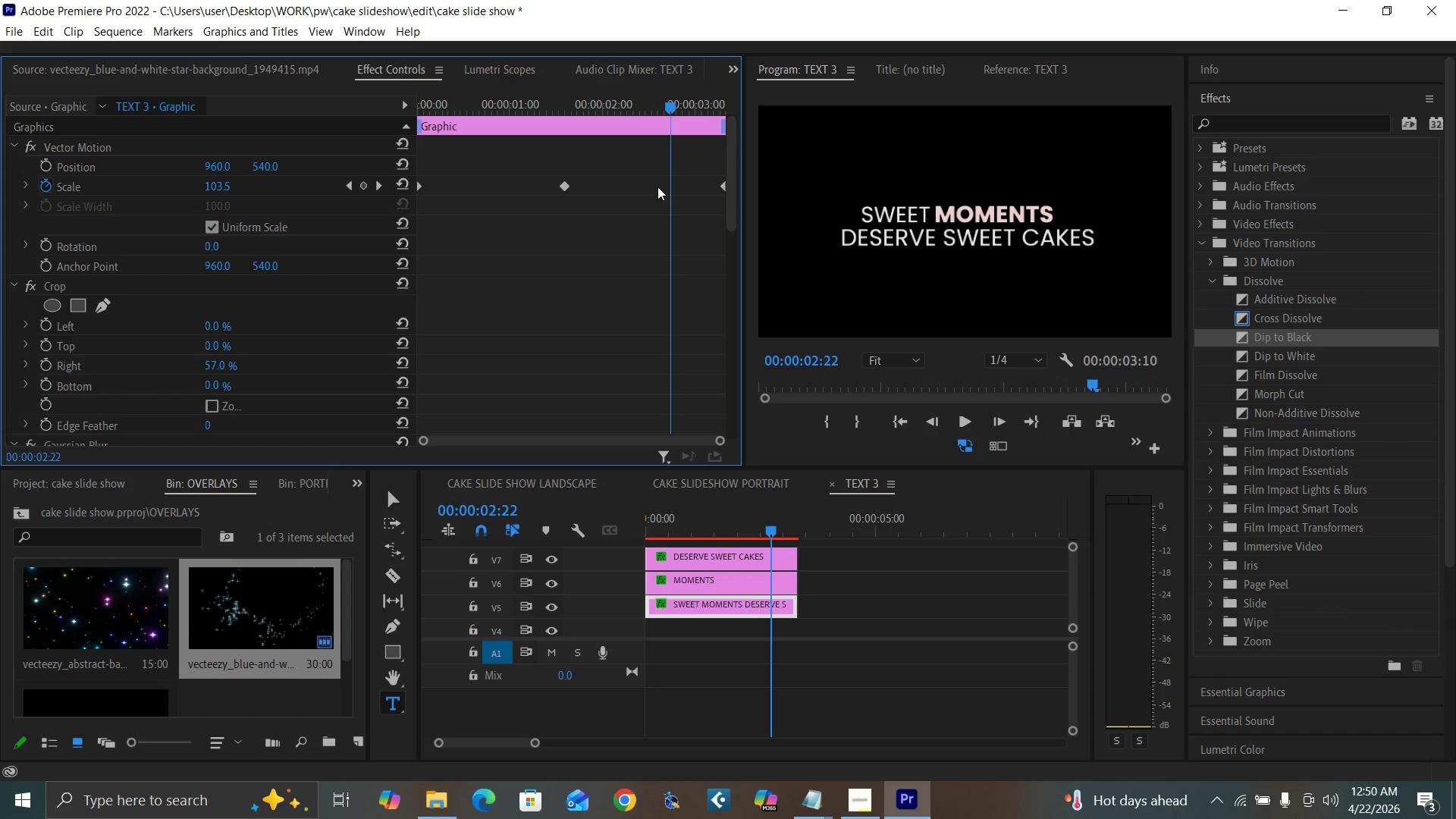 
key(ArrowRight)
 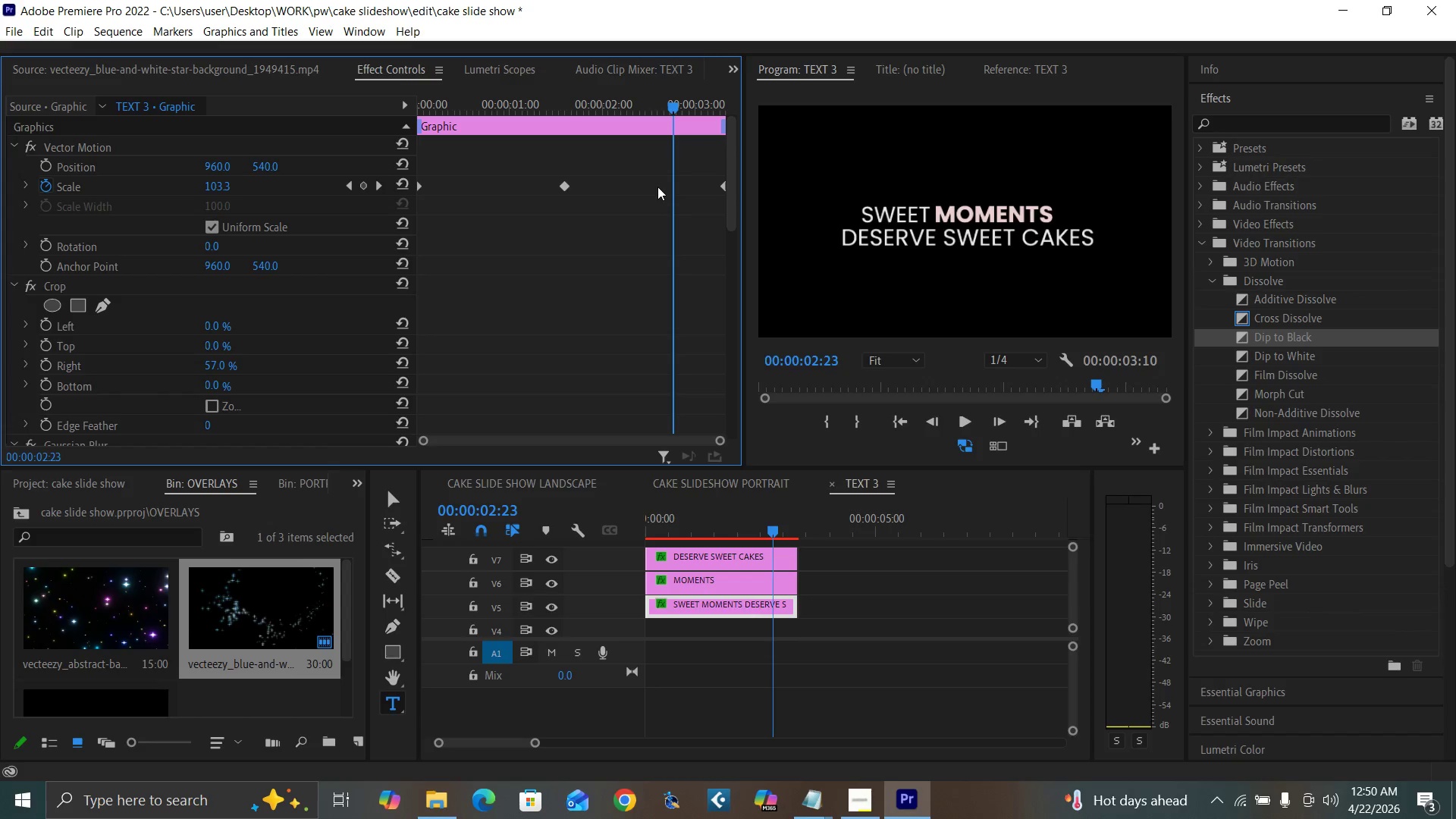 
key(ArrowRight)
 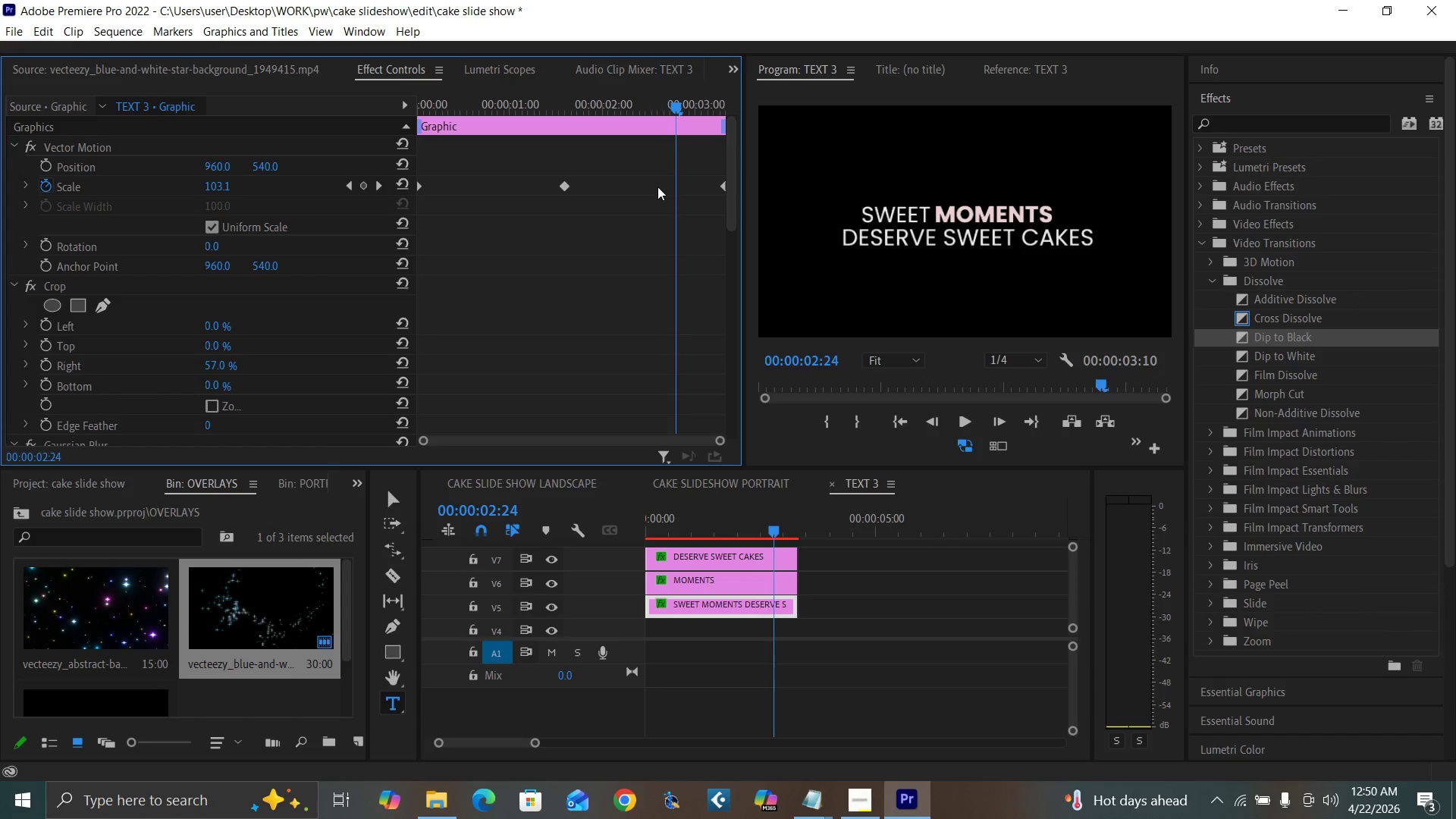 
key(ArrowRight)
 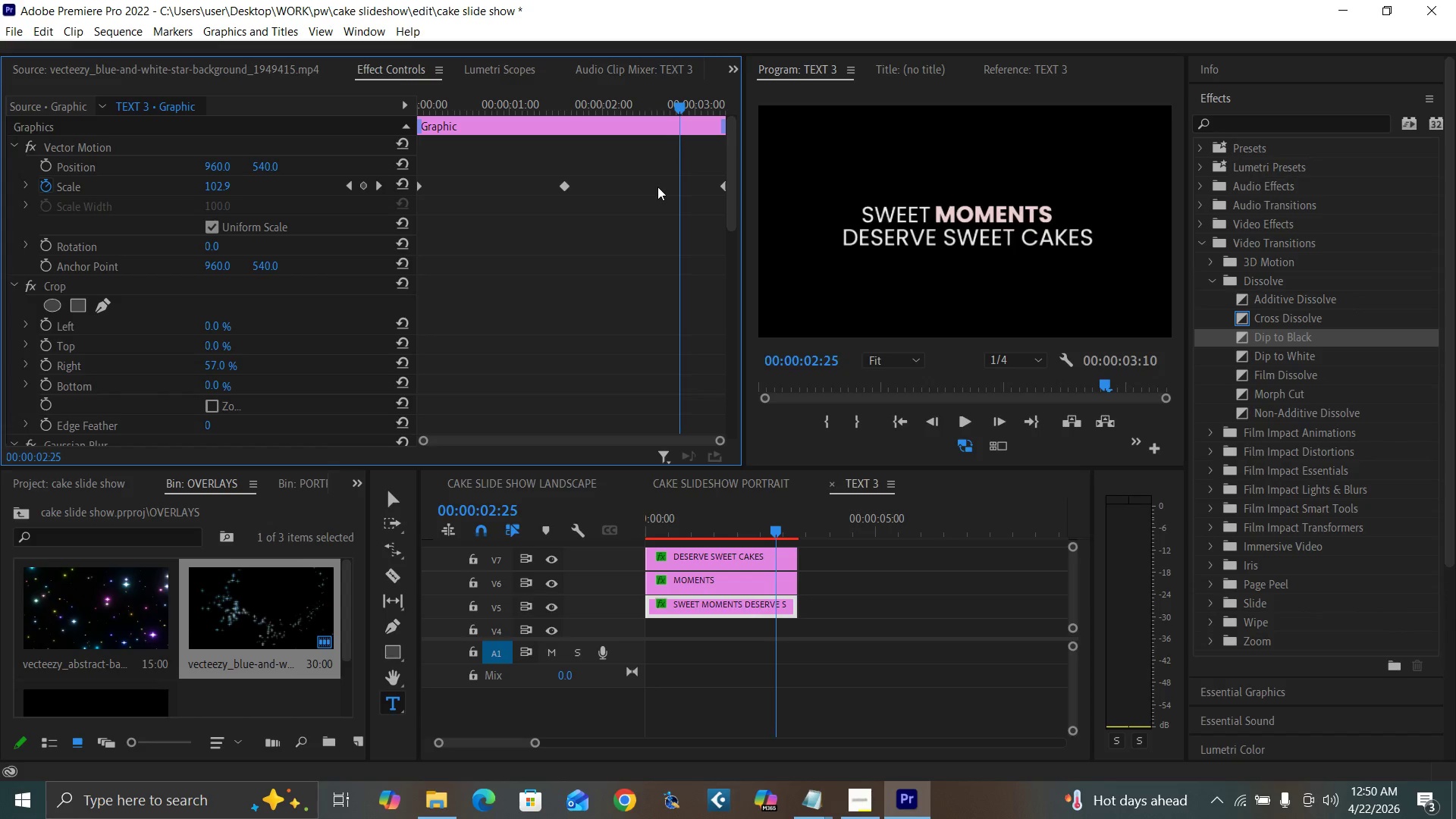 
key(ArrowRight)
 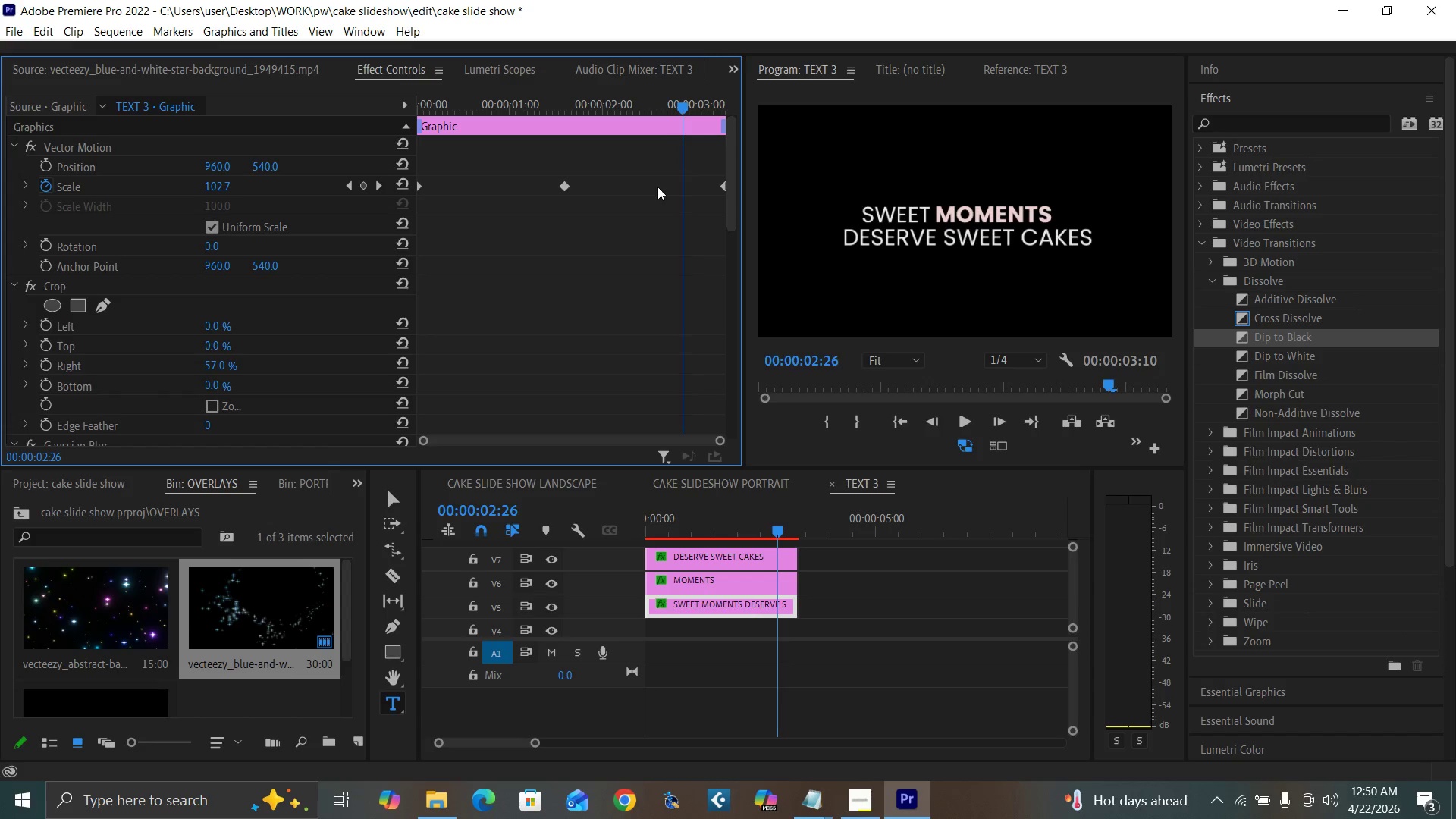 
key(ArrowRight)
 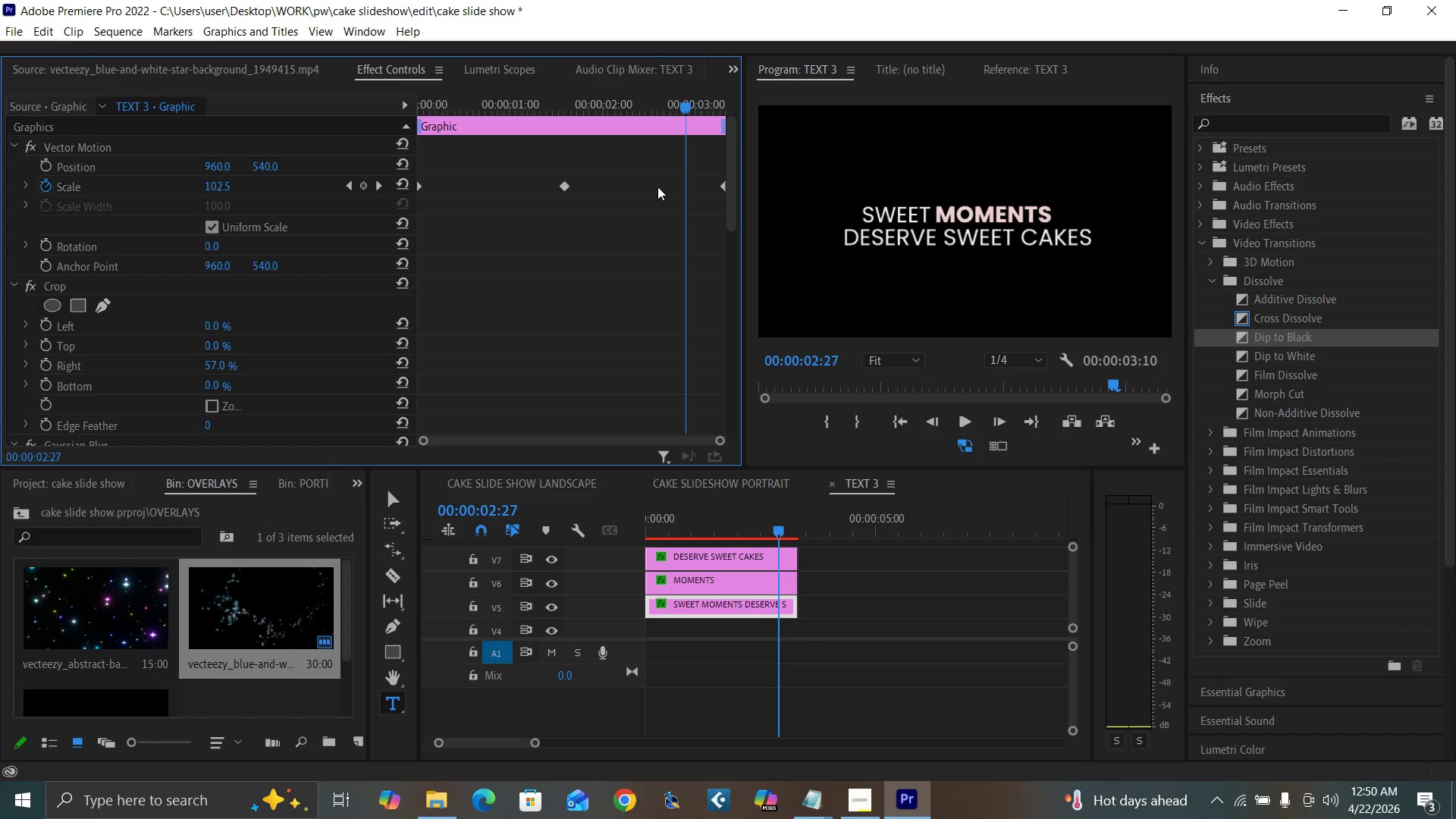 
key(ArrowRight)
 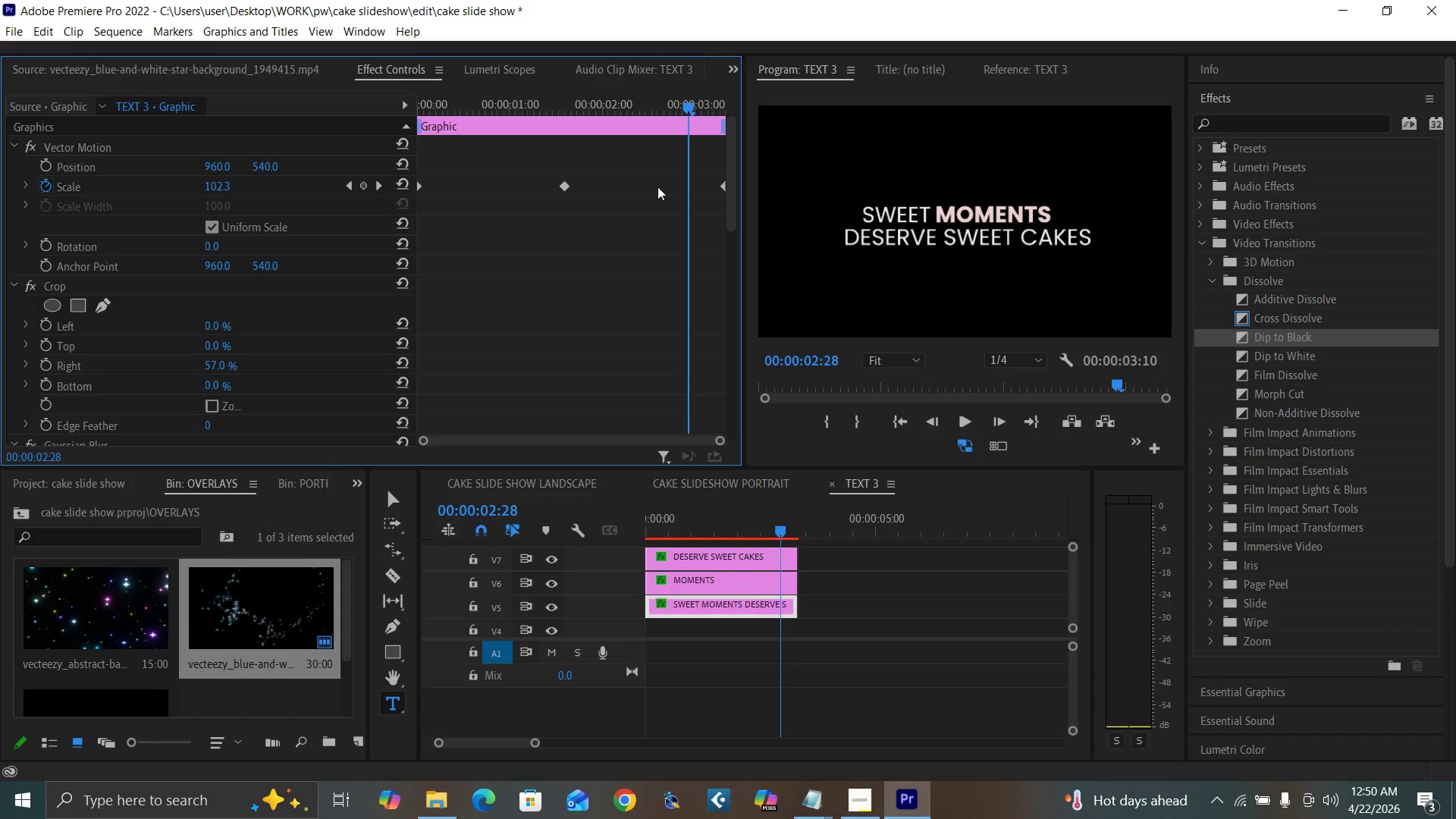 
key(ArrowRight)
 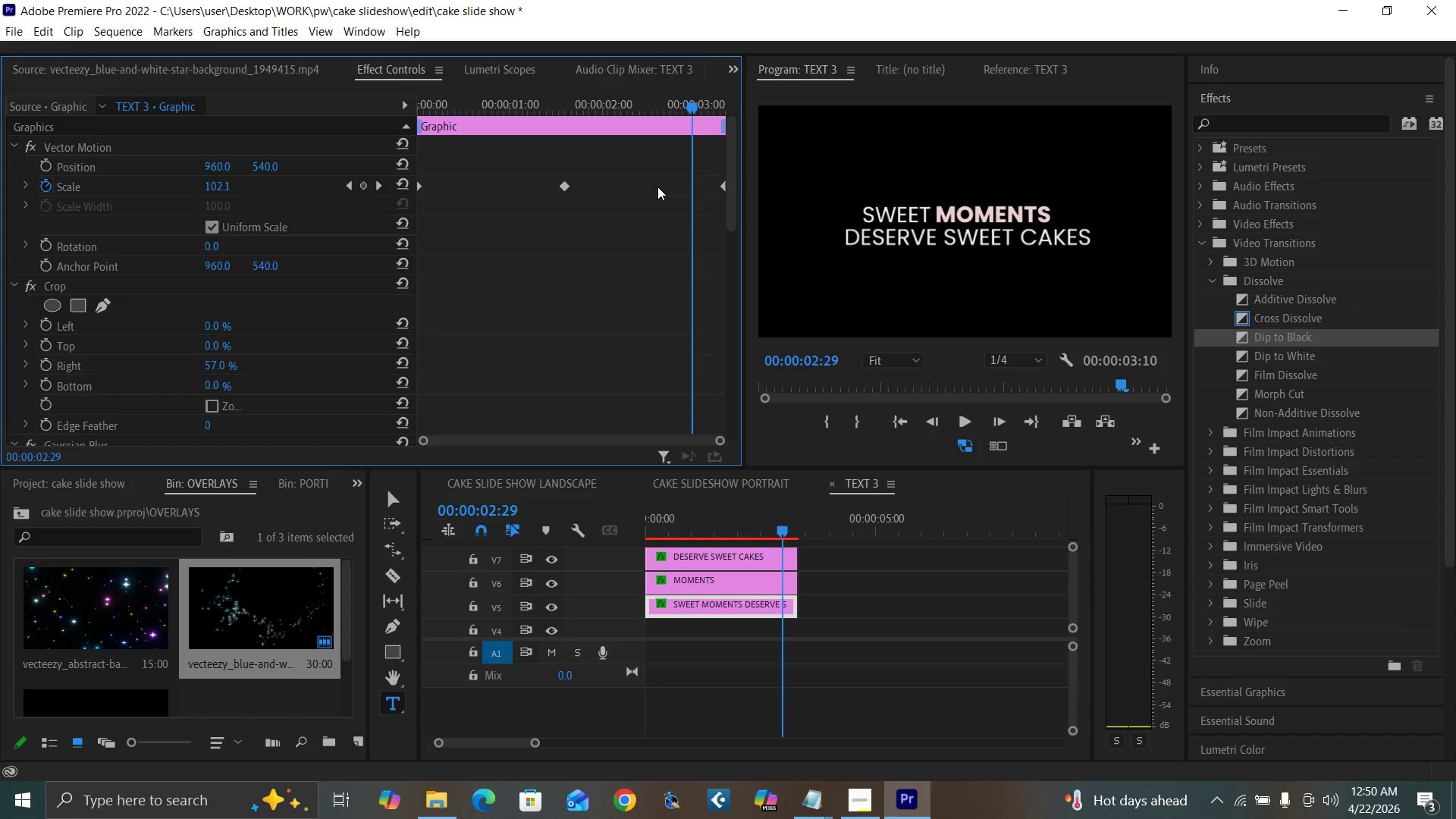 
key(ArrowRight)
 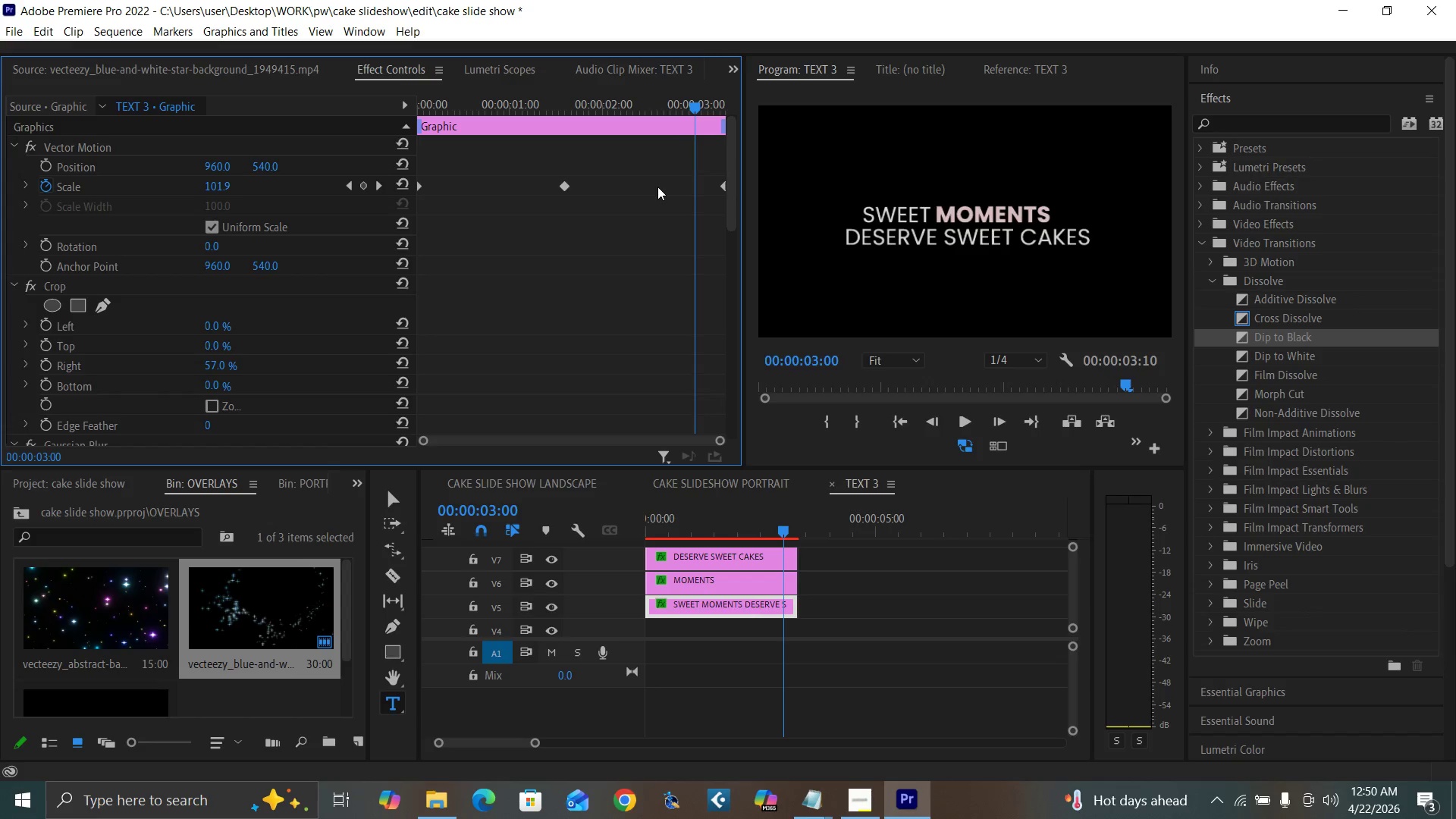 
key(ArrowRight)
 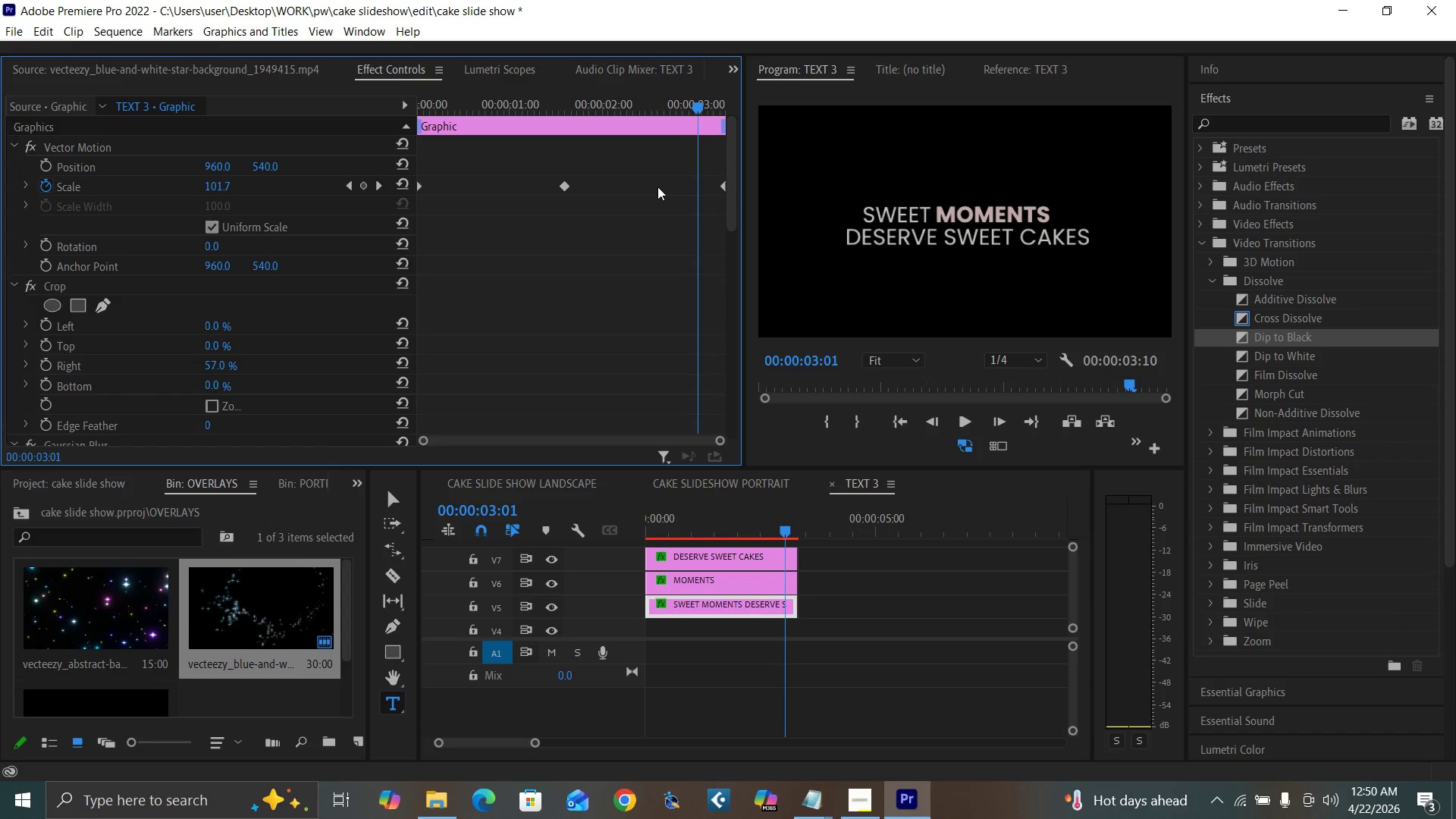 
key(ArrowRight)
 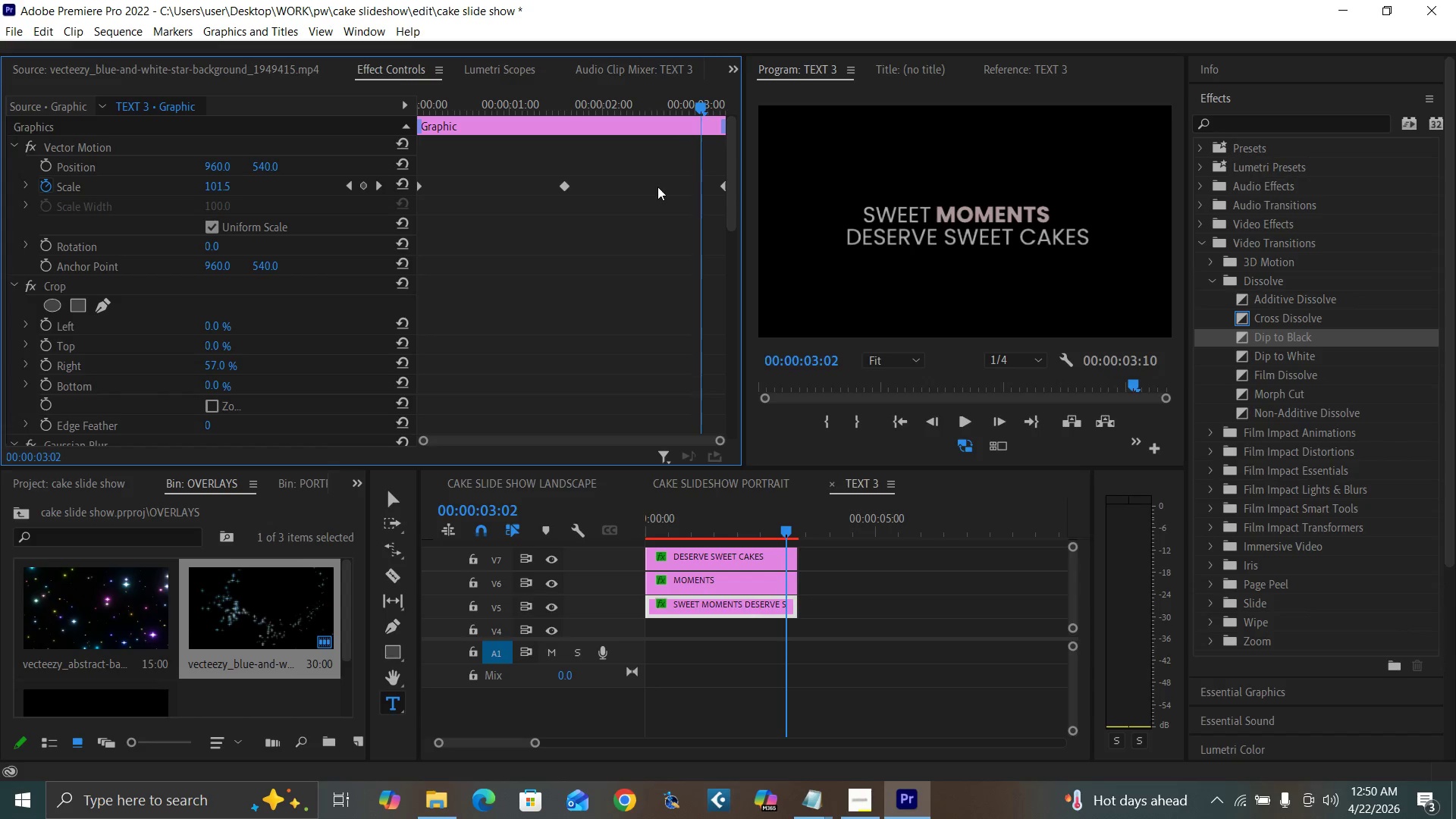 
key(ArrowRight)
 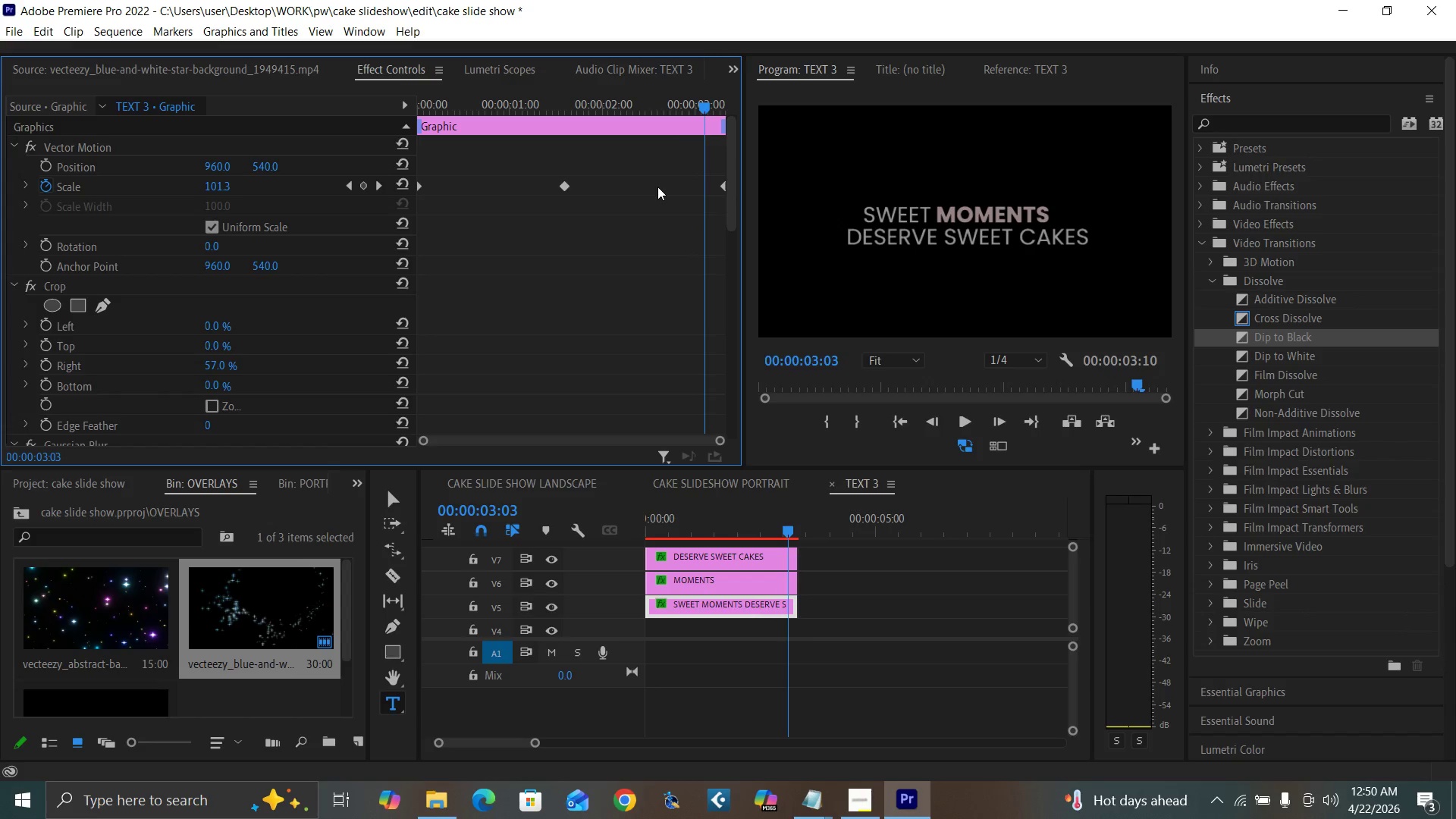 
key(ArrowRight)
 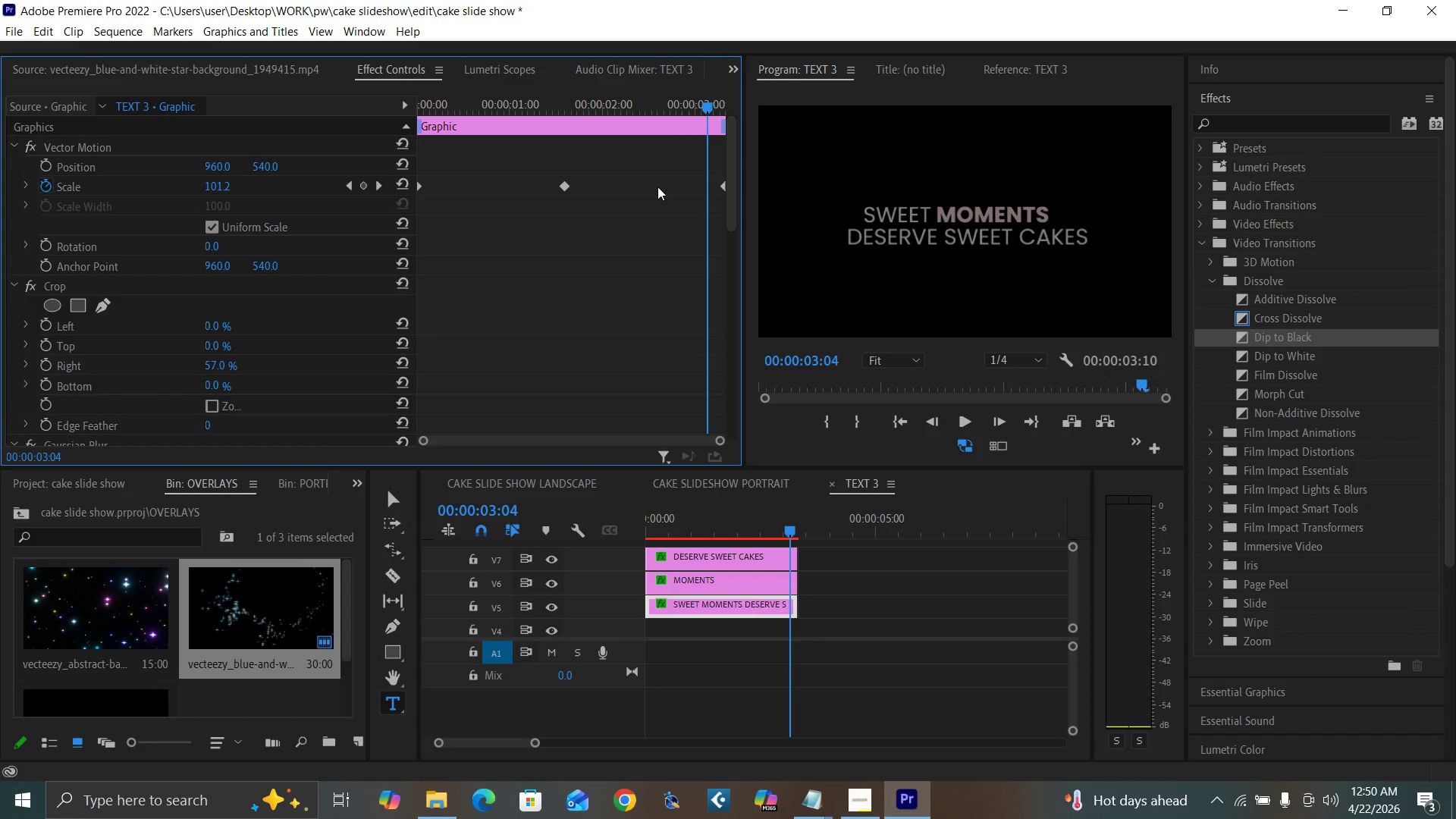 
key(ArrowRight)
 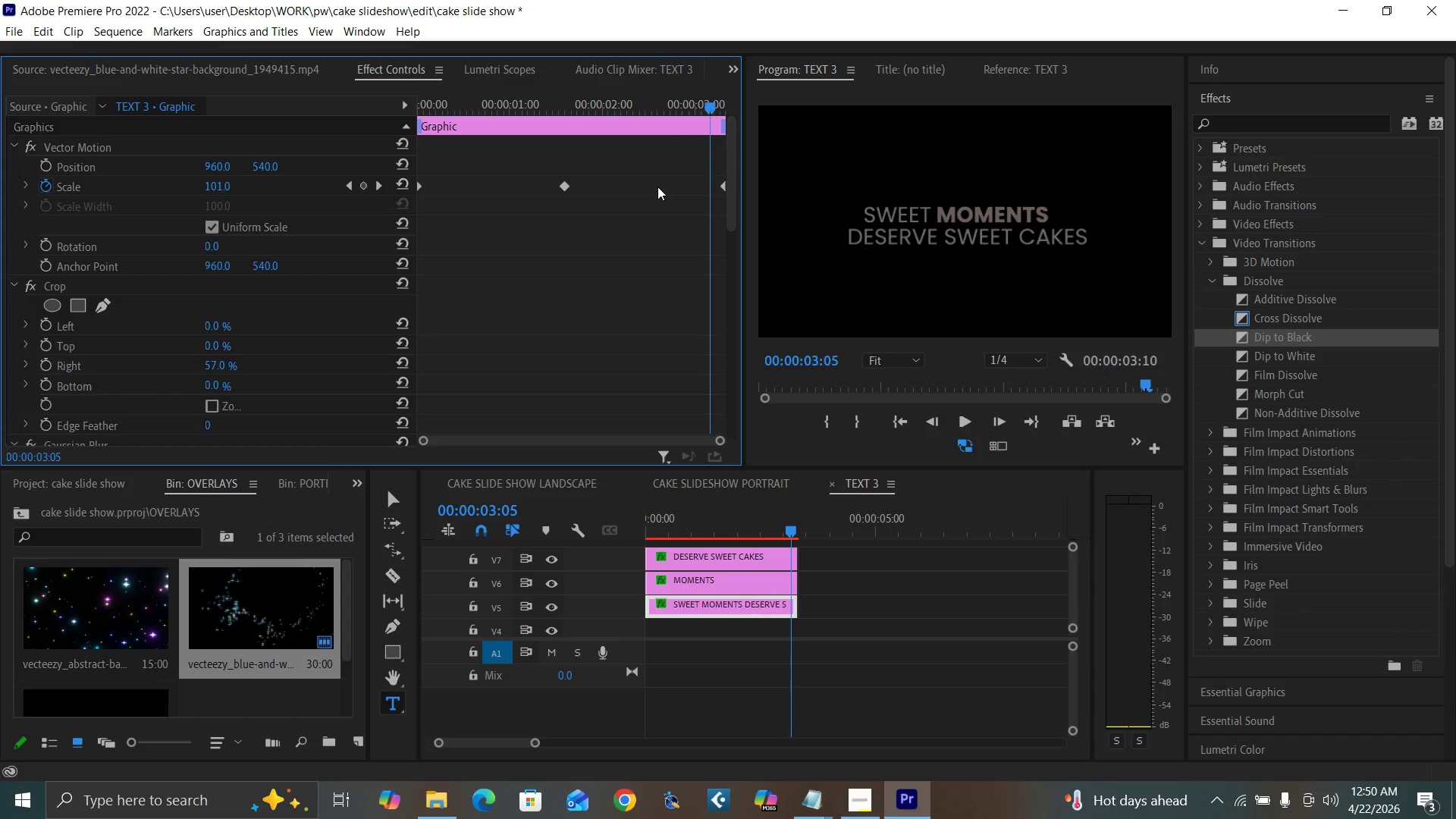 
key(ArrowRight)
 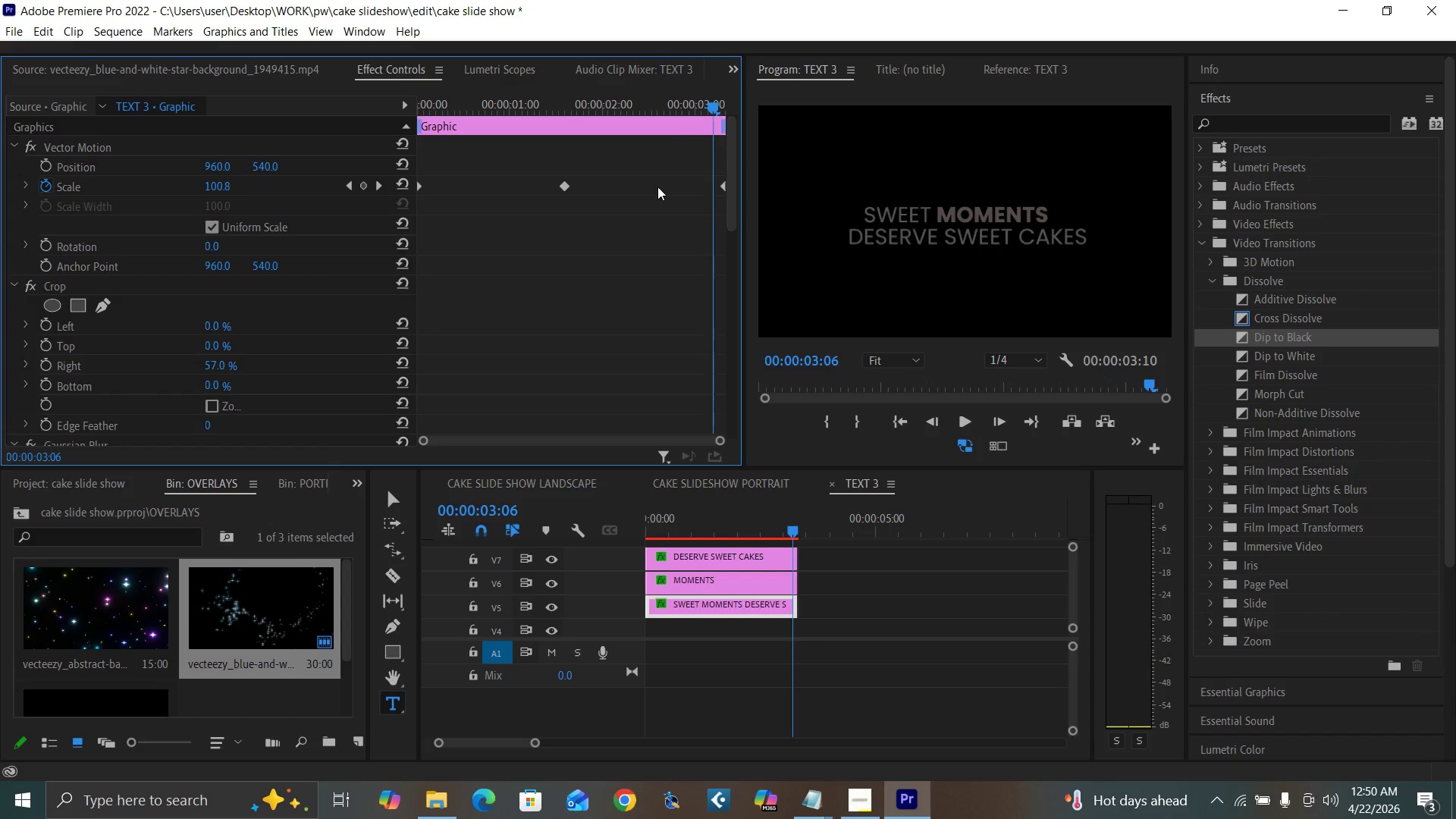 
key(ArrowRight)
 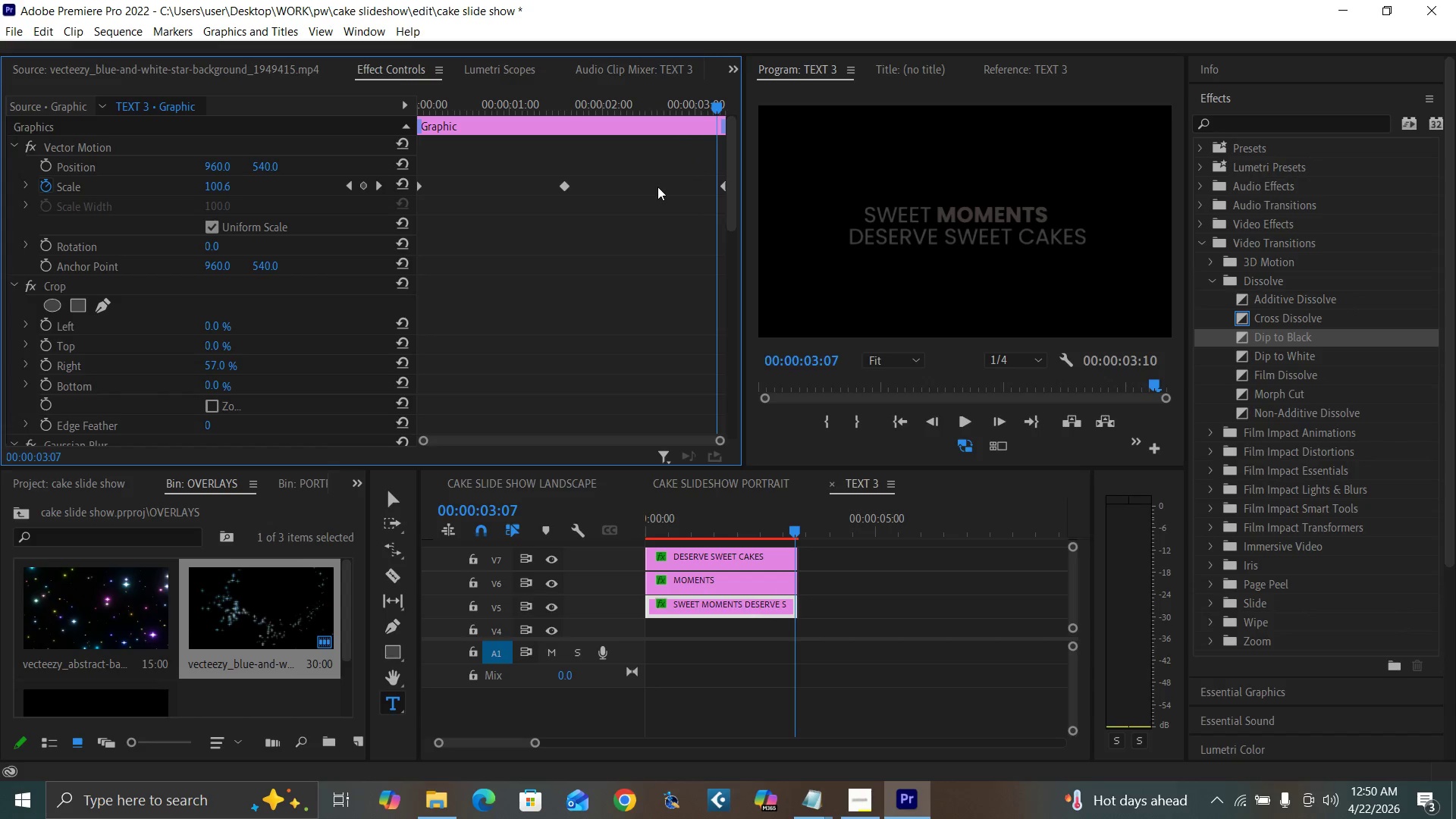 
key(ArrowRight)
 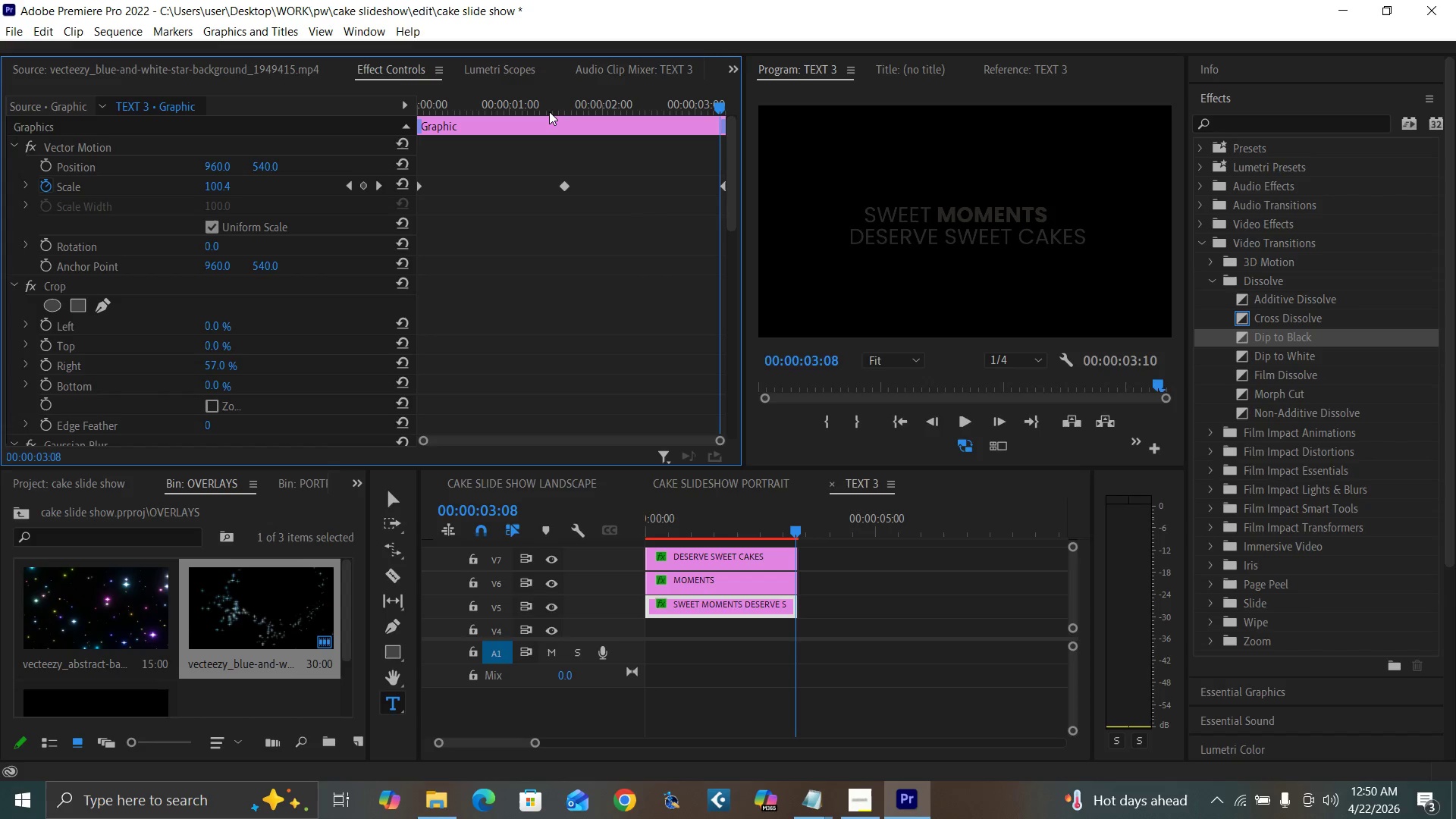 
wait(6.31)
 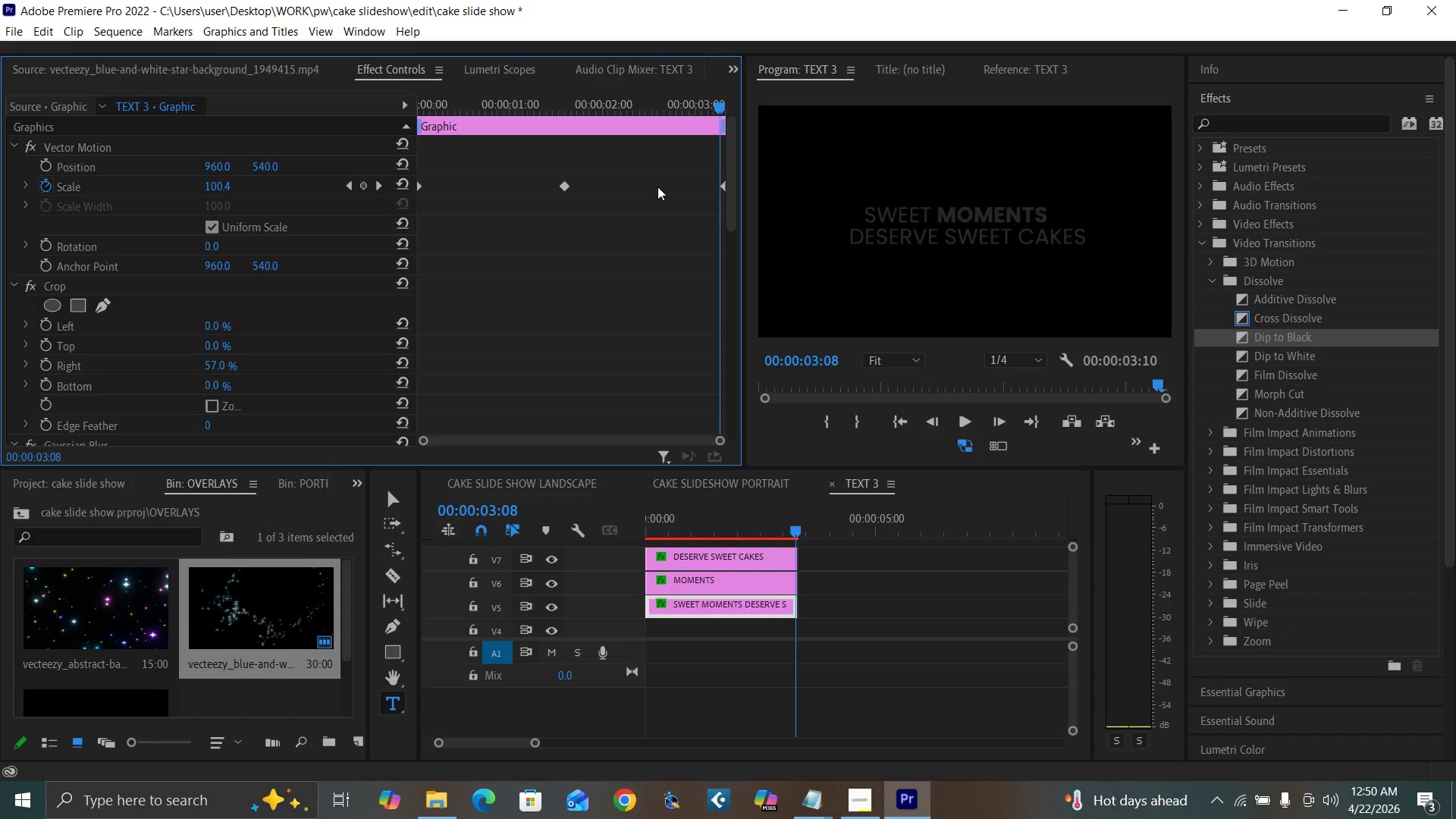 
key(ArrowRight)
 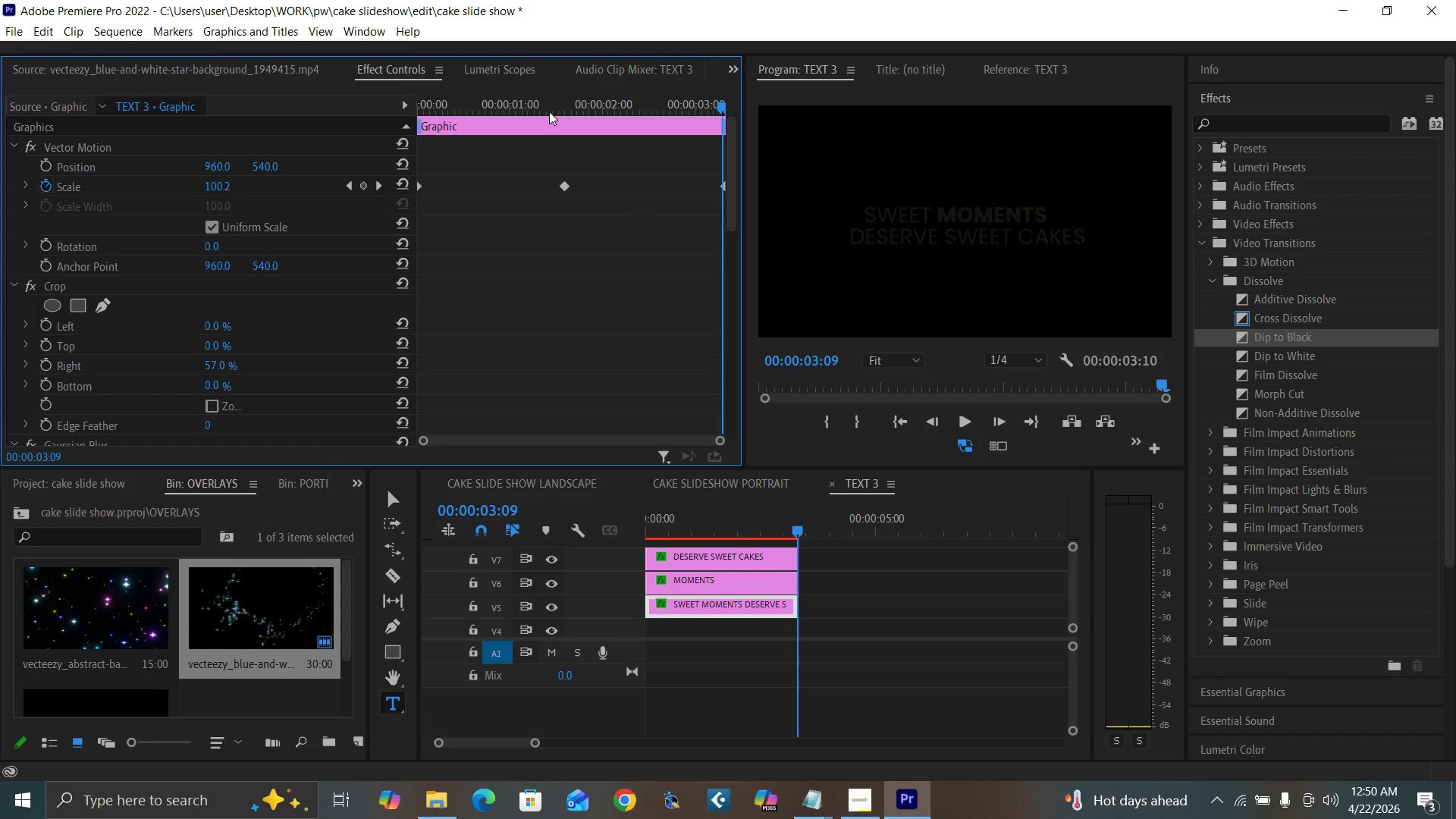 
key(ArrowRight)
 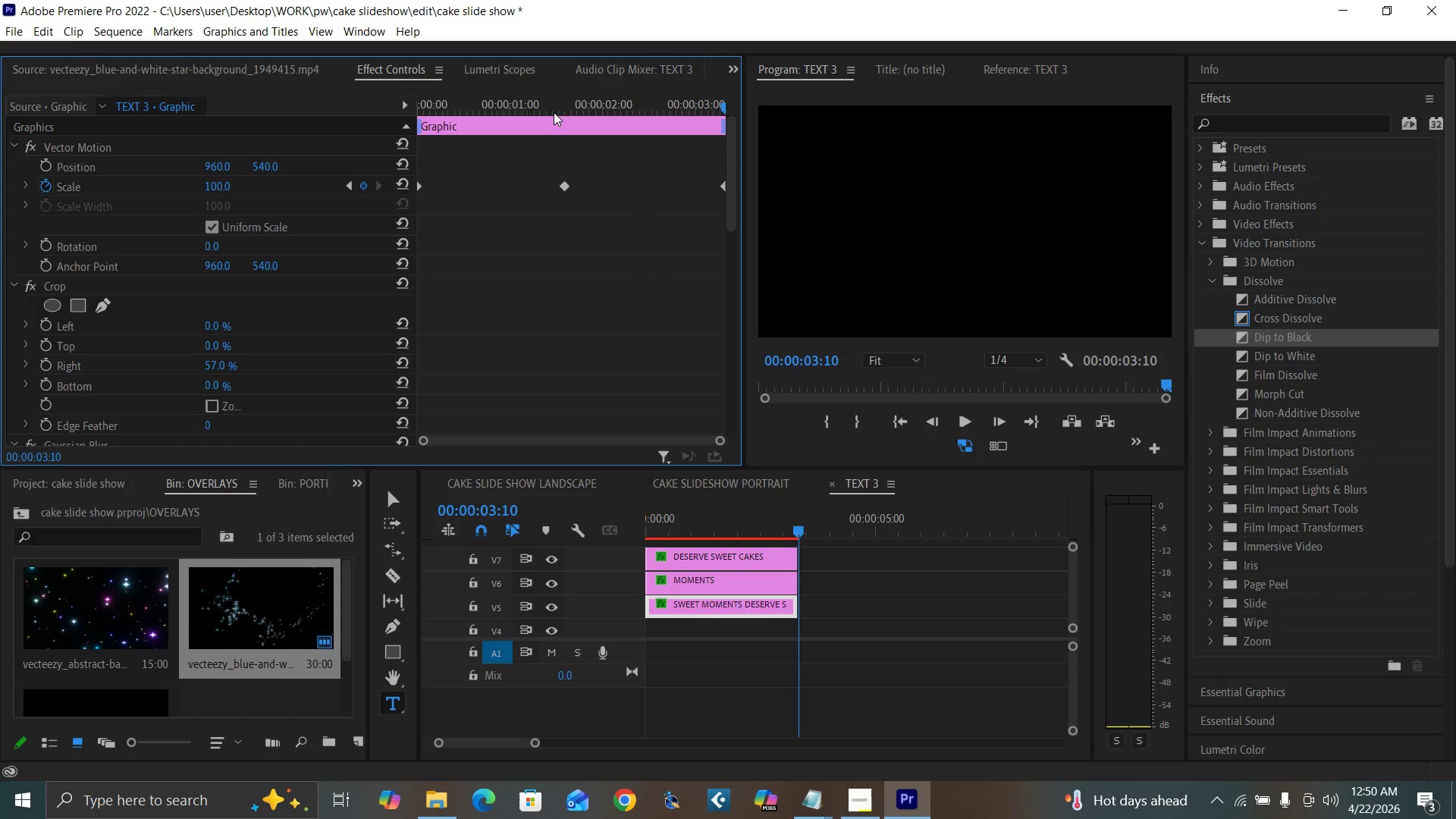 
left_click([565, 109])
 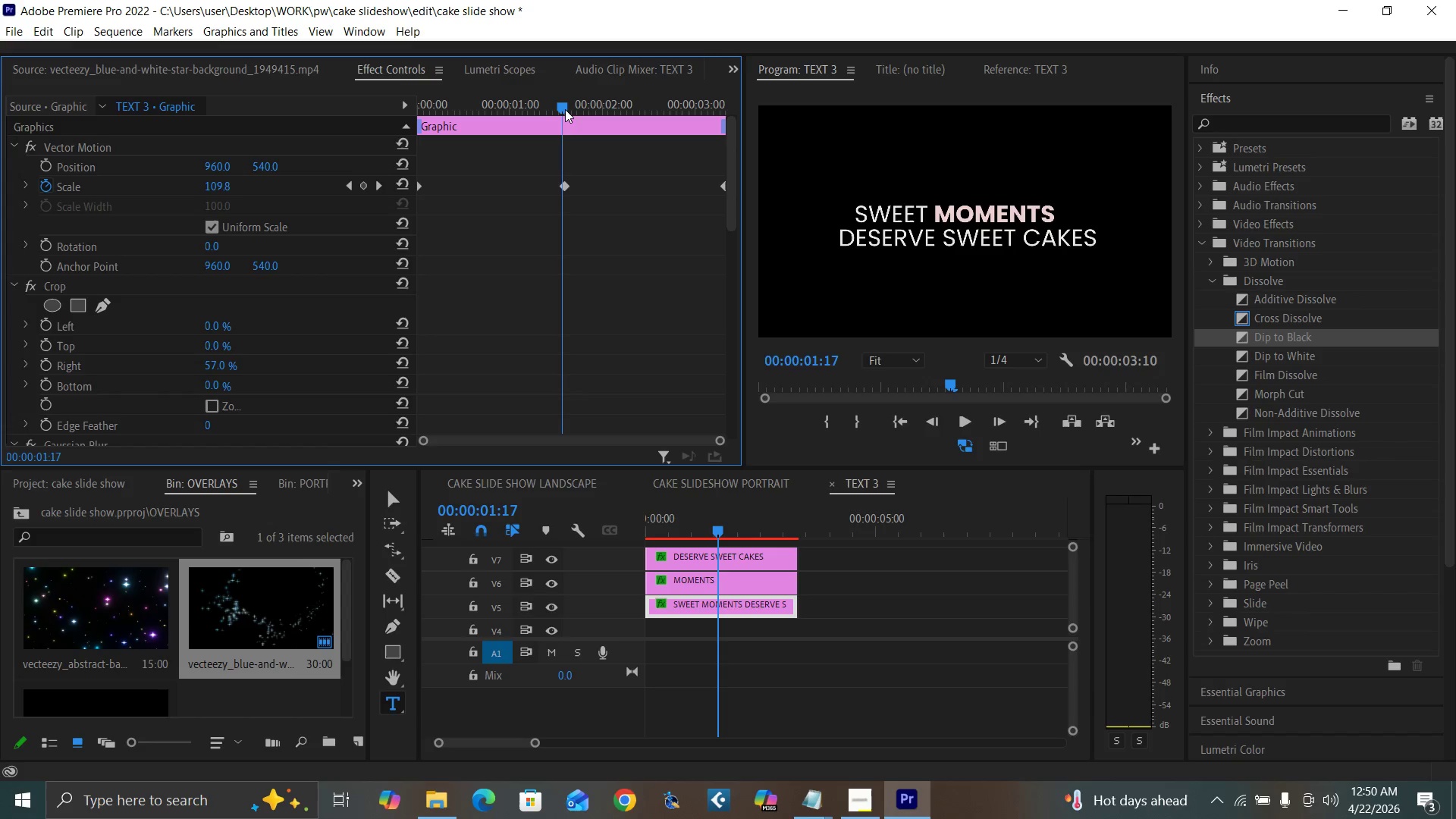 
key(Equal)
 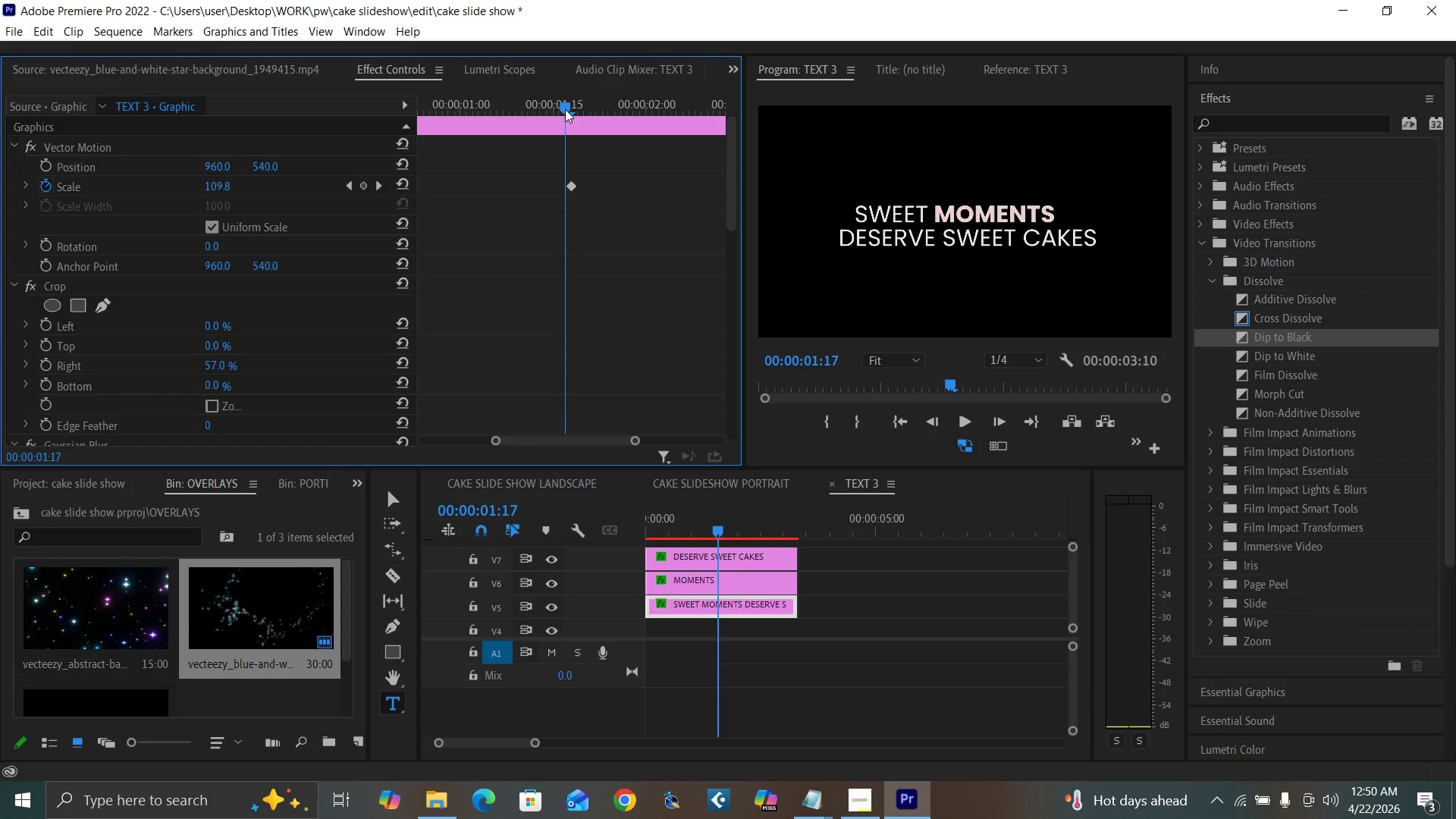 
key(Equal)
 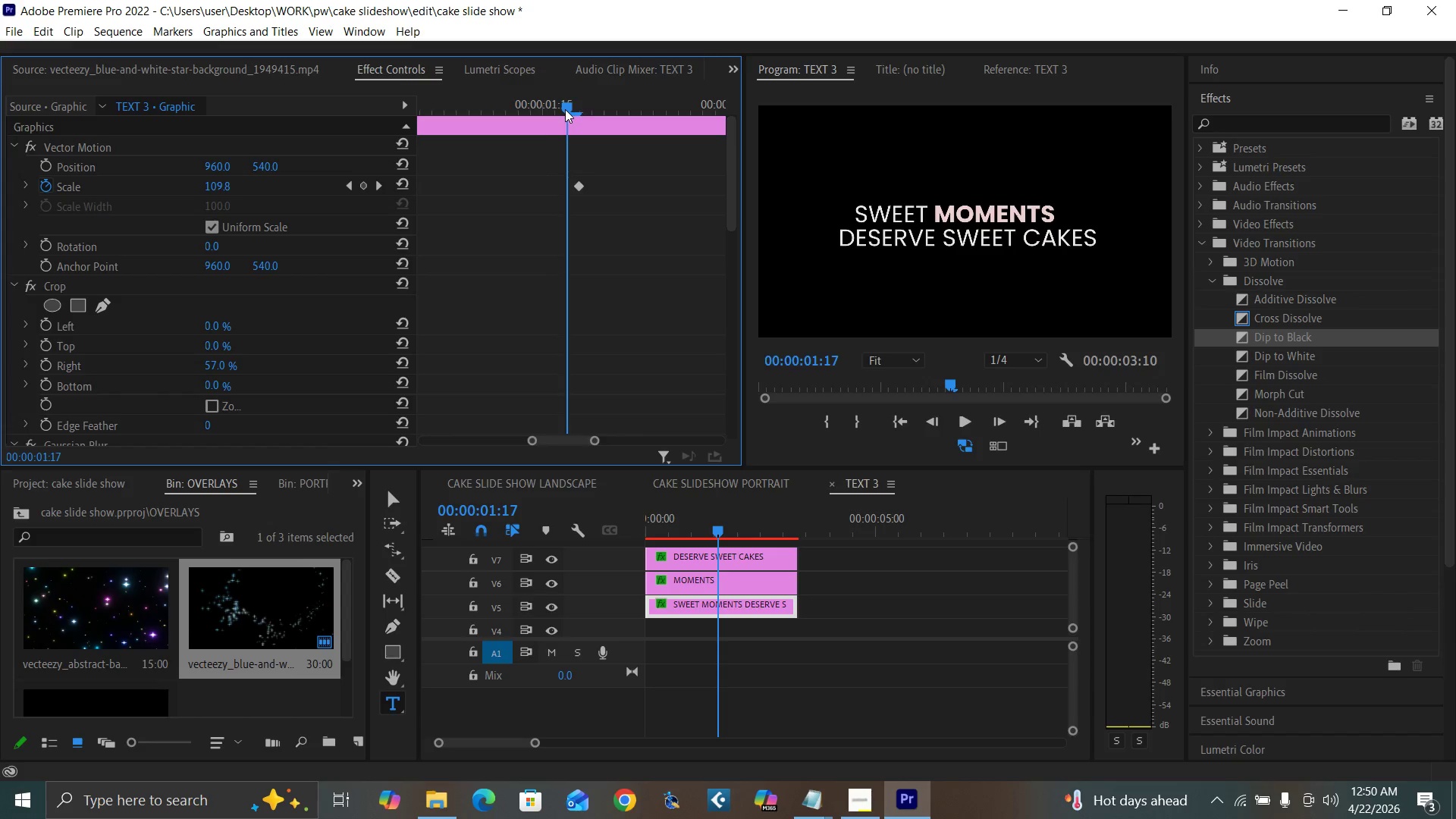 
key(Equal)
 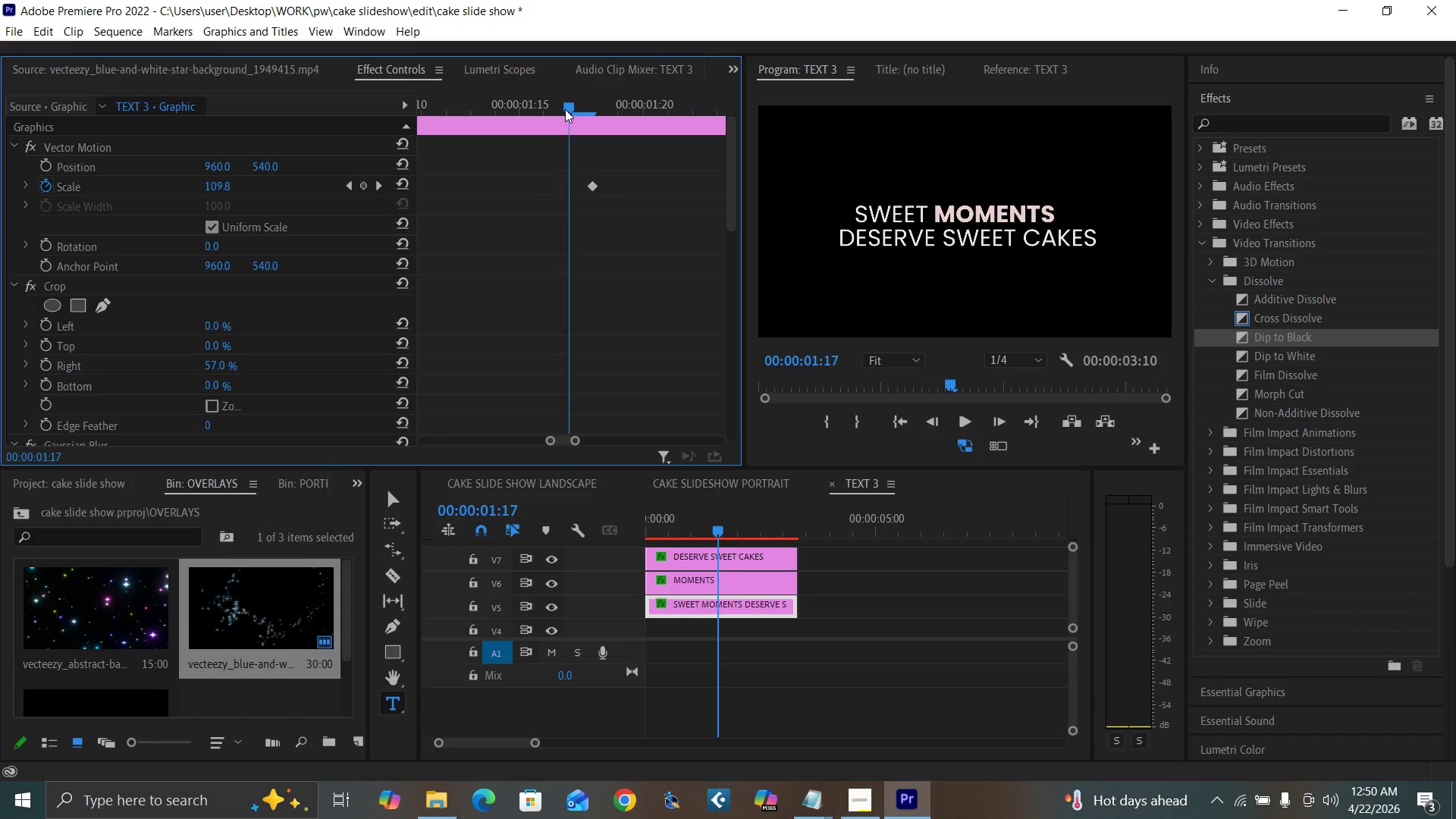 
key(ArrowRight)
 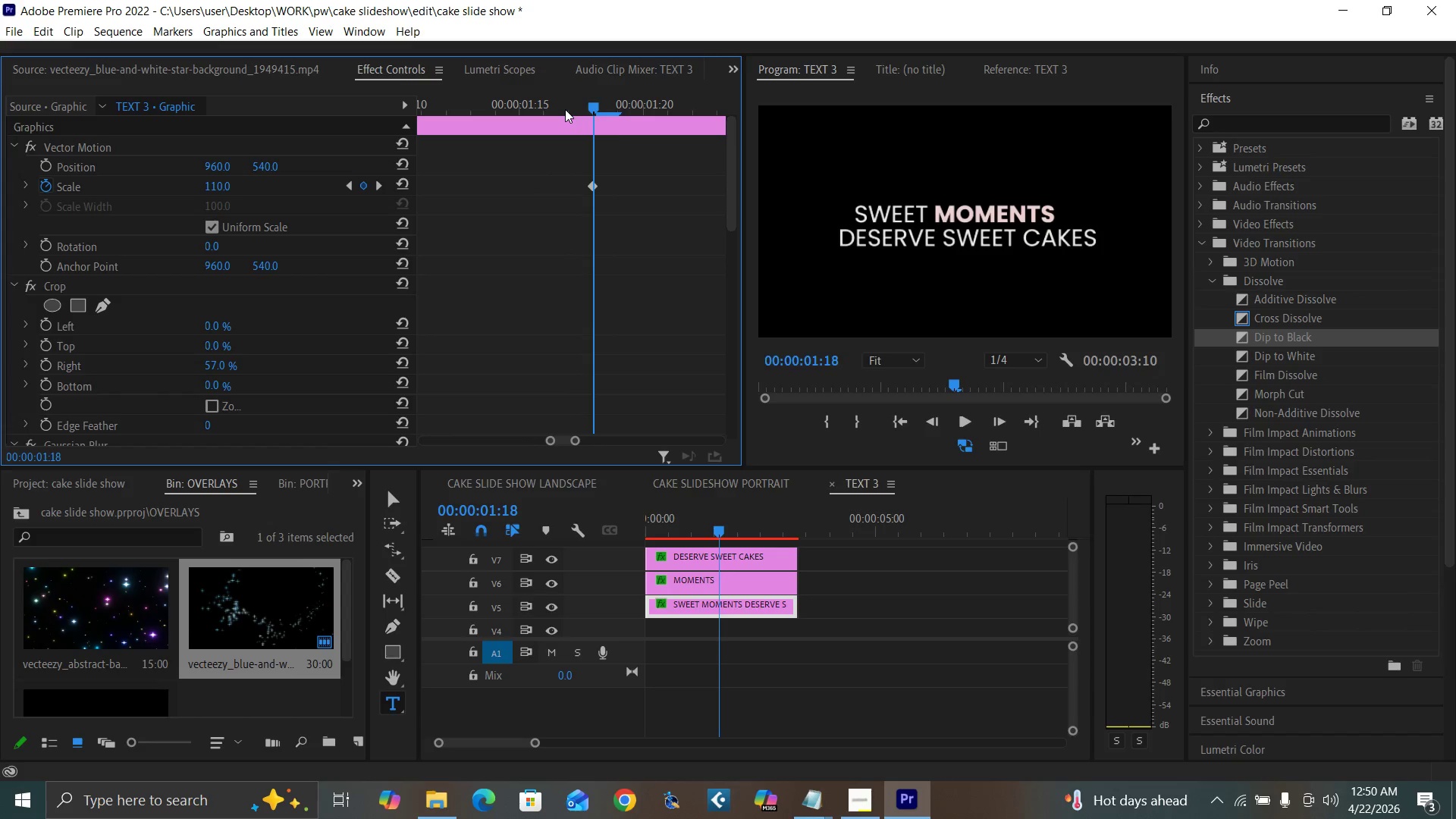 
key(ArrowRight)
 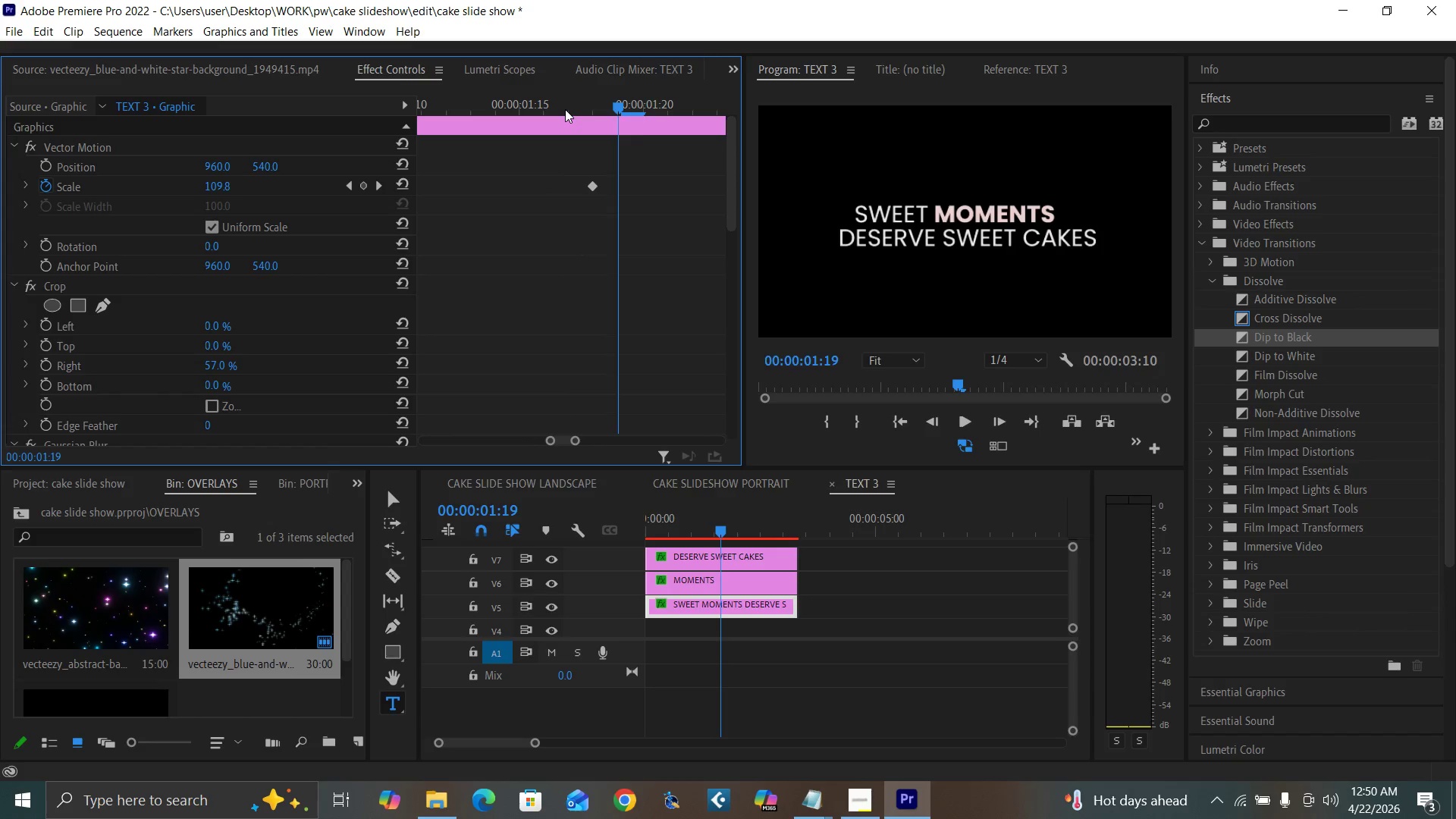 
key(ArrowRight)
 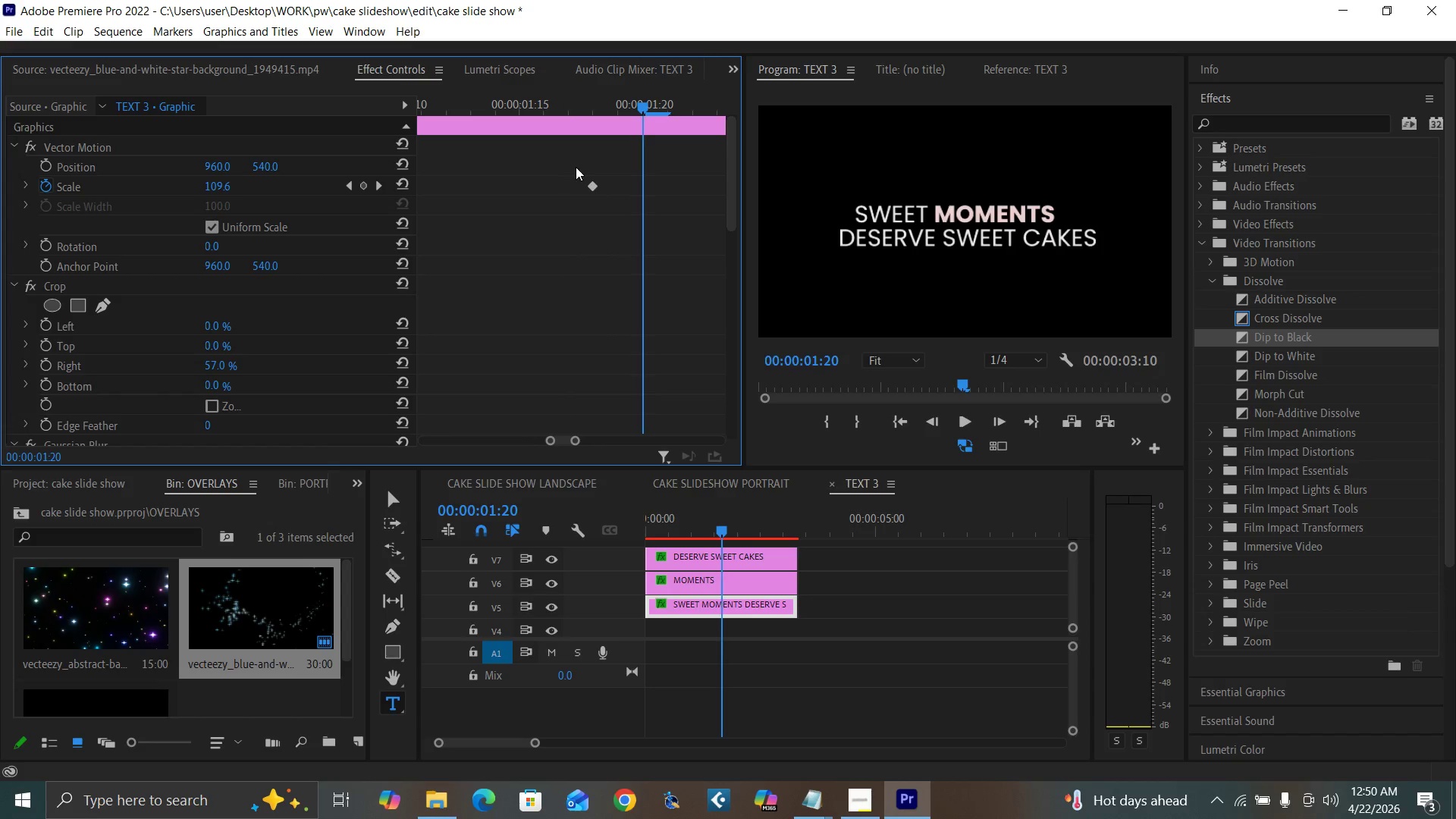 
left_click_drag(start_coordinate=[594, 183], to_coordinate=[641, 189])
 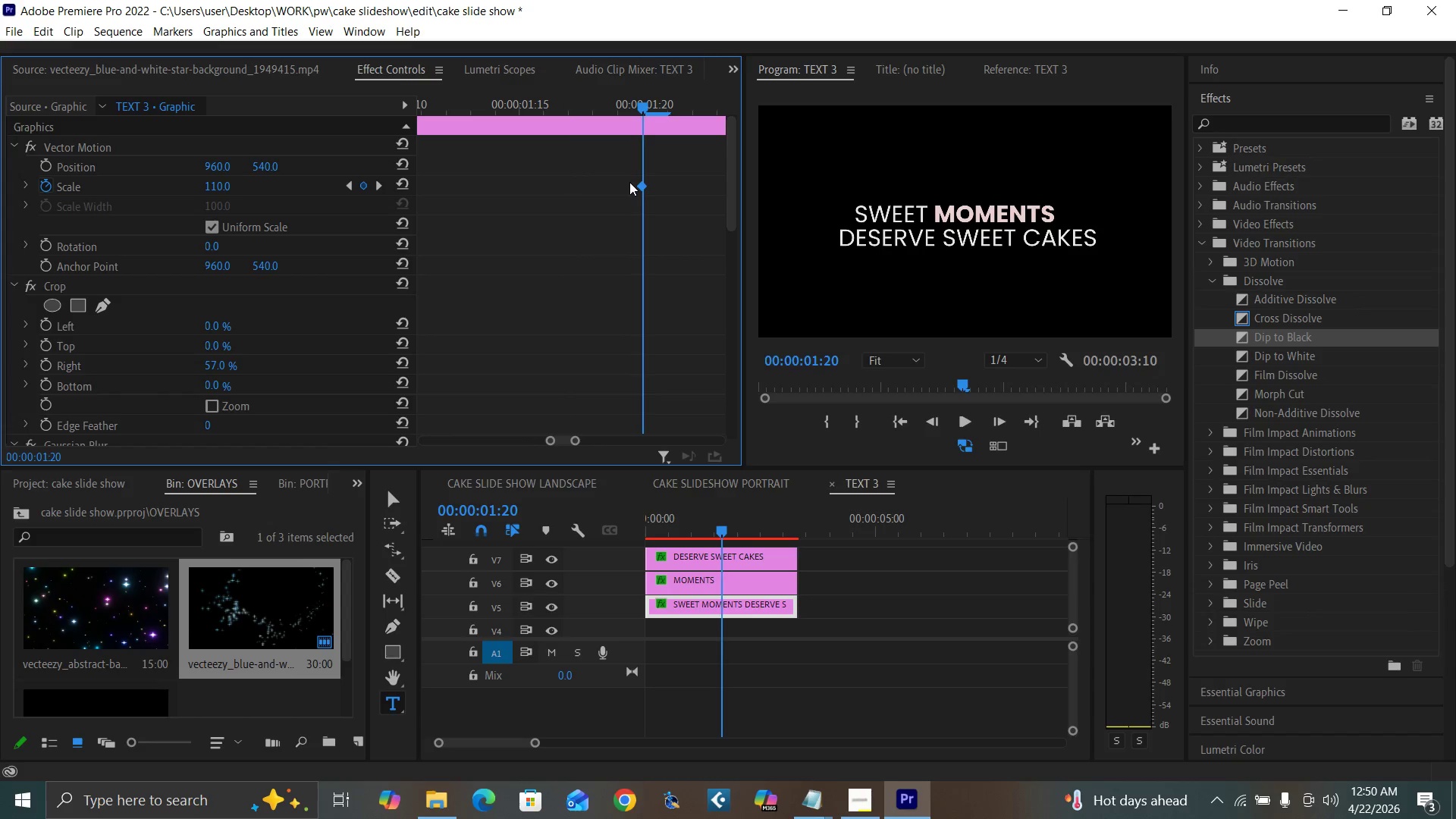 
key(Minus)
 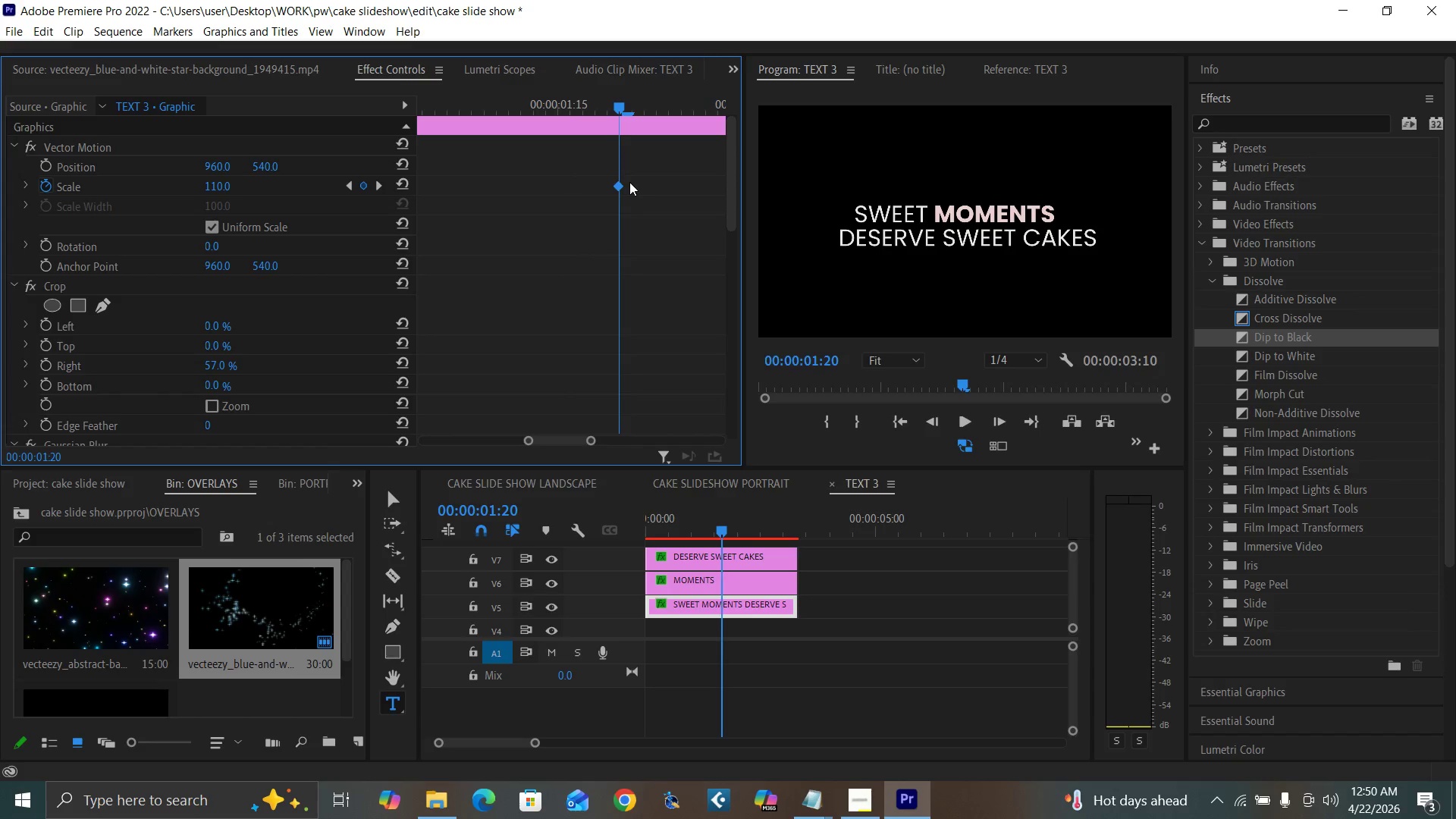 
key(Minus)
 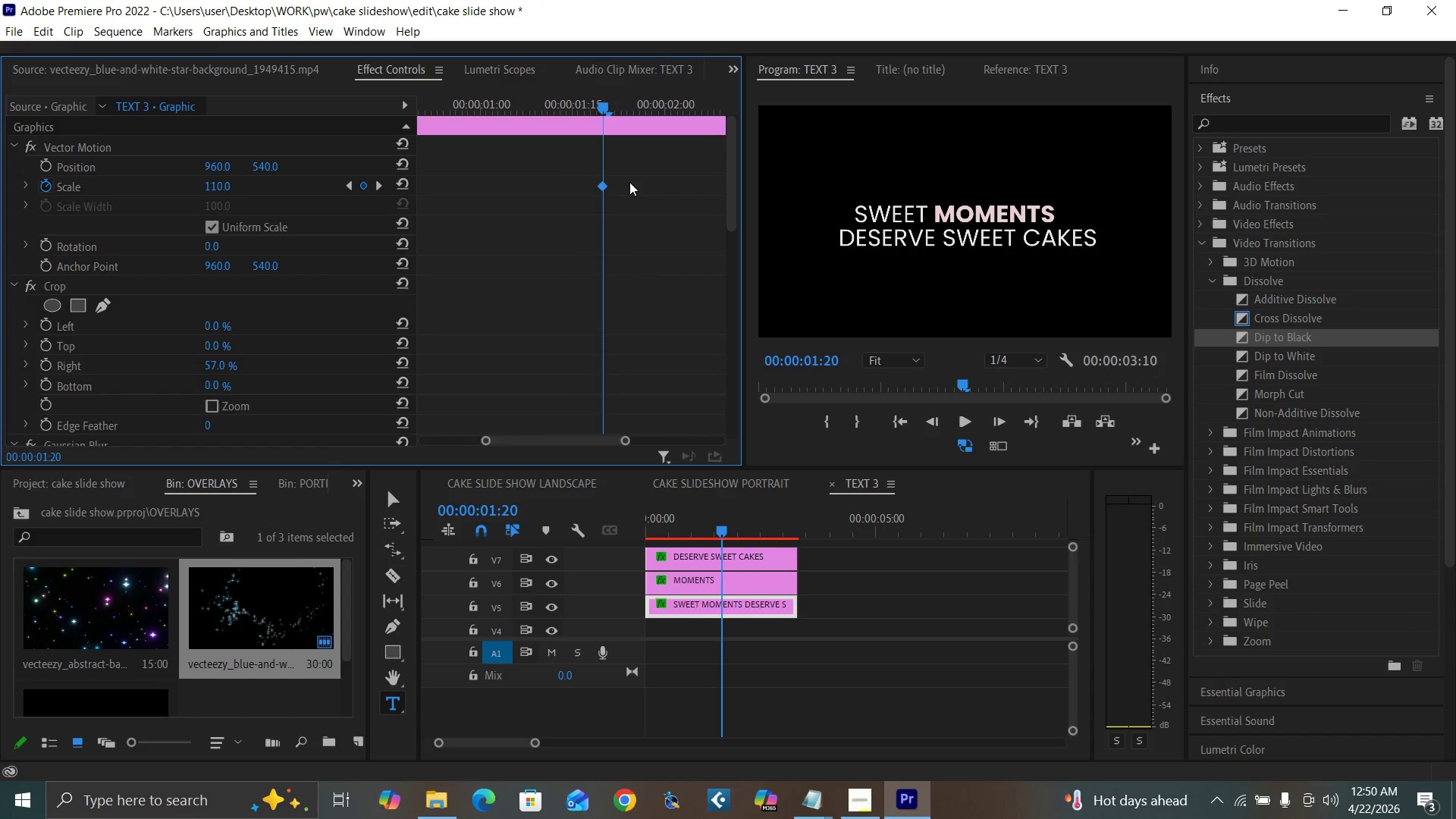 
key(Minus)
 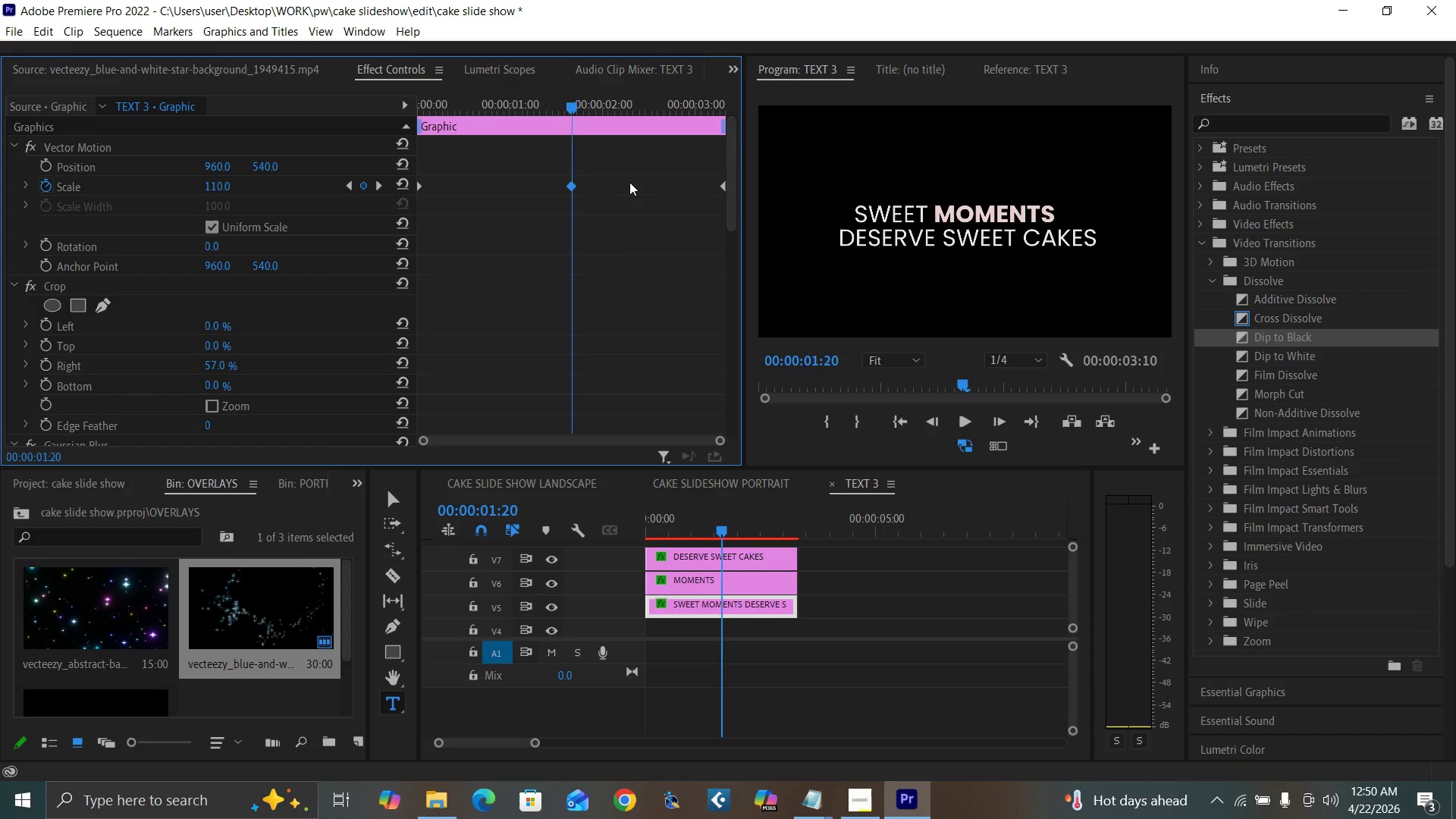 
key(ArrowLeft)
 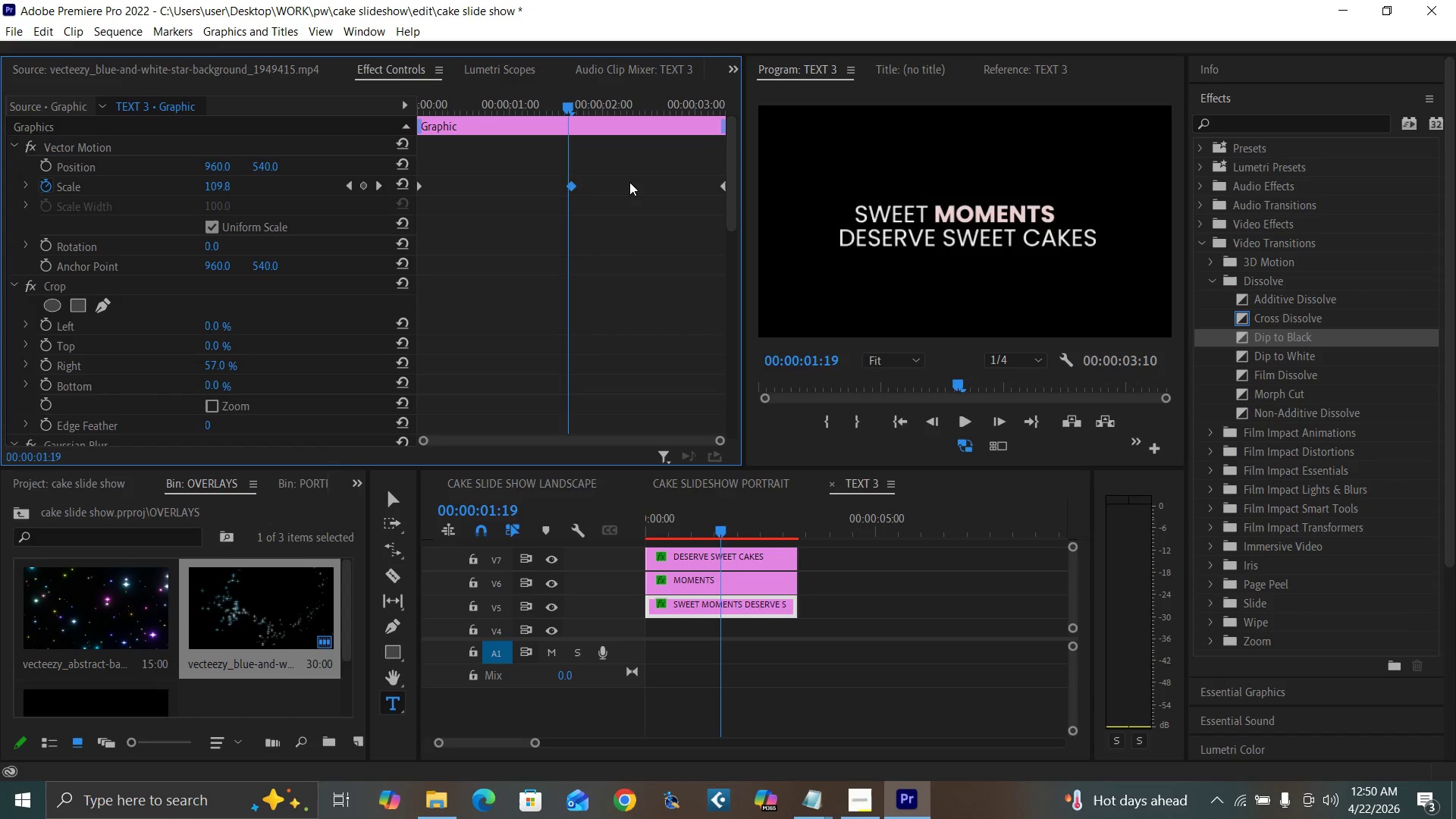 
key(ArrowLeft)
 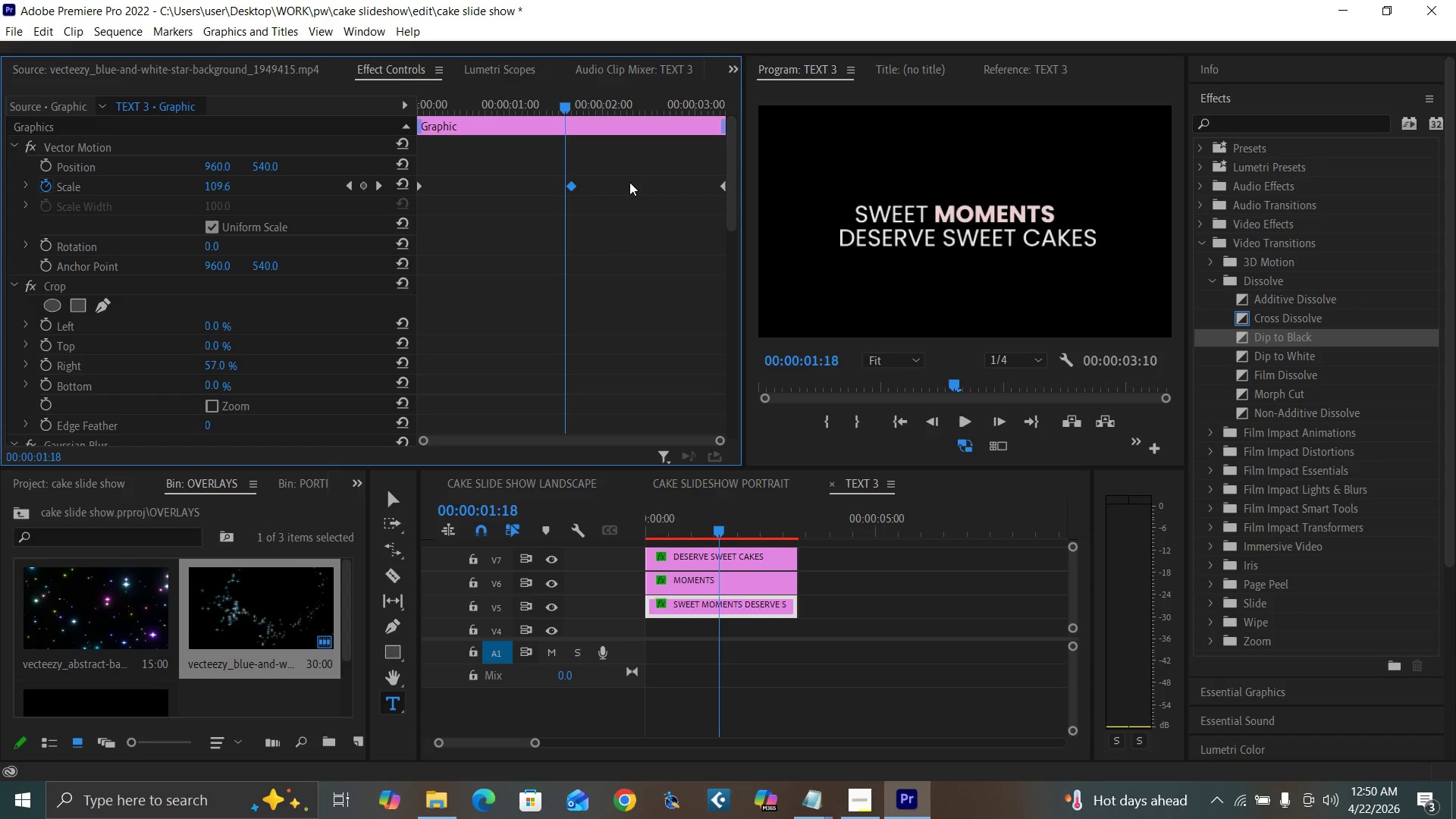 
key(ArrowLeft)
 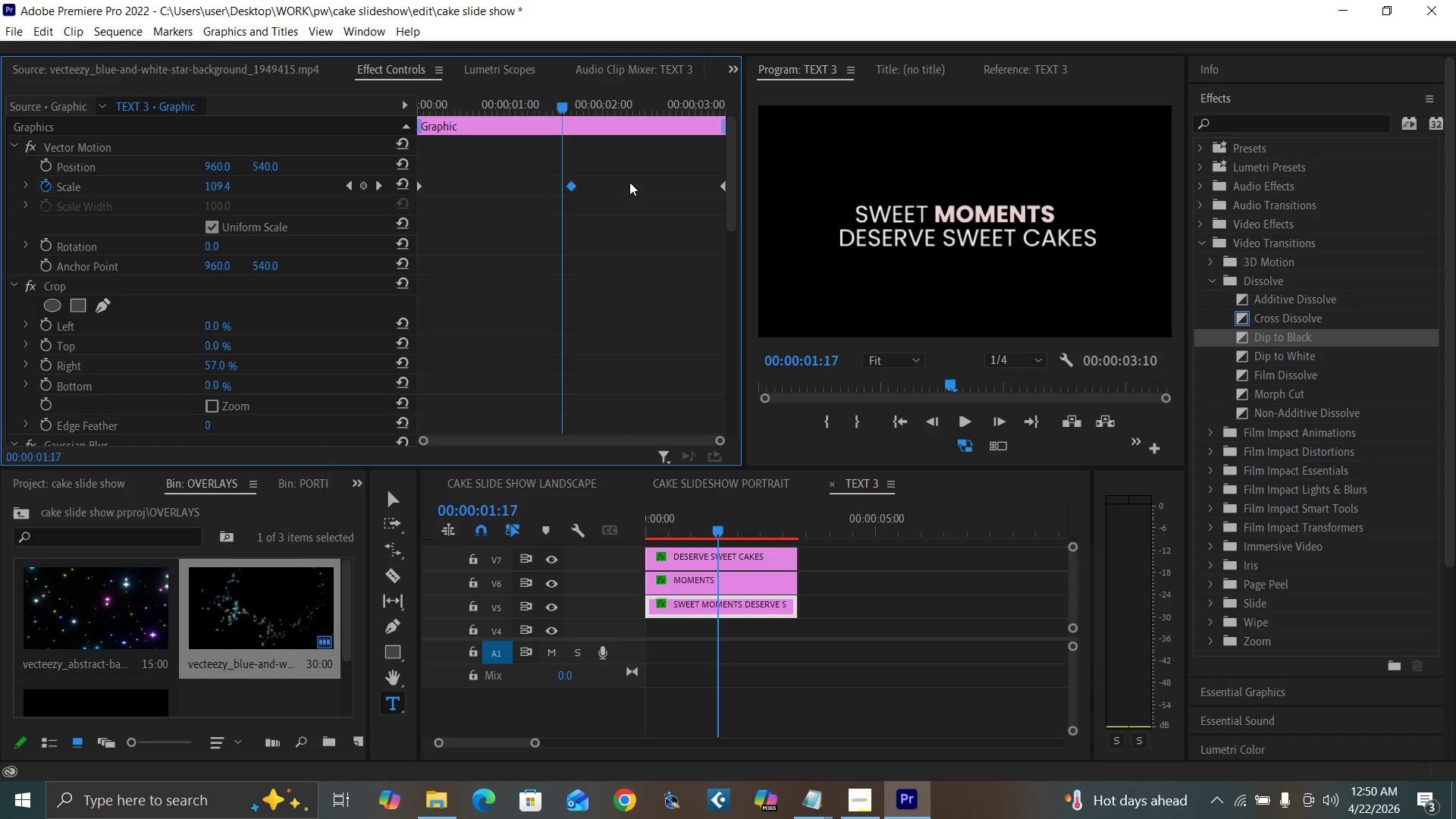 
key(ArrowLeft)
 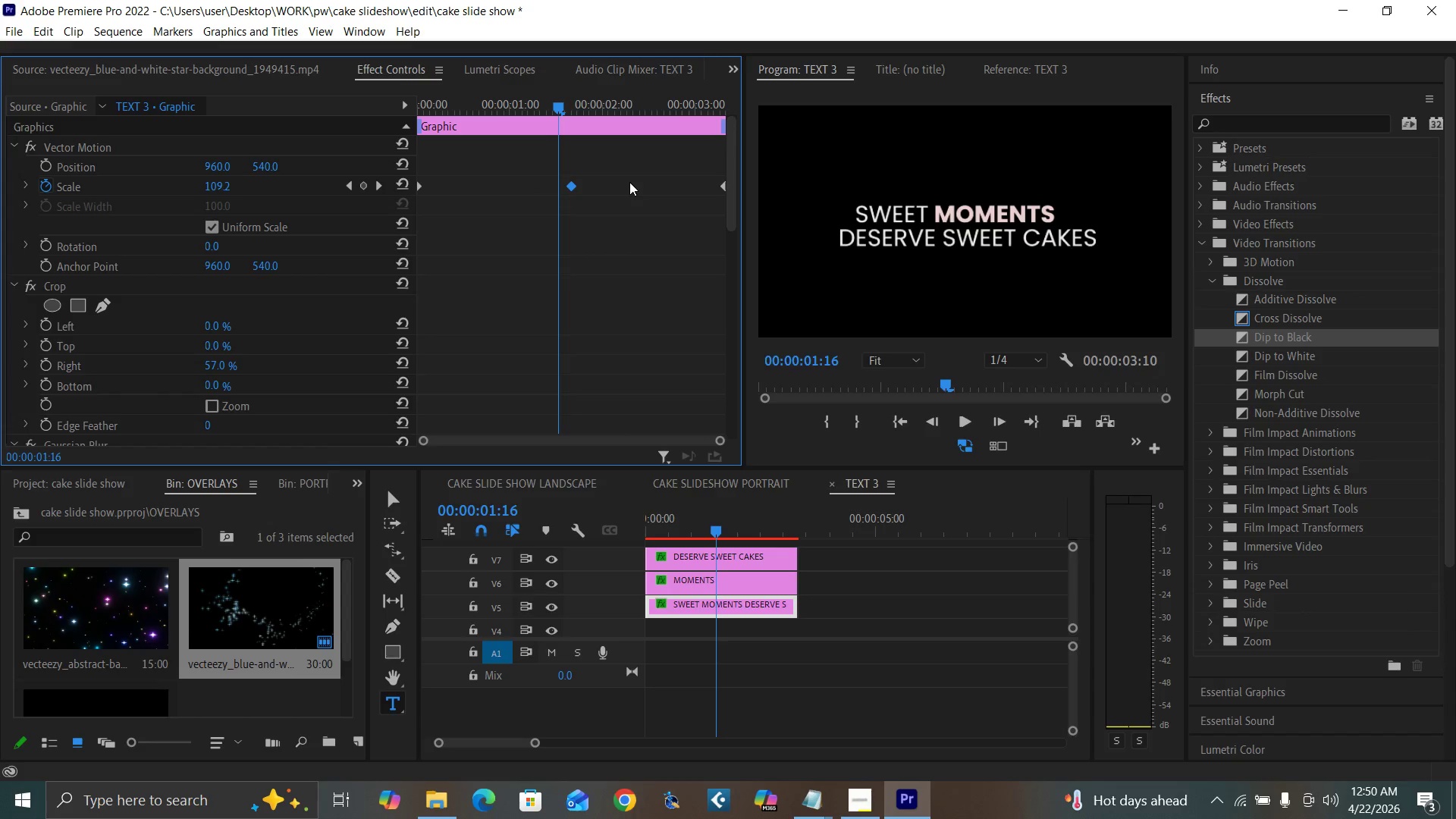 
key(ArrowLeft)
 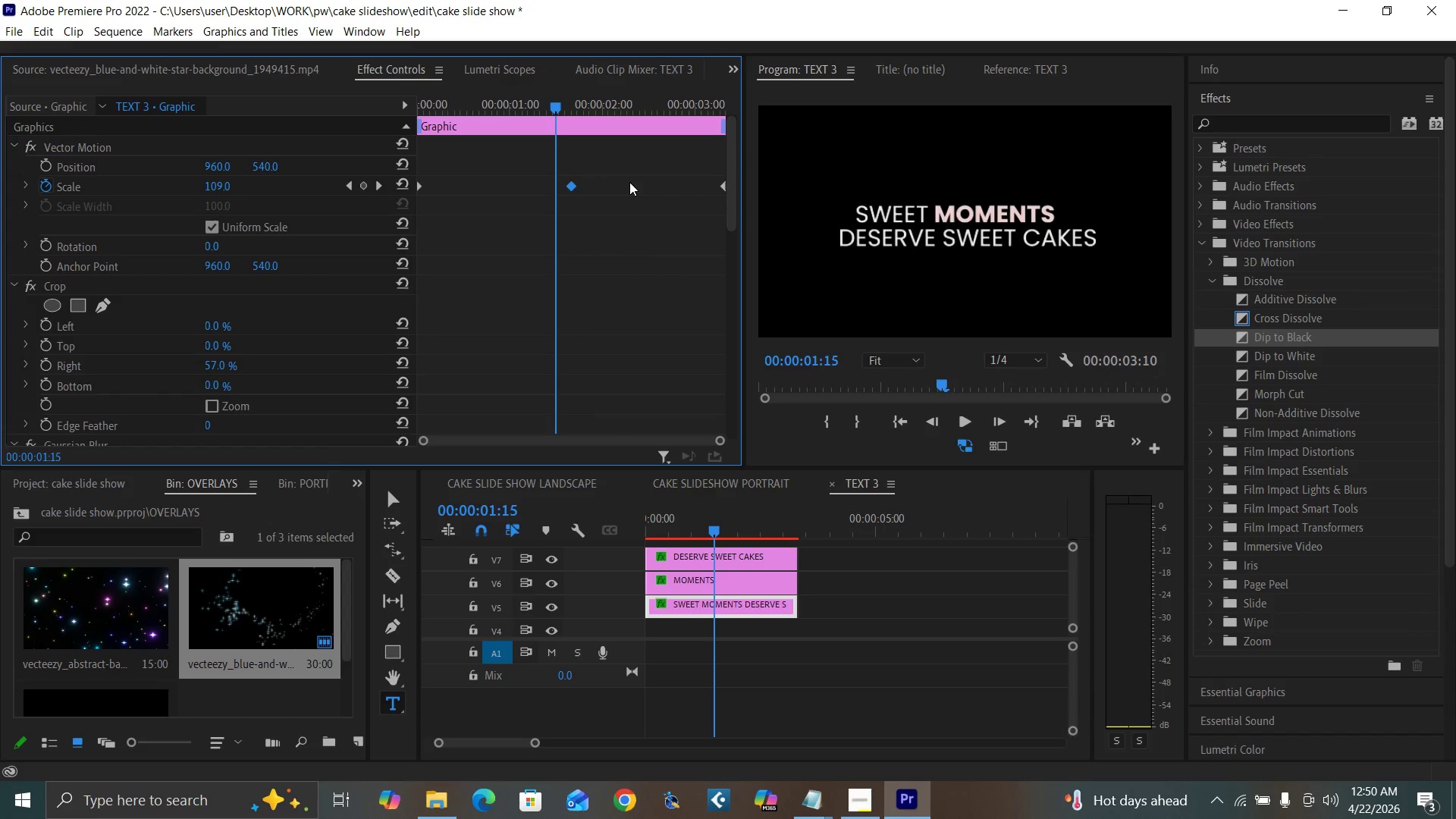 
key(ArrowLeft)
 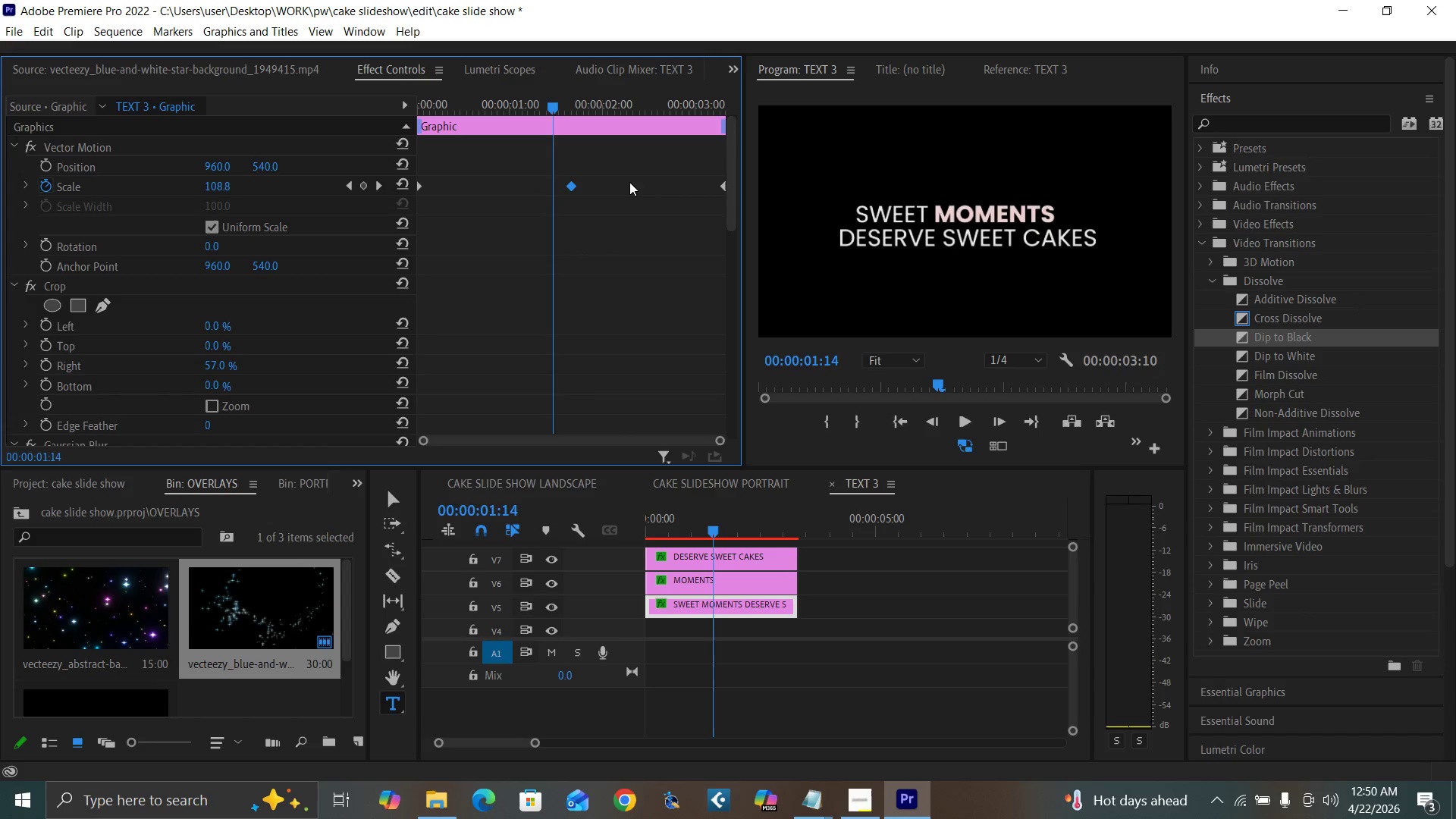 
key(ArrowLeft)
 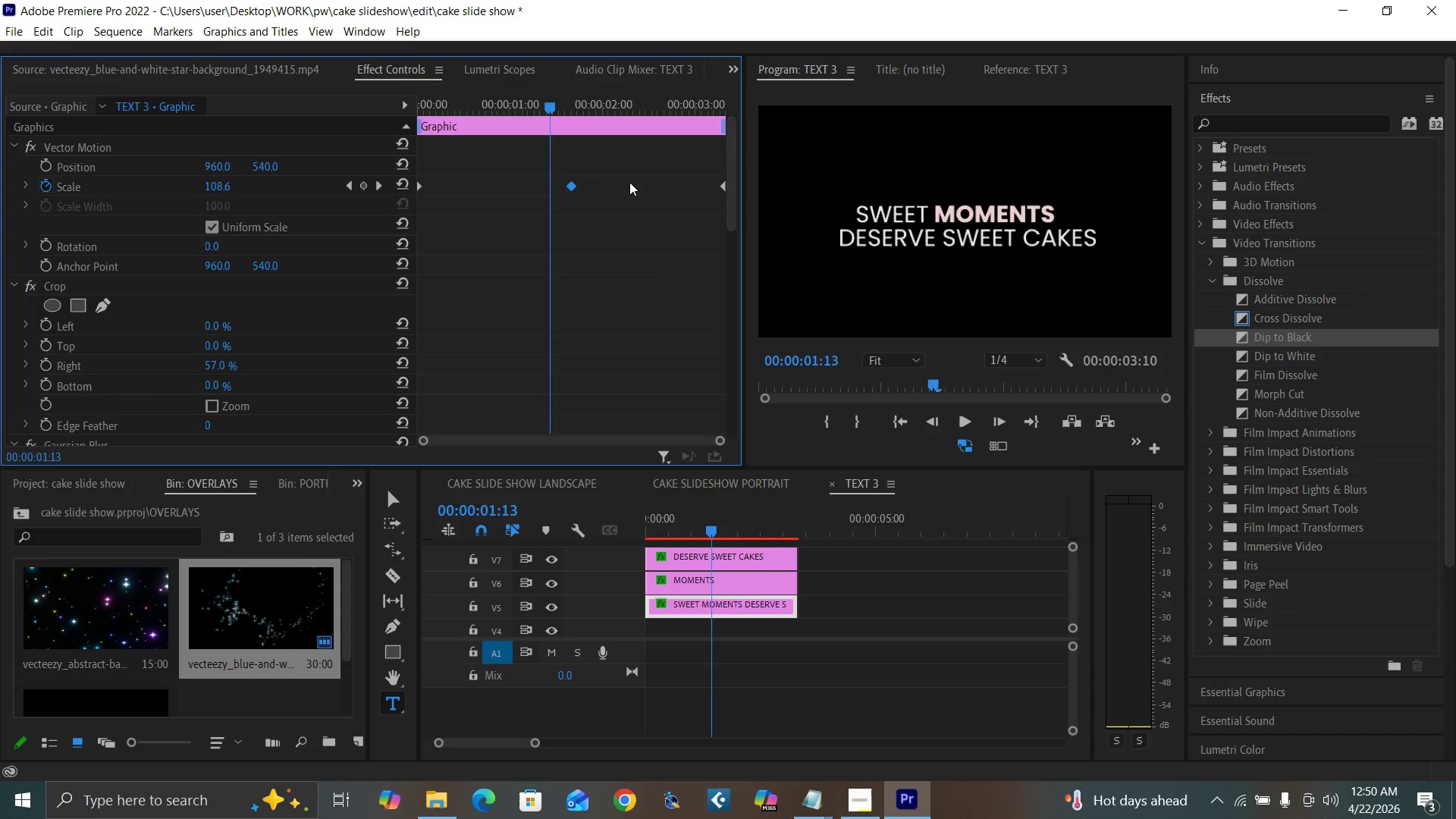 
key(ArrowLeft)
 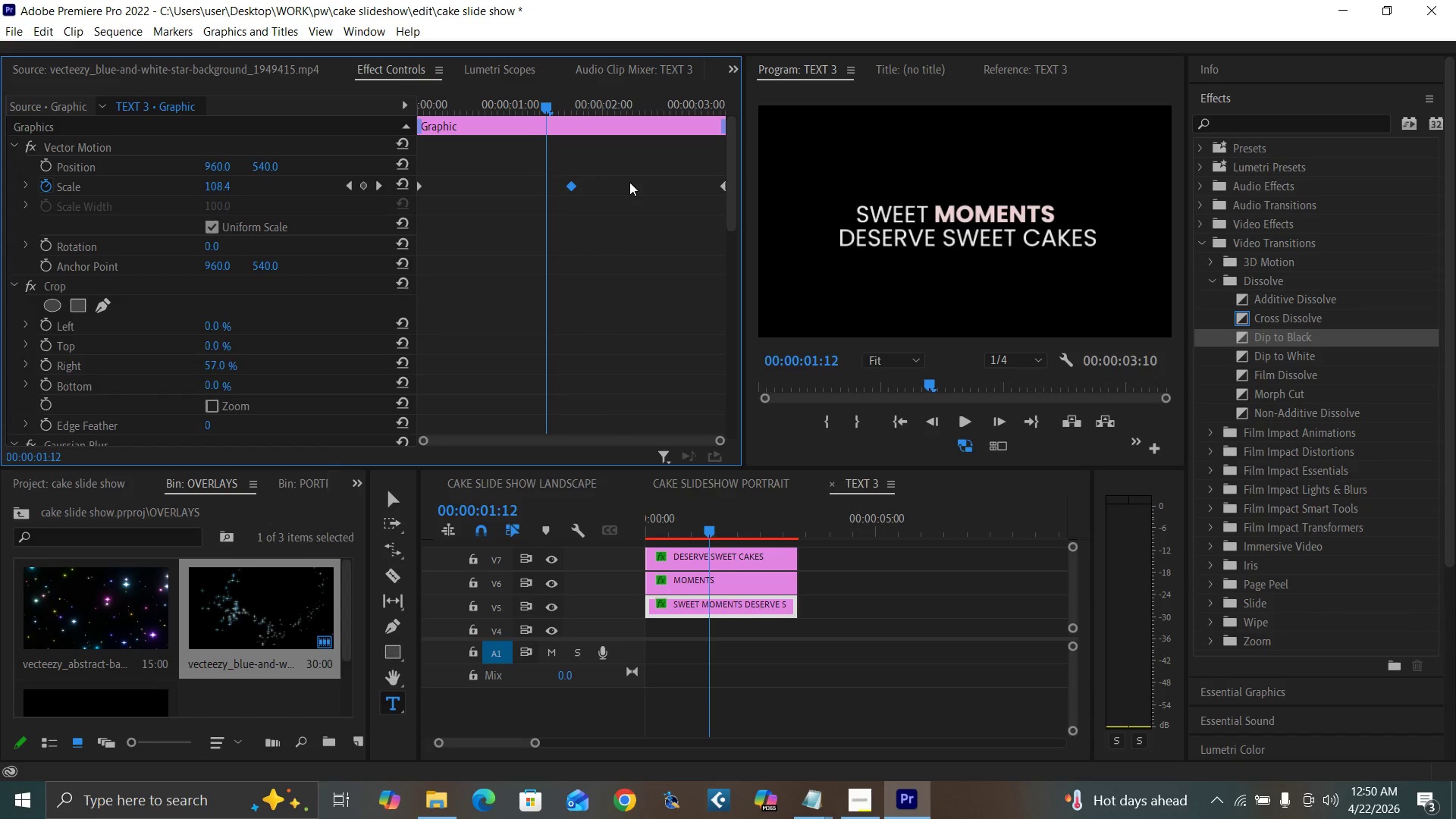 
key(ArrowLeft)
 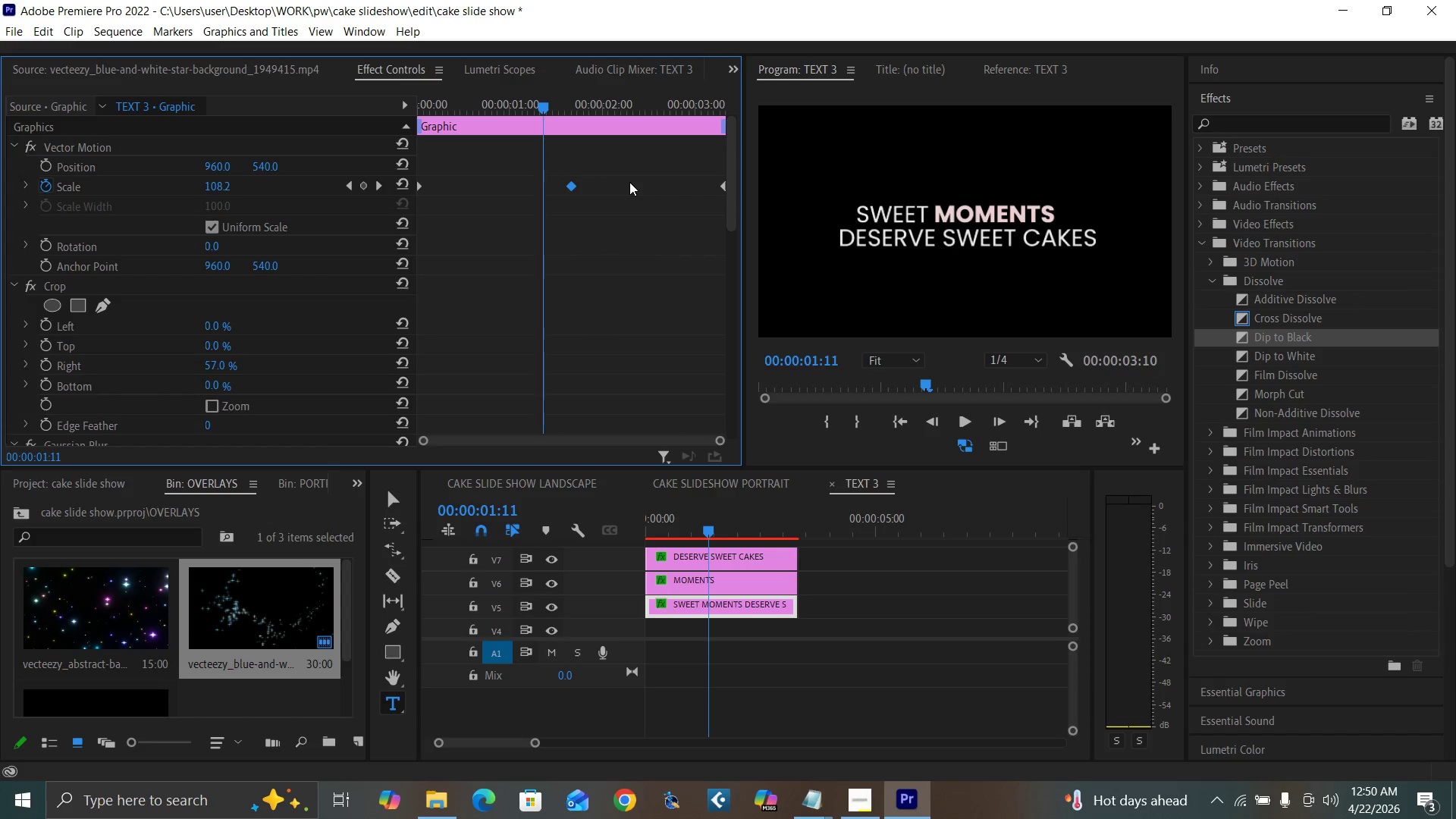 
key(ArrowLeft)
 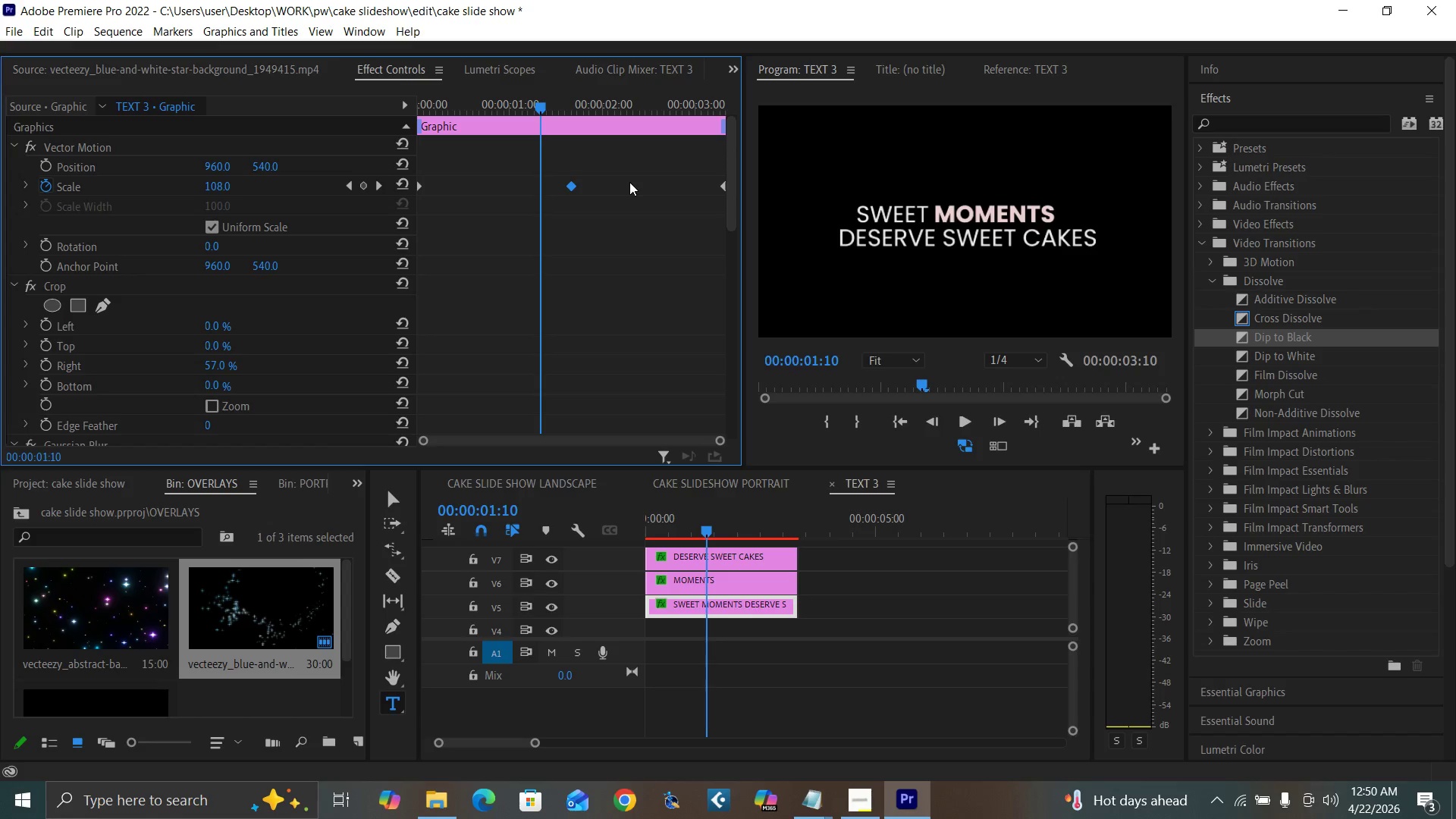 
key(ArrowLeft)
 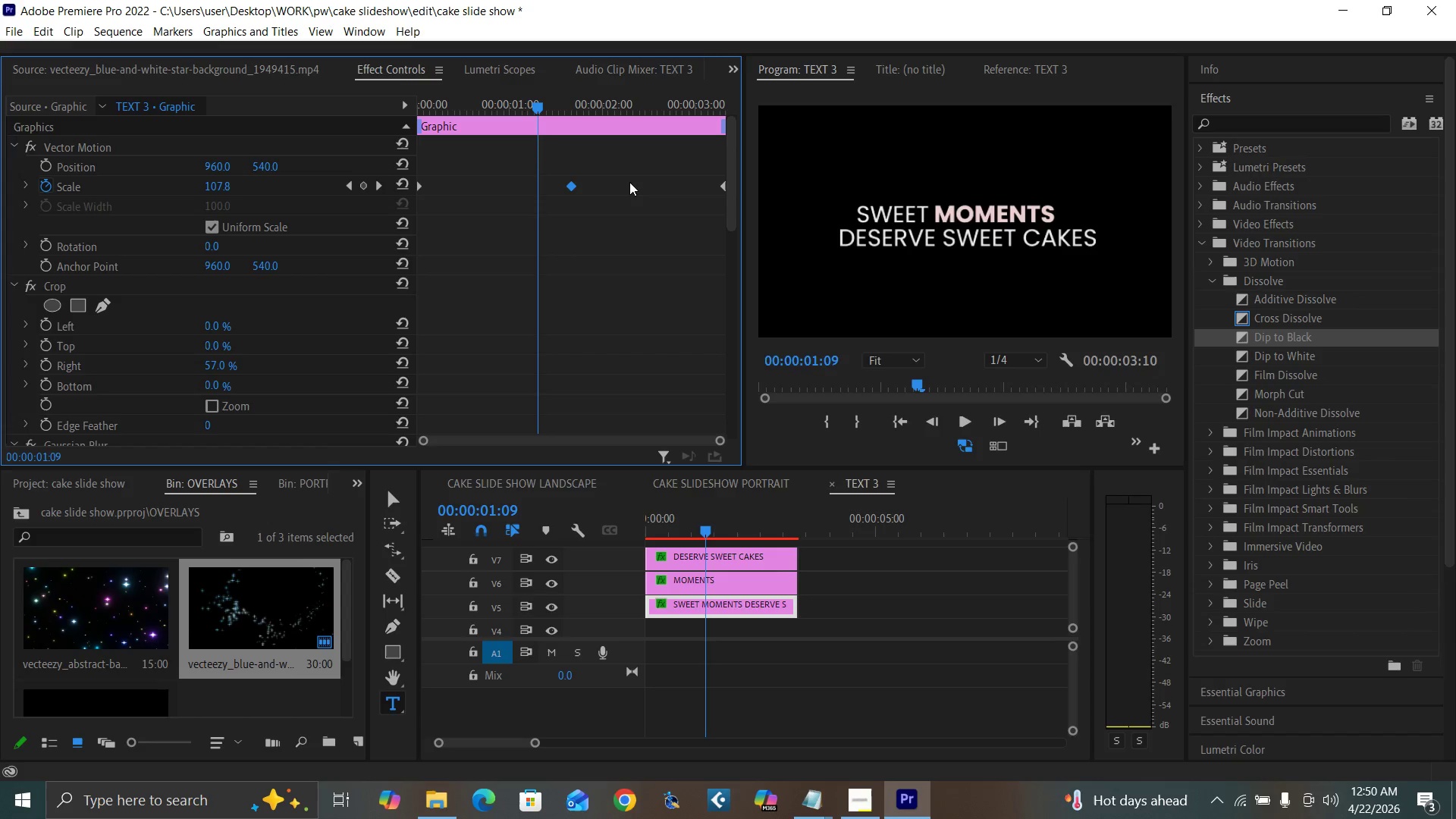 
key(ArrowLeft)
 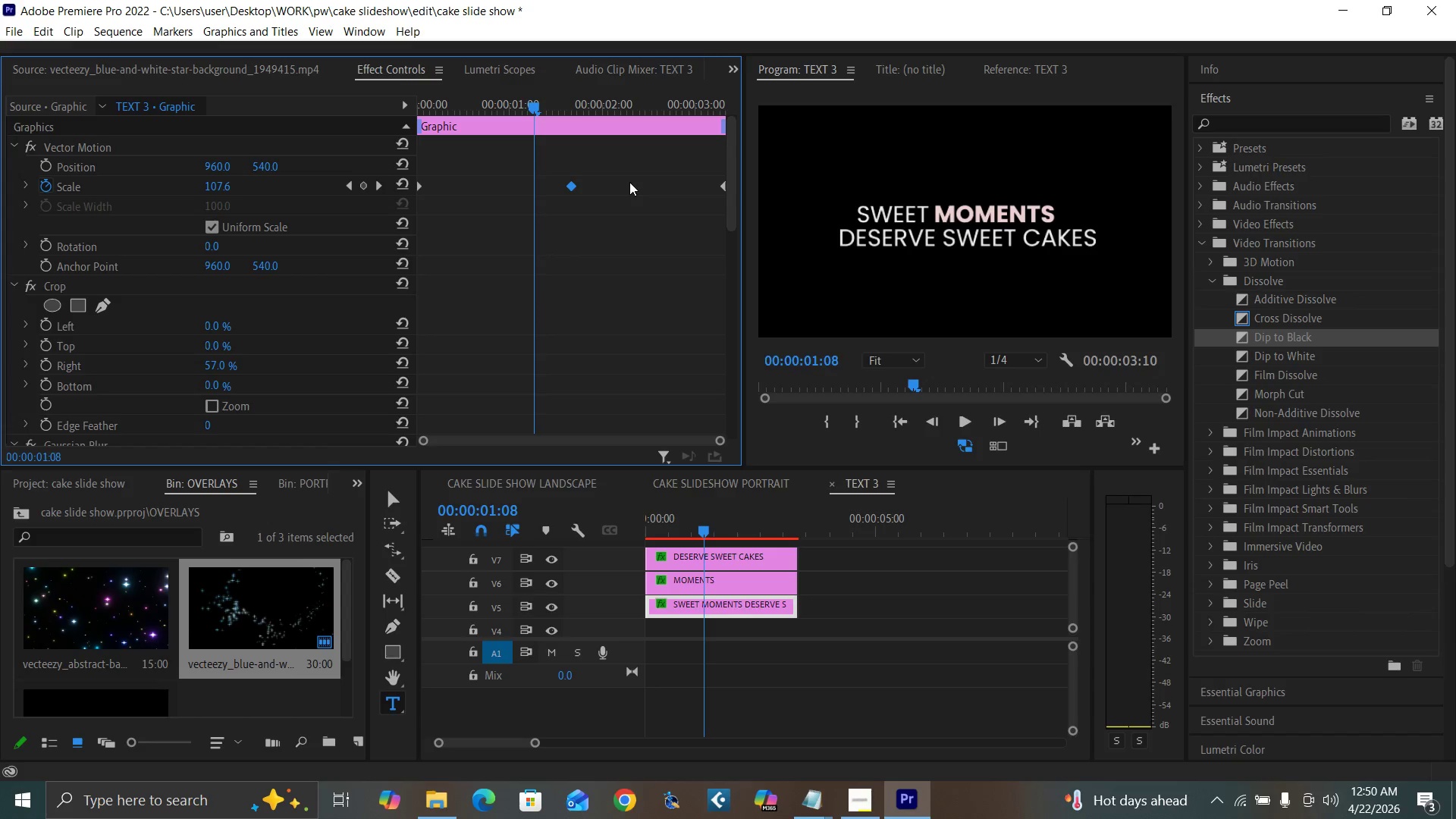 
key(ArrowLeft)
 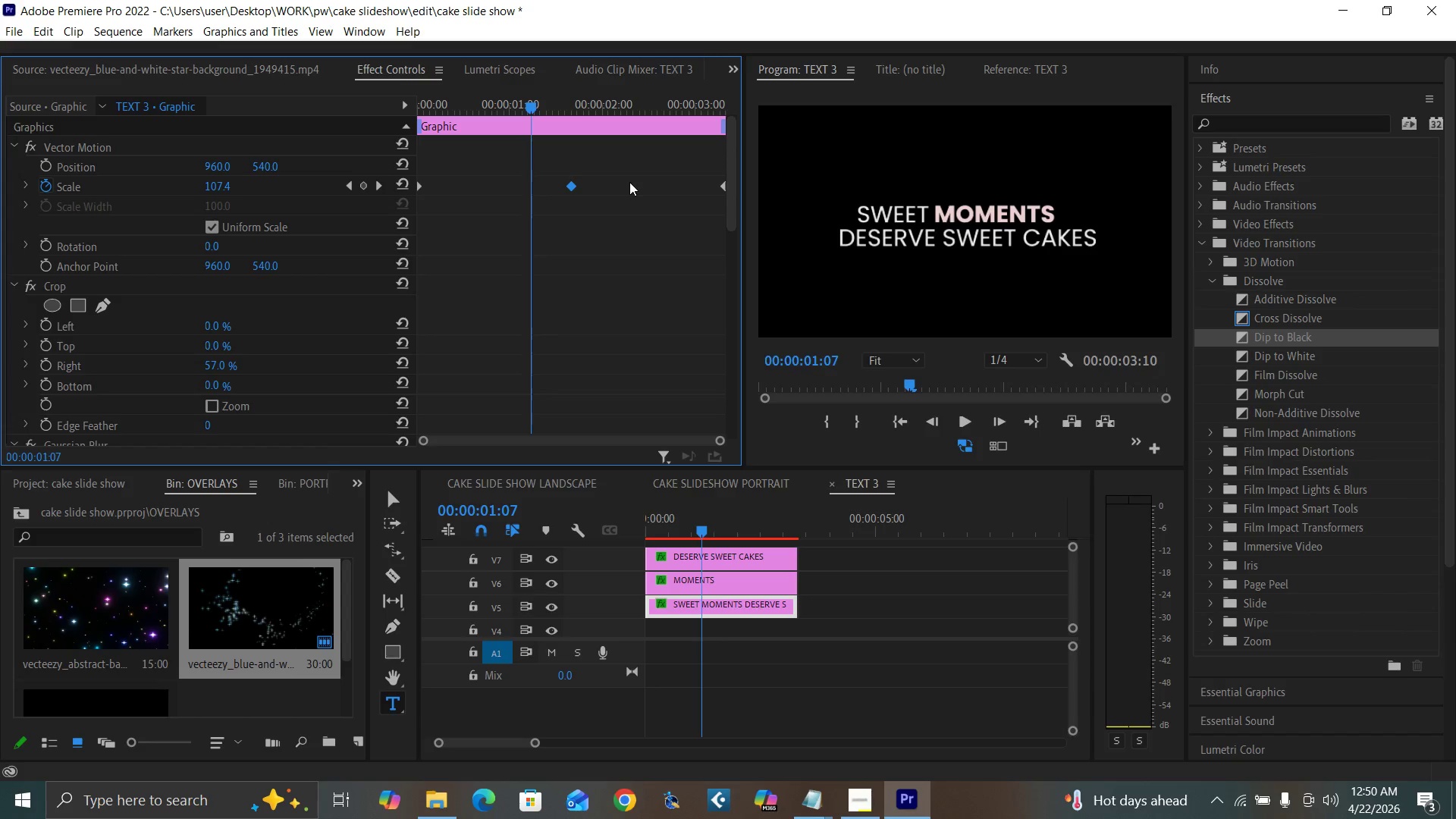 
key(ArrowLeft)
 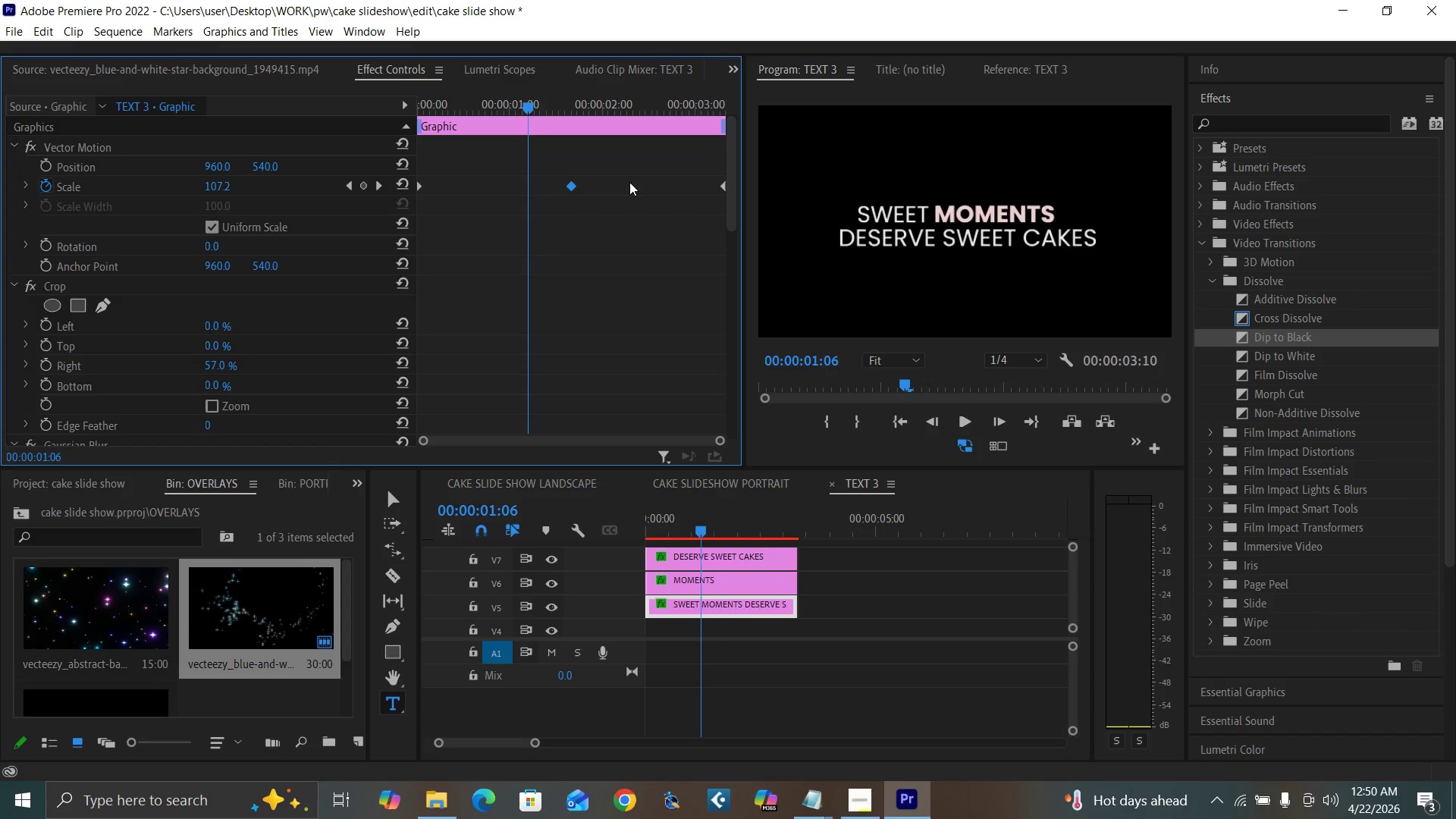 
key(ArrowLeft)
 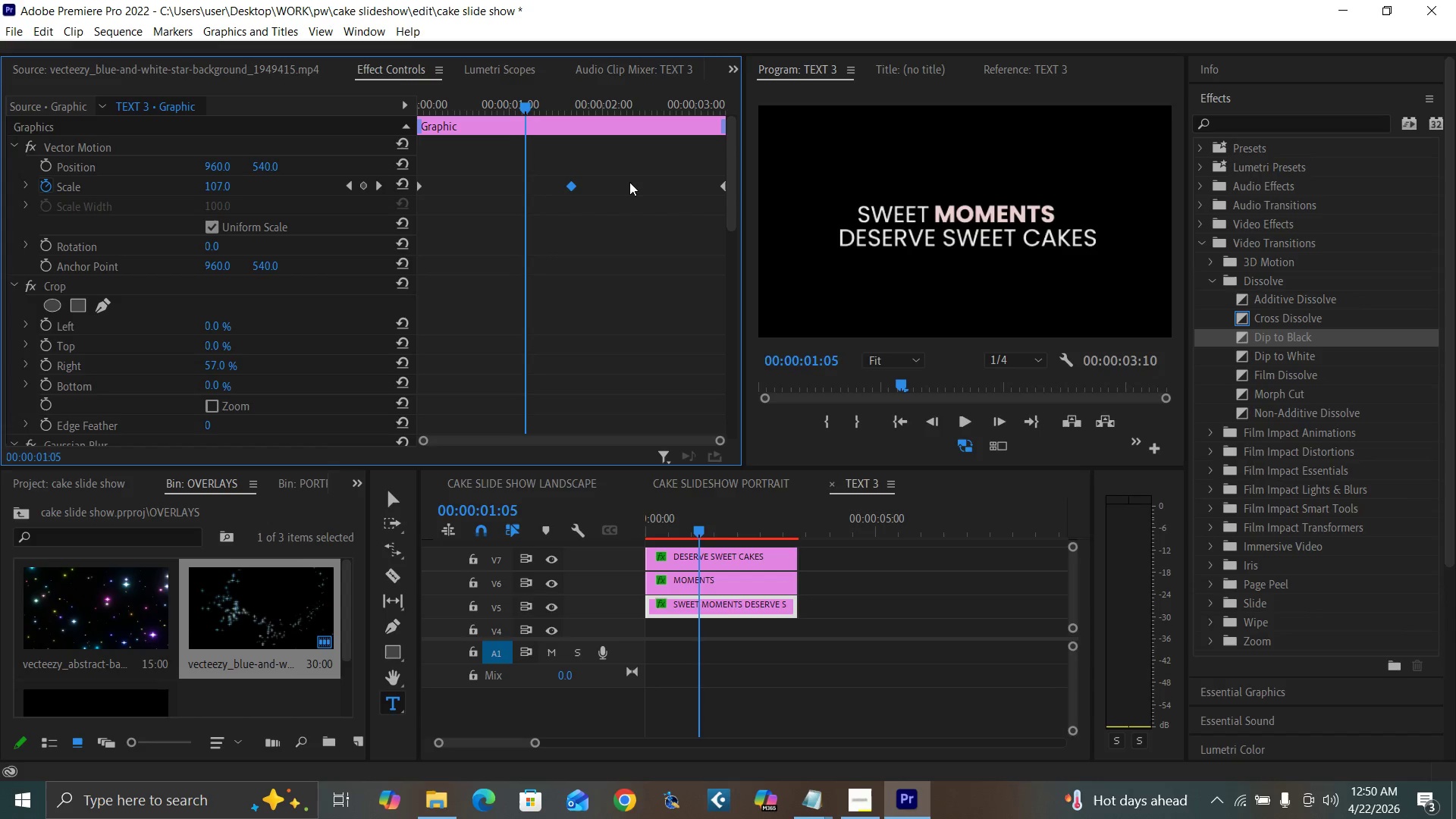 
key(ArrowLeft)
 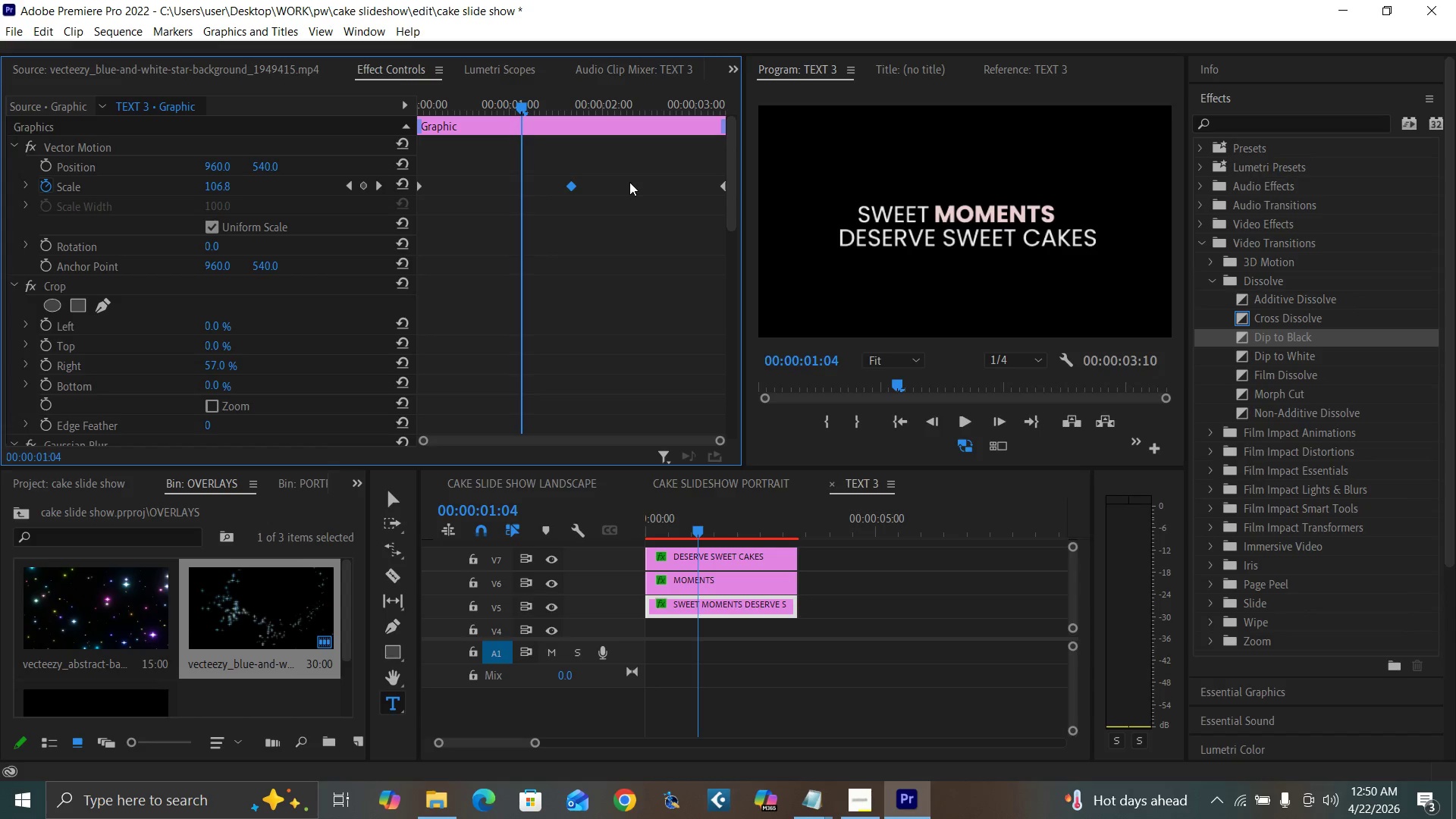 
key(ArrowLeft)
 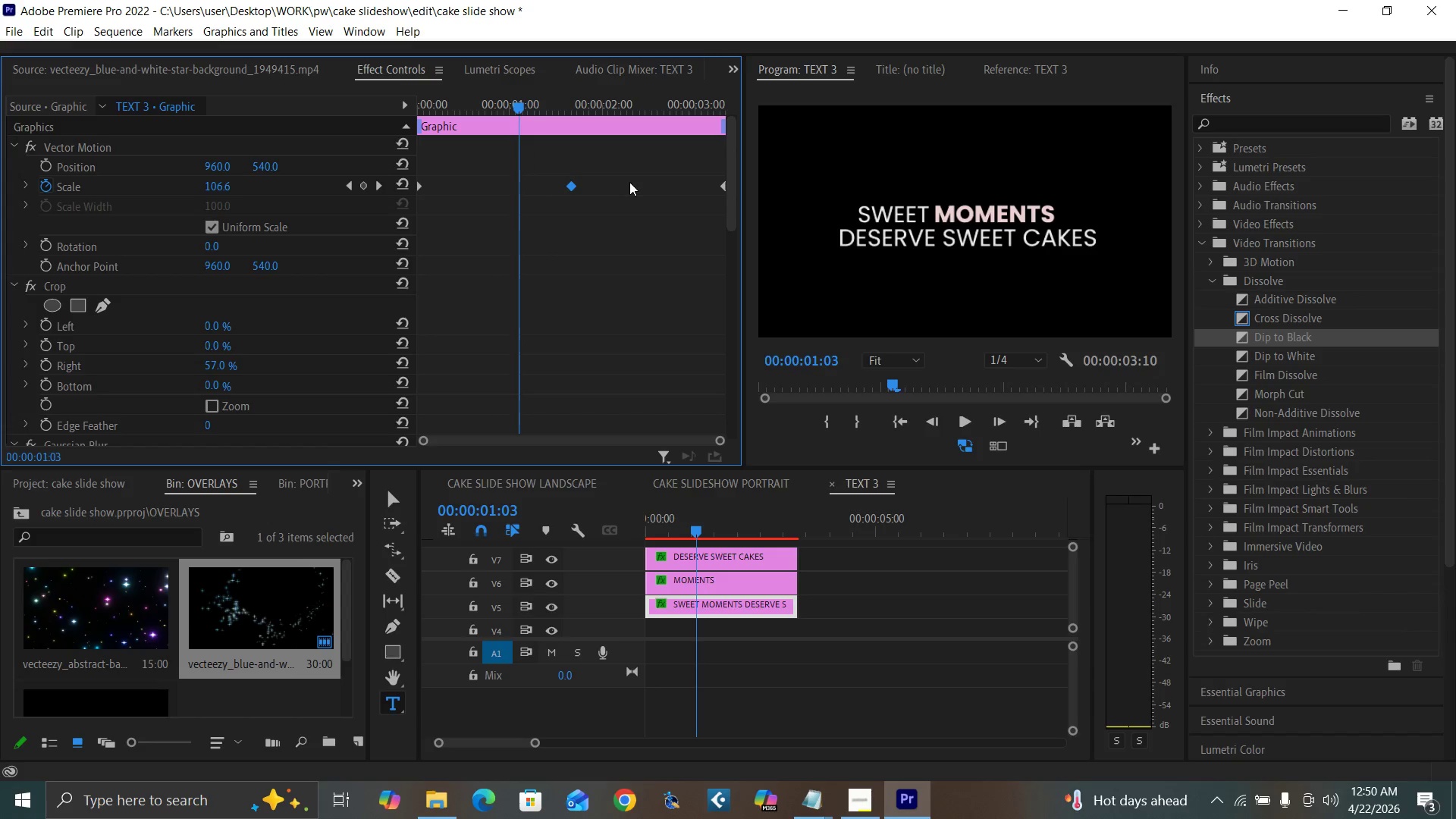 
key(ArrowLeft)
 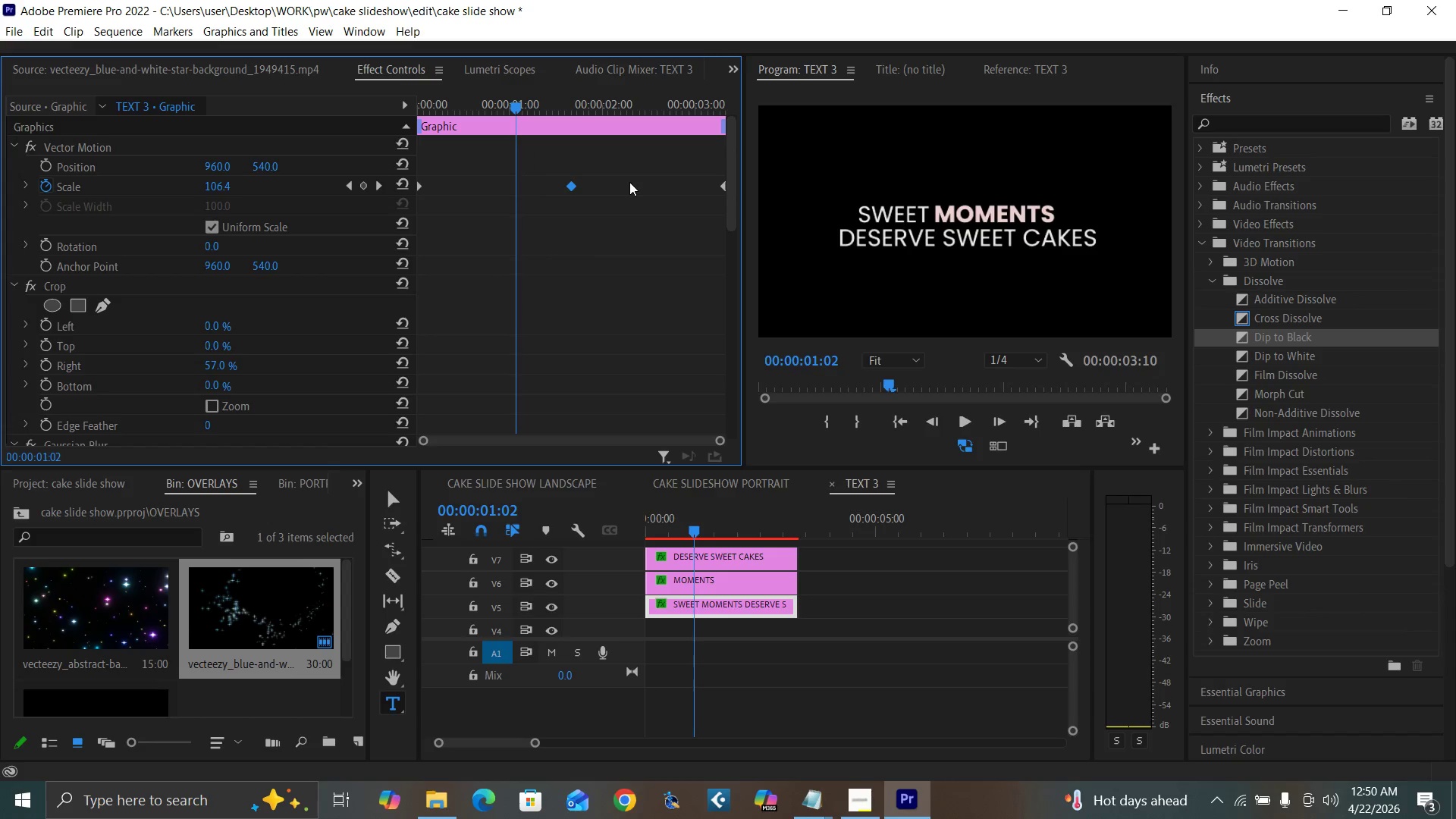 
key(ArrowLeft)
 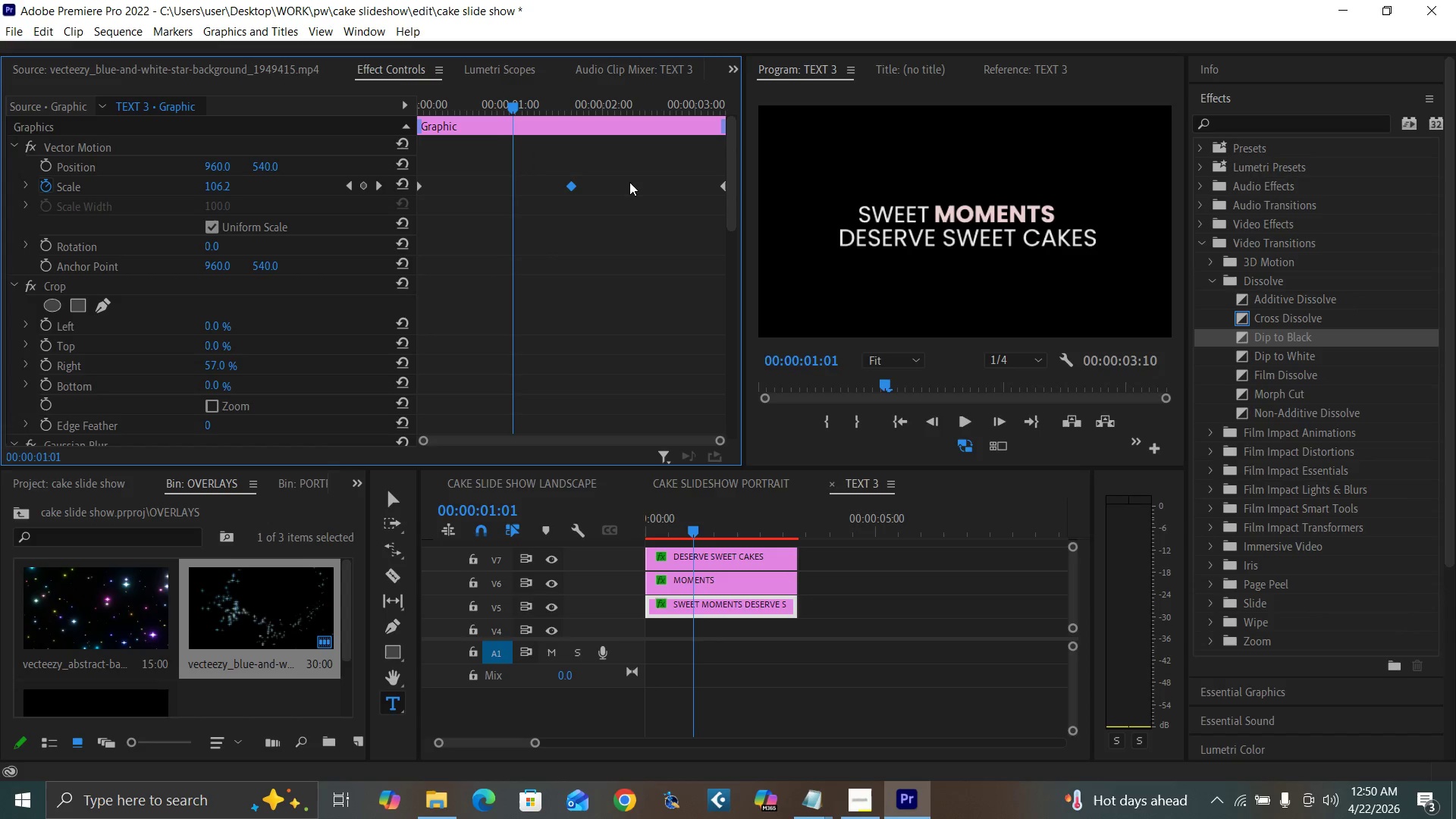 
key(ArrowLeft)
 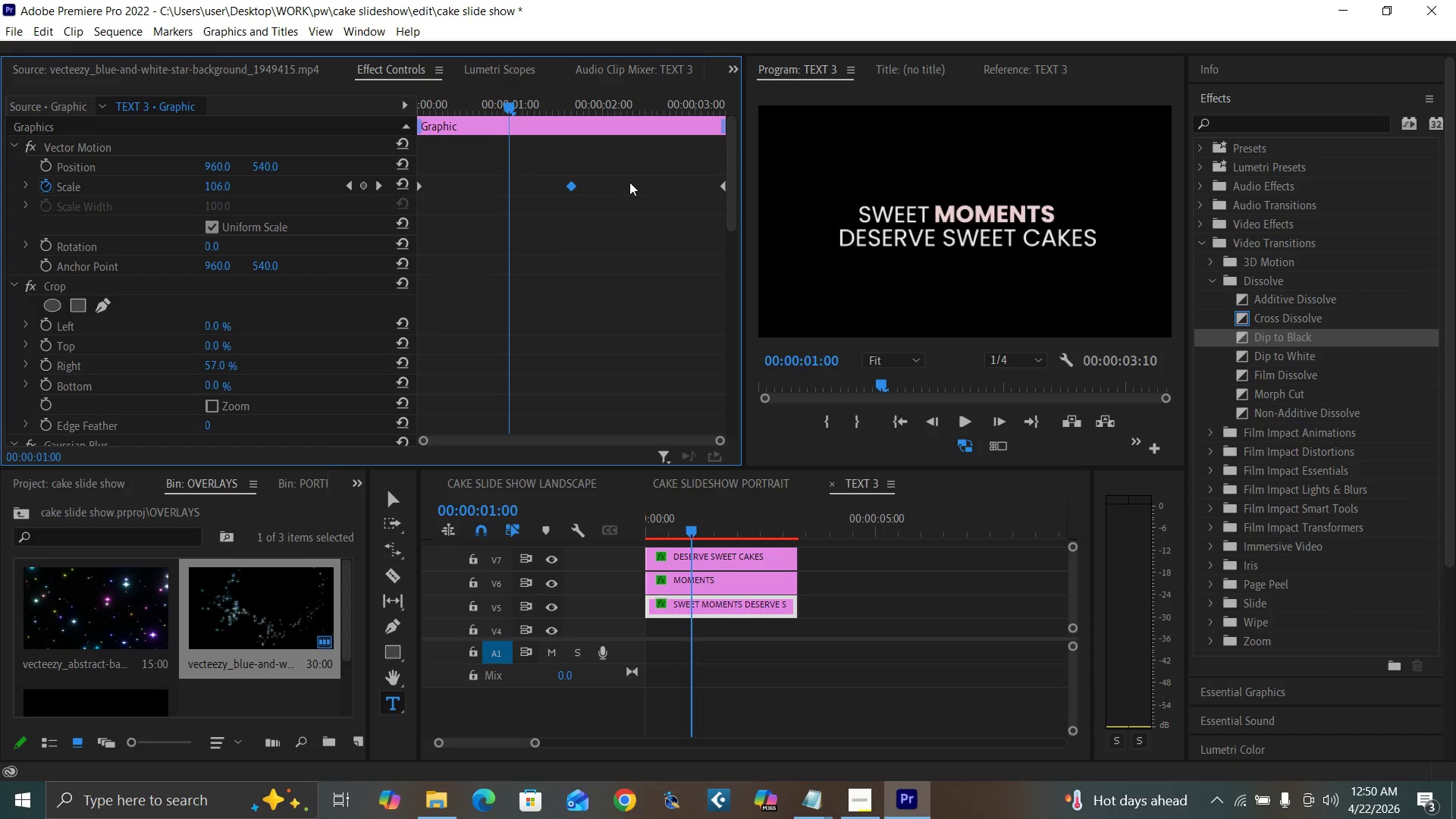 
key(ArrowLeft)
 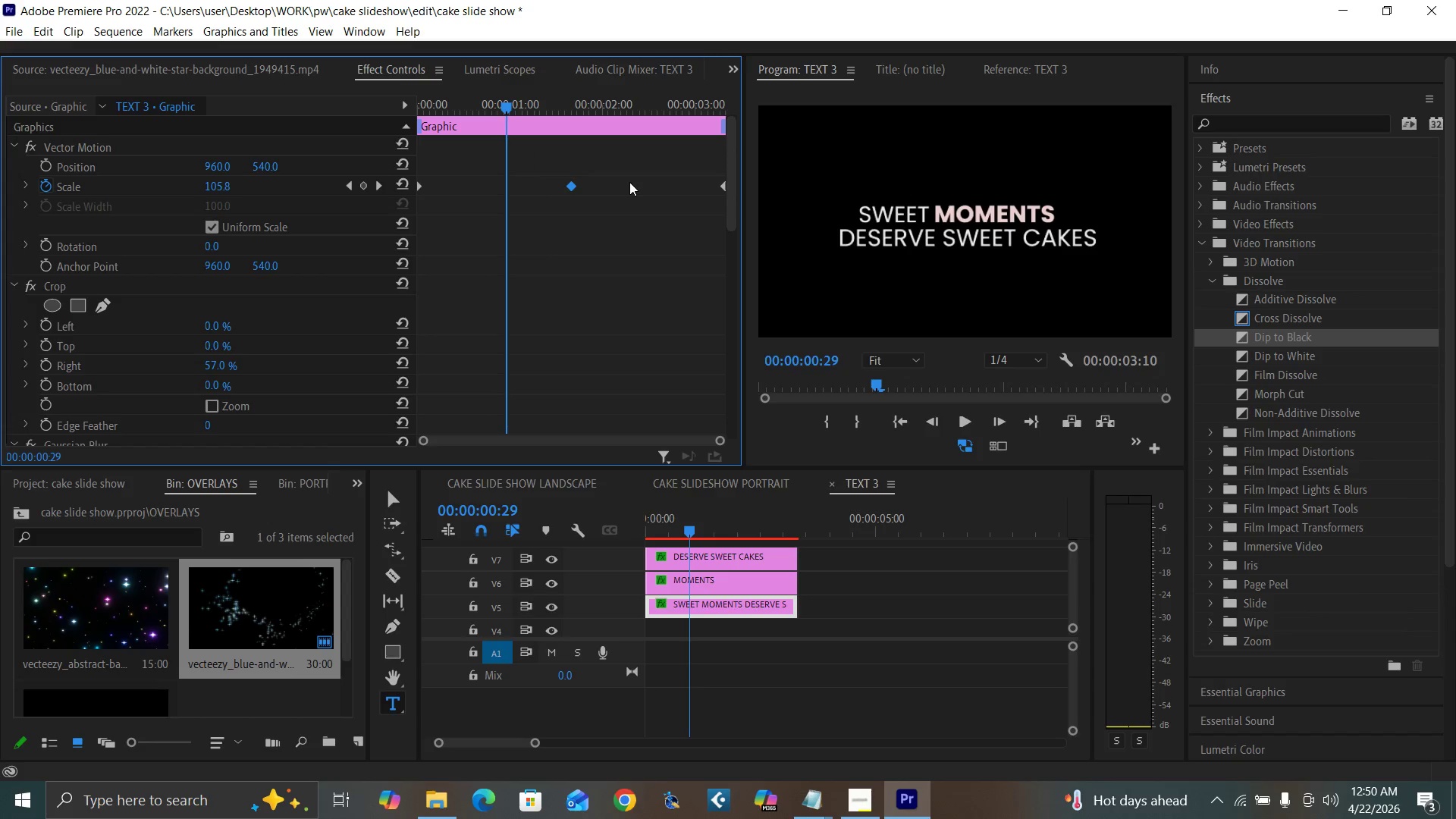 
key(ArrowLeft)
 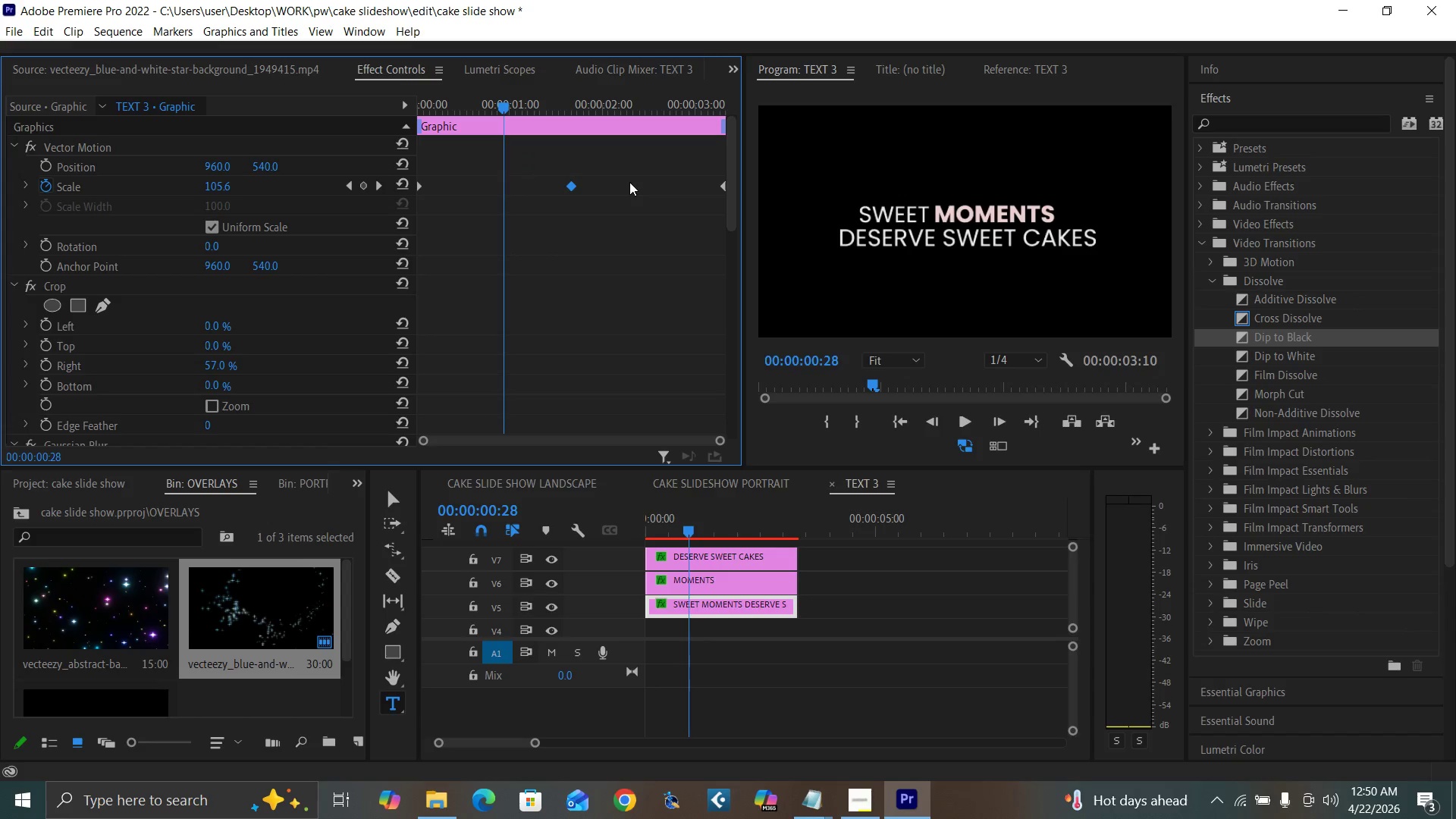 
key(ArrowLeft)
 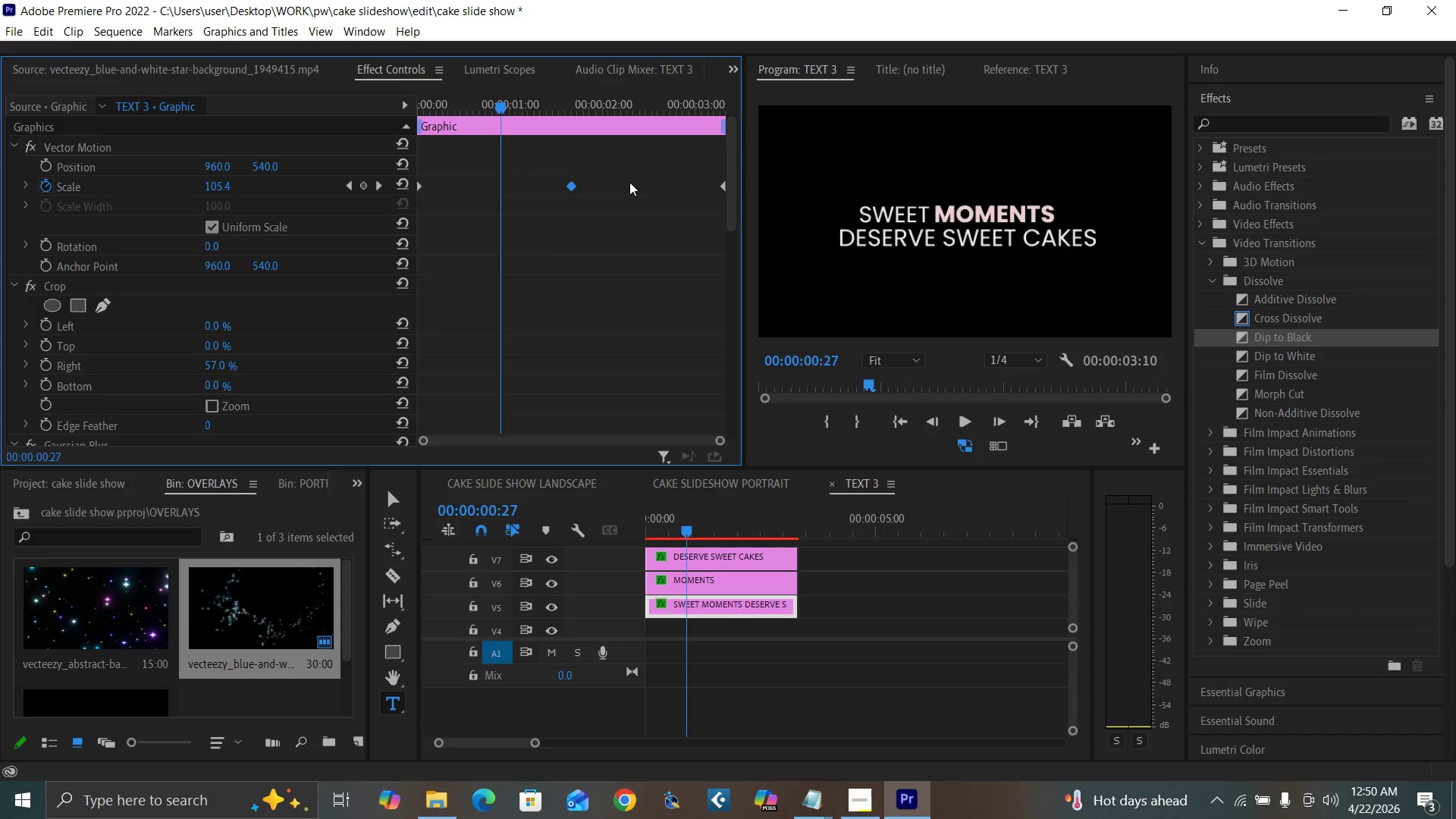 
key(ArrowLeft)
 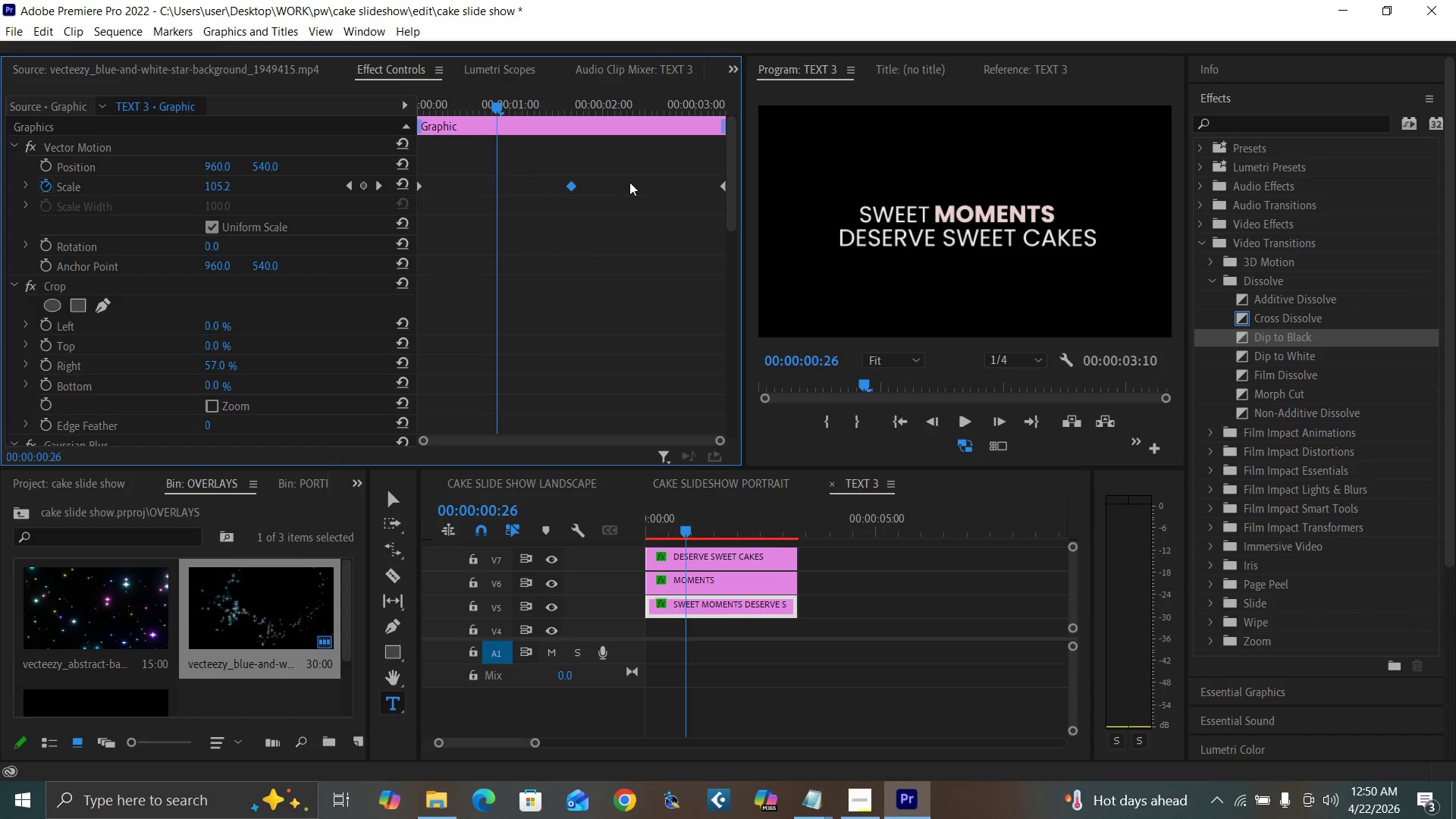 
key(ArrowLeft)
 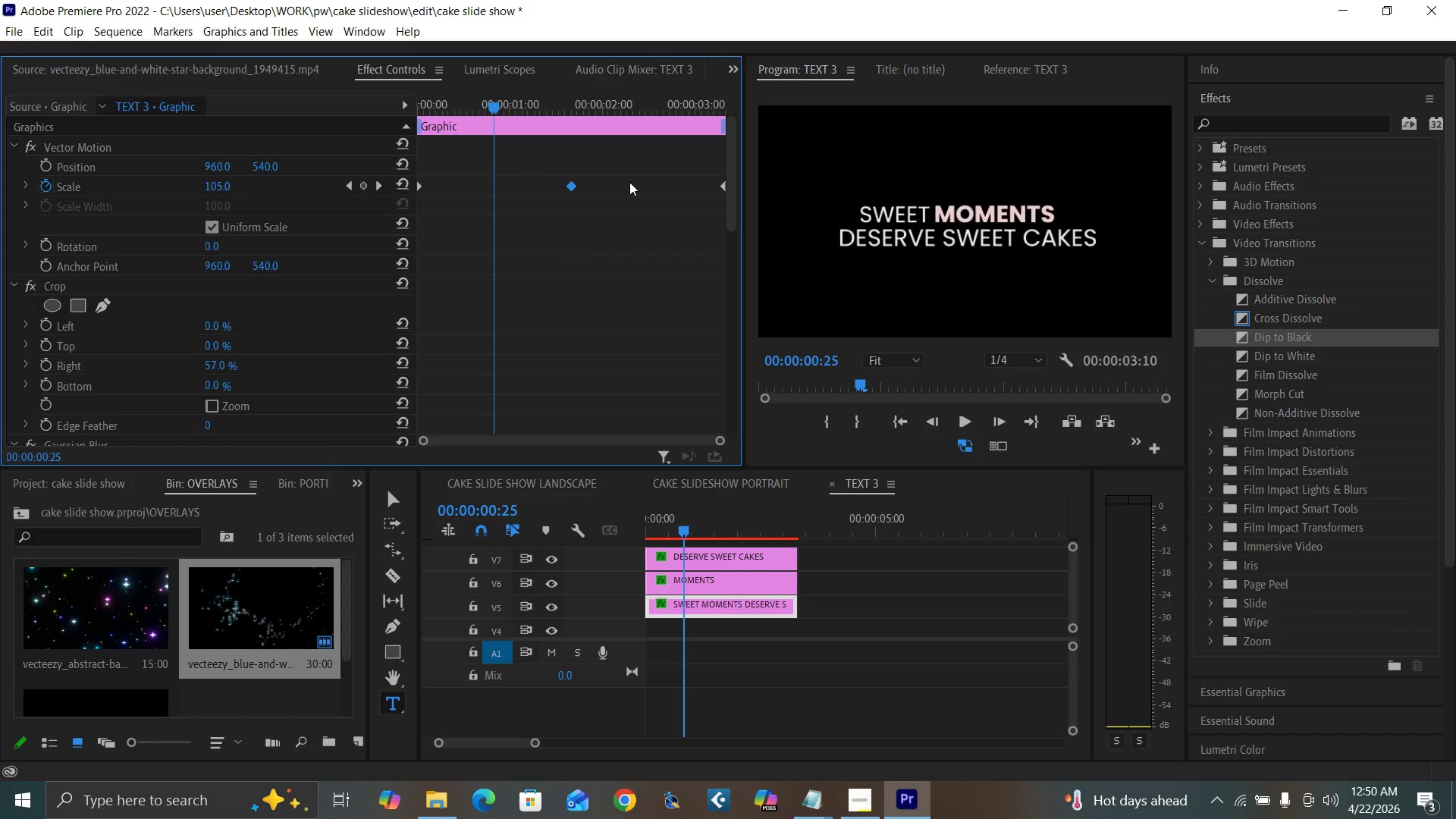 
key(ArrowLeft)
 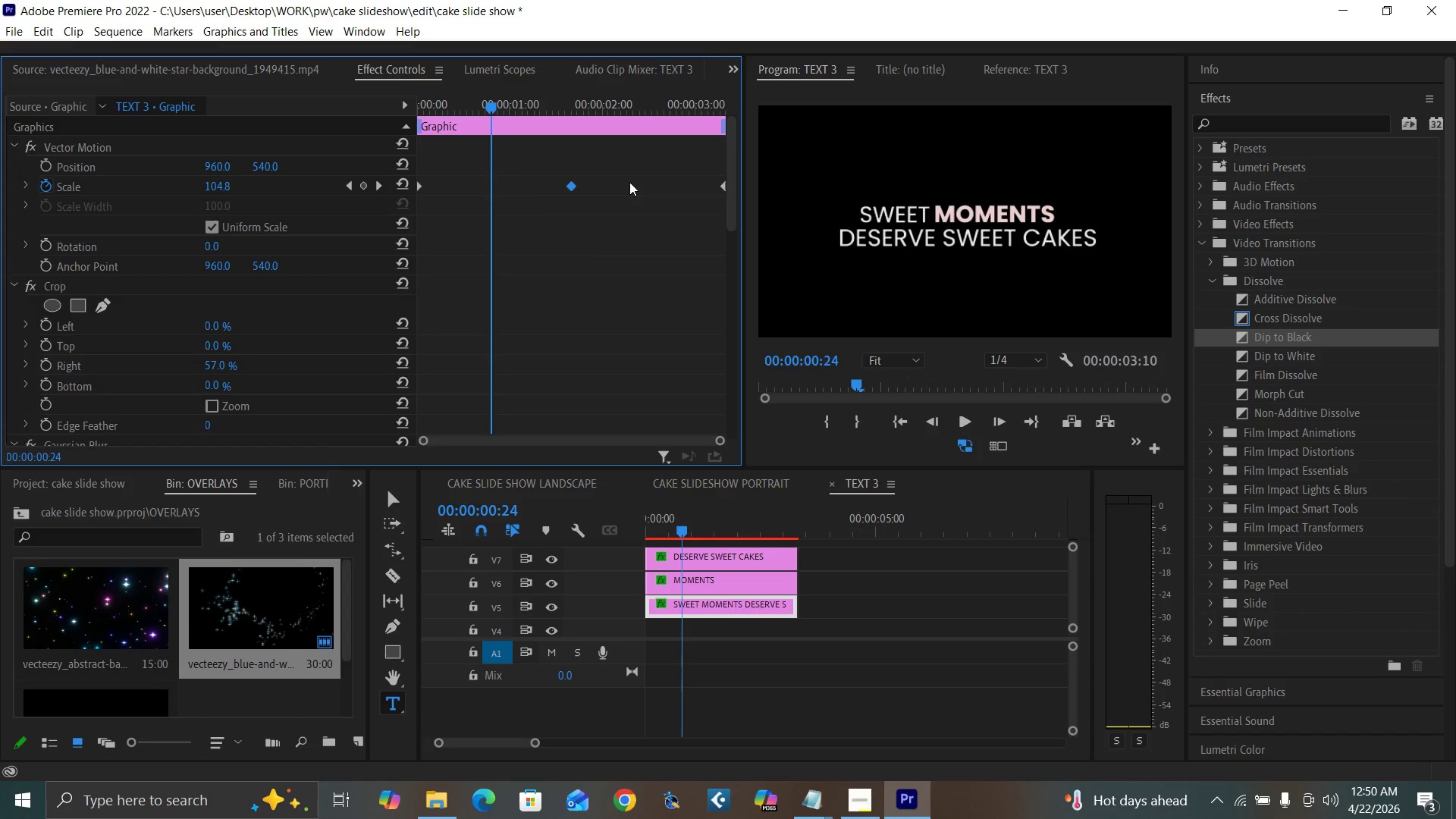 
key(ArrowLeft)
 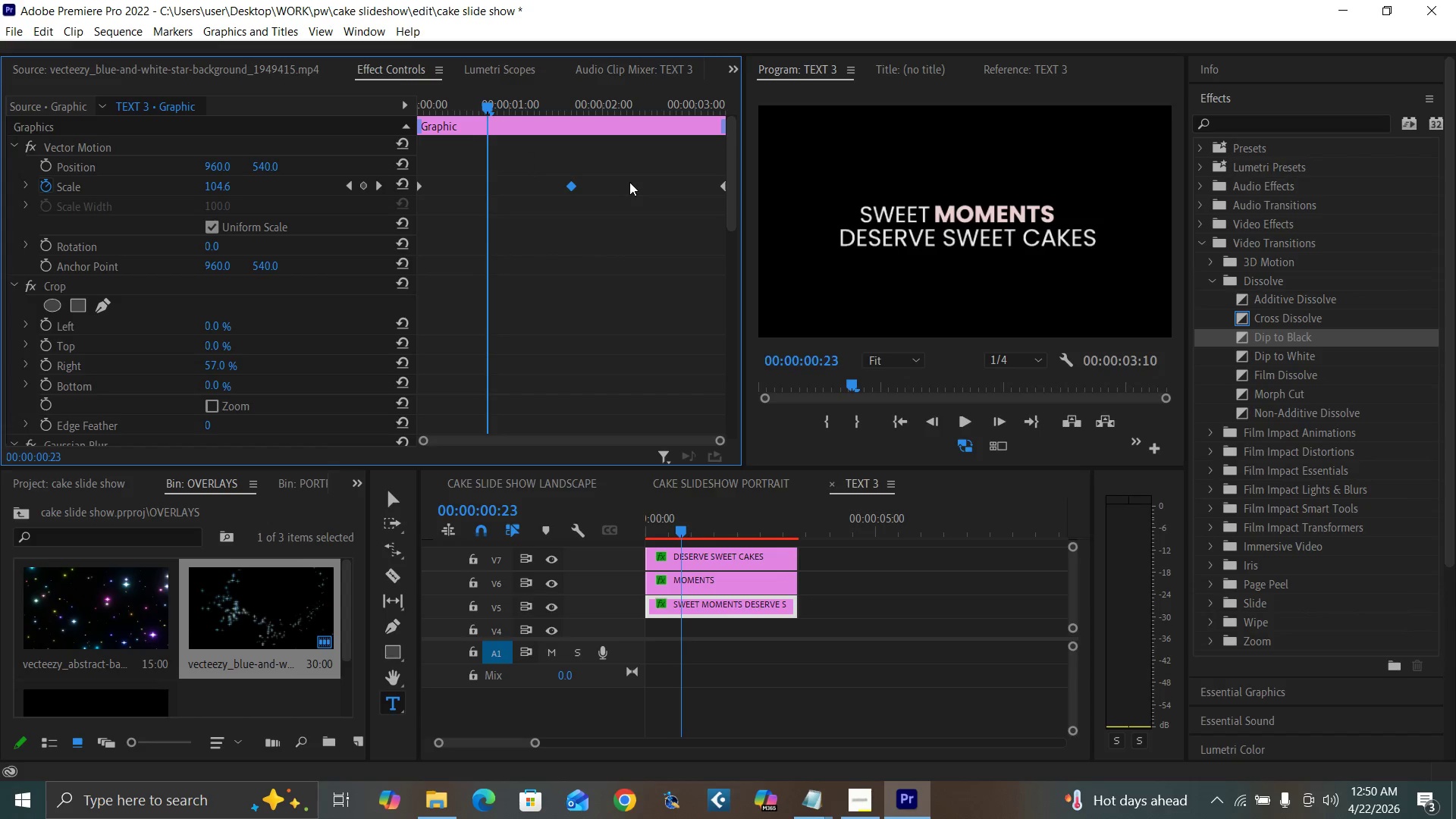 
key(ArrowLeft)
 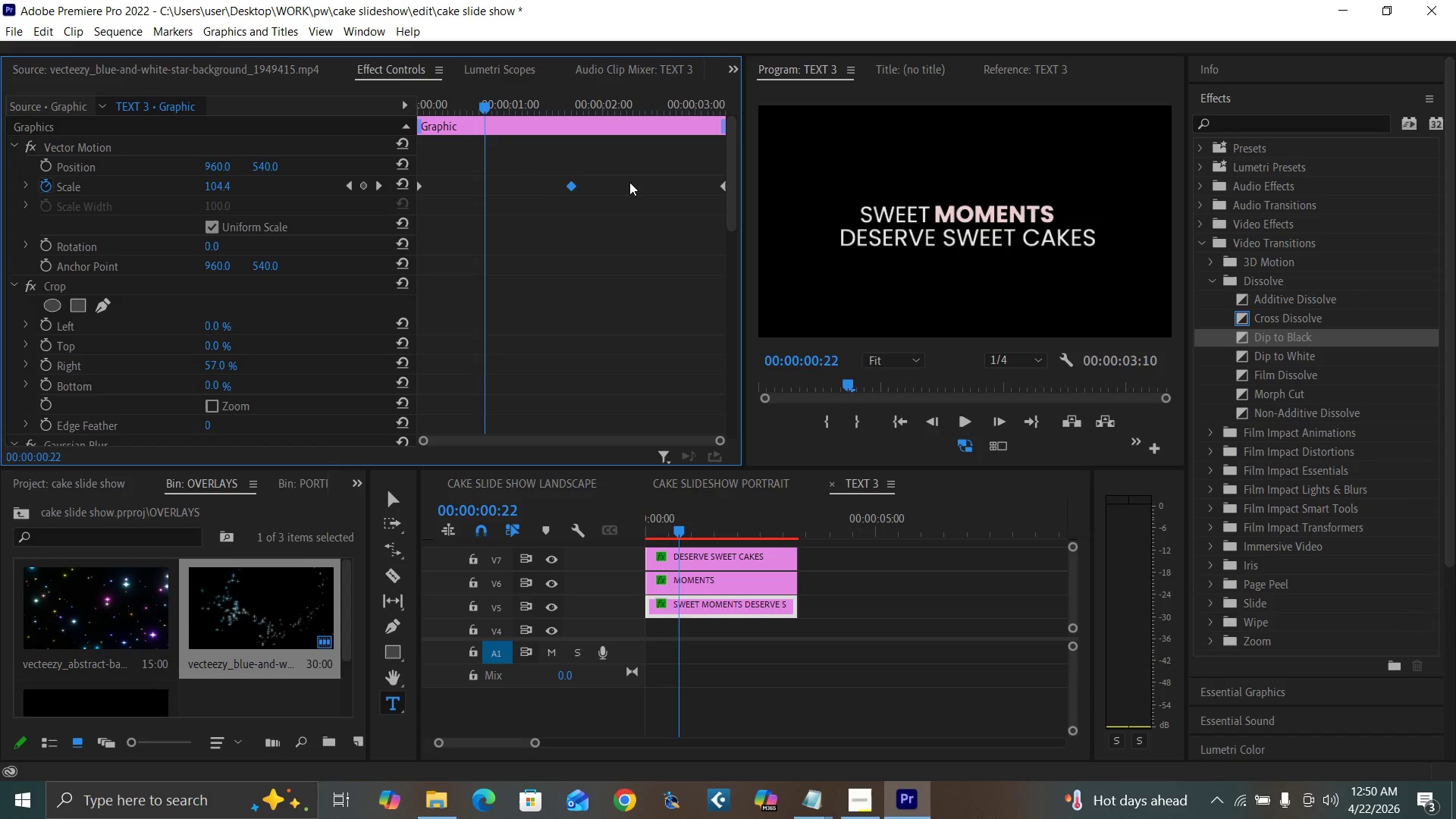 
key(ArrowLeft)
 